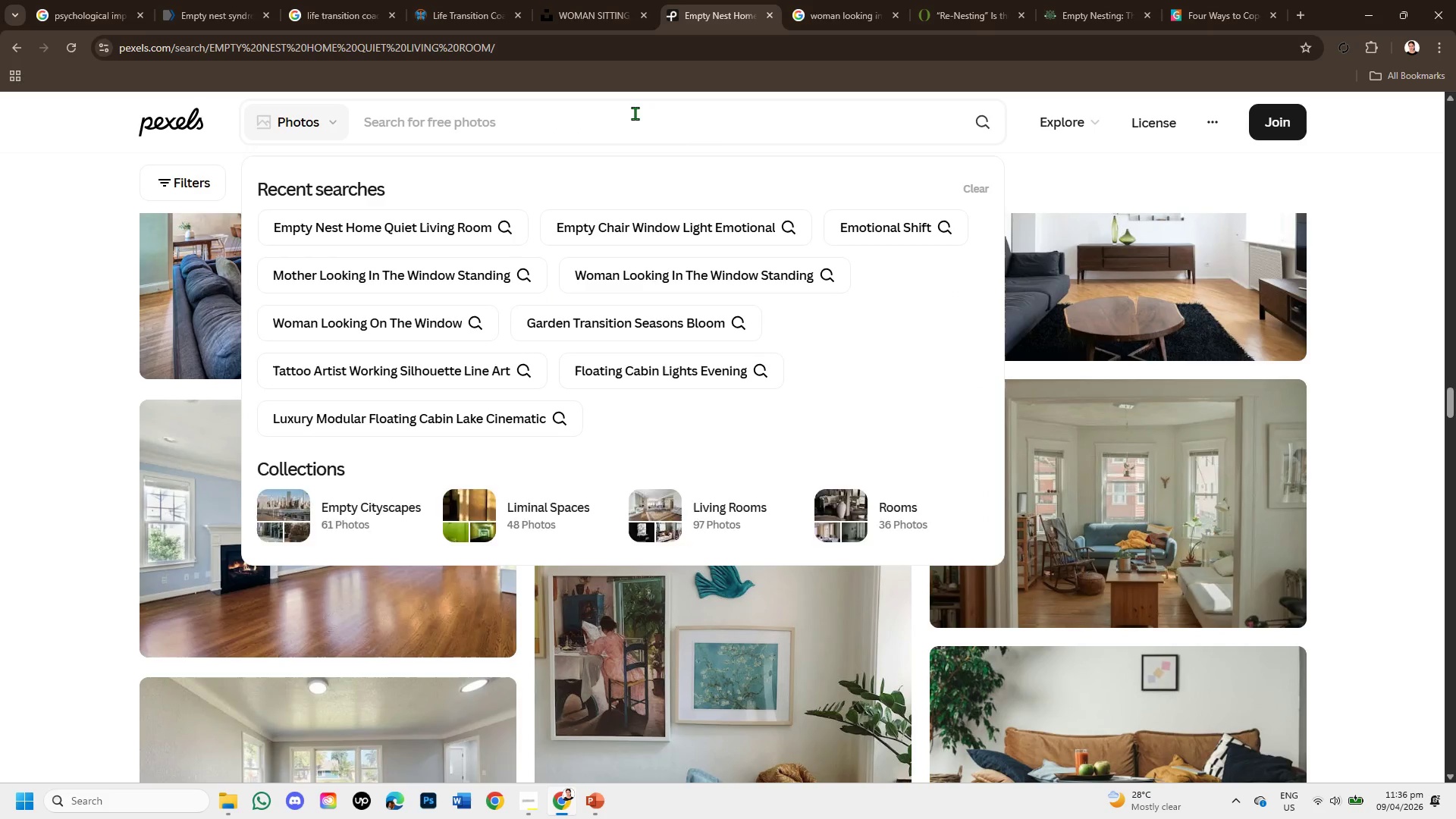 
hold_key(key=Backspace, duration=0.47)
 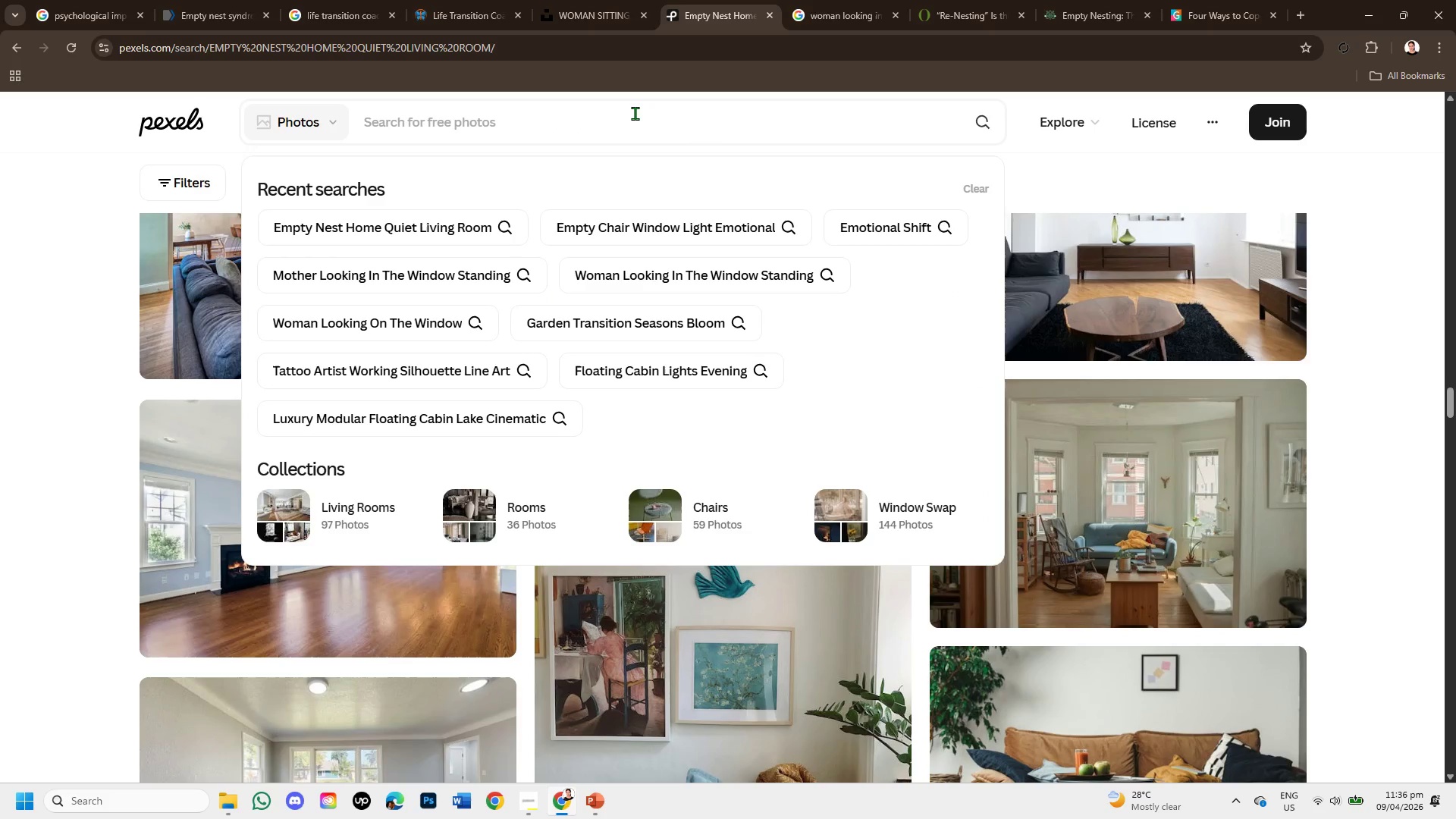 
type(MIDD)
key(Backspace)
key(Backspace)
key(Backspace)
key(Backspace)
key(Backspace)
key(Backspace)
key(Backspace)
type(WOMAN LOOKING OUT WINDOW MORNING LIGHT )
 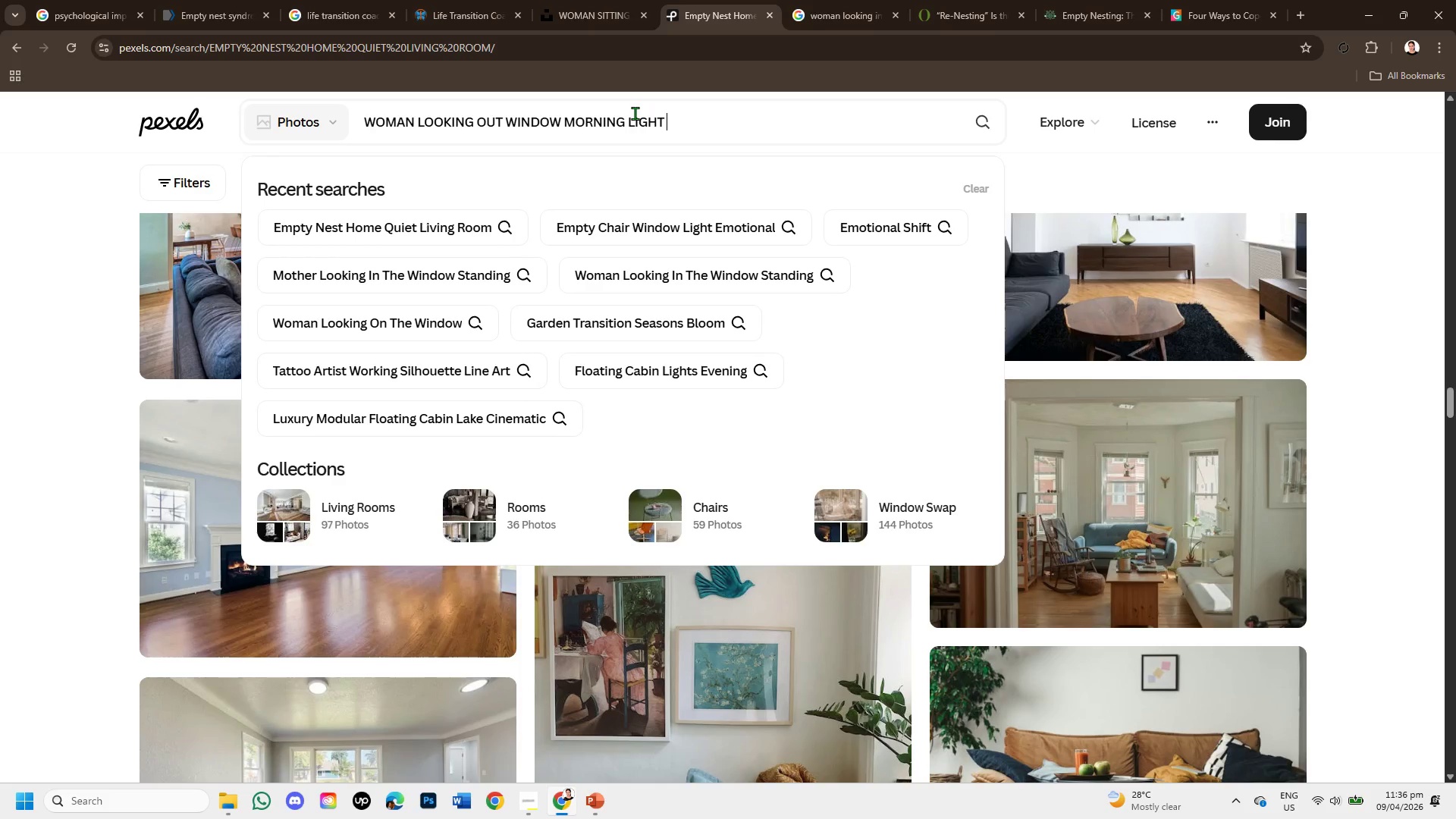 
key(Enter)
 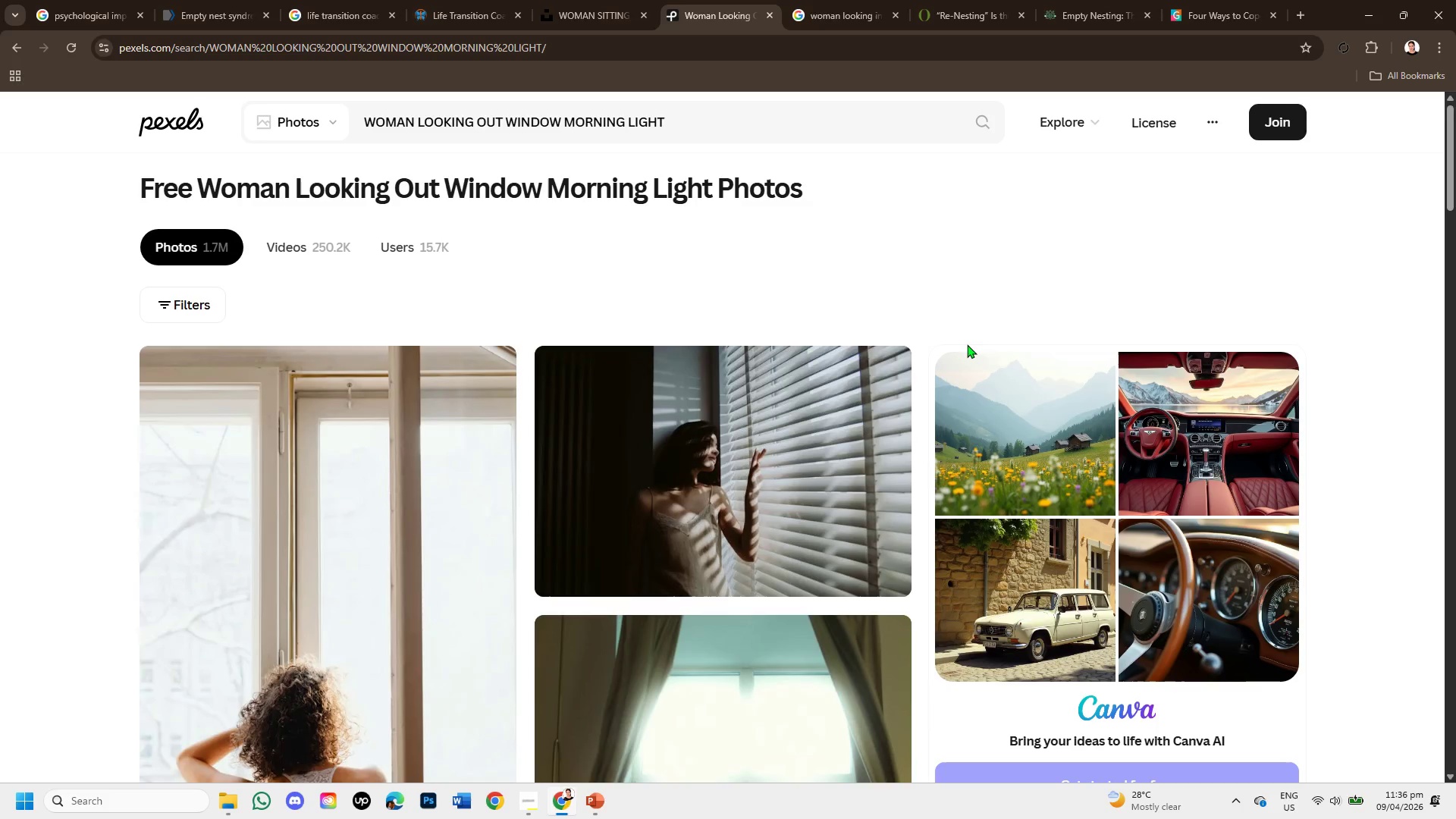 
scroll: coordinate [981, 482], scroll_direction: down, amount: 2.0
 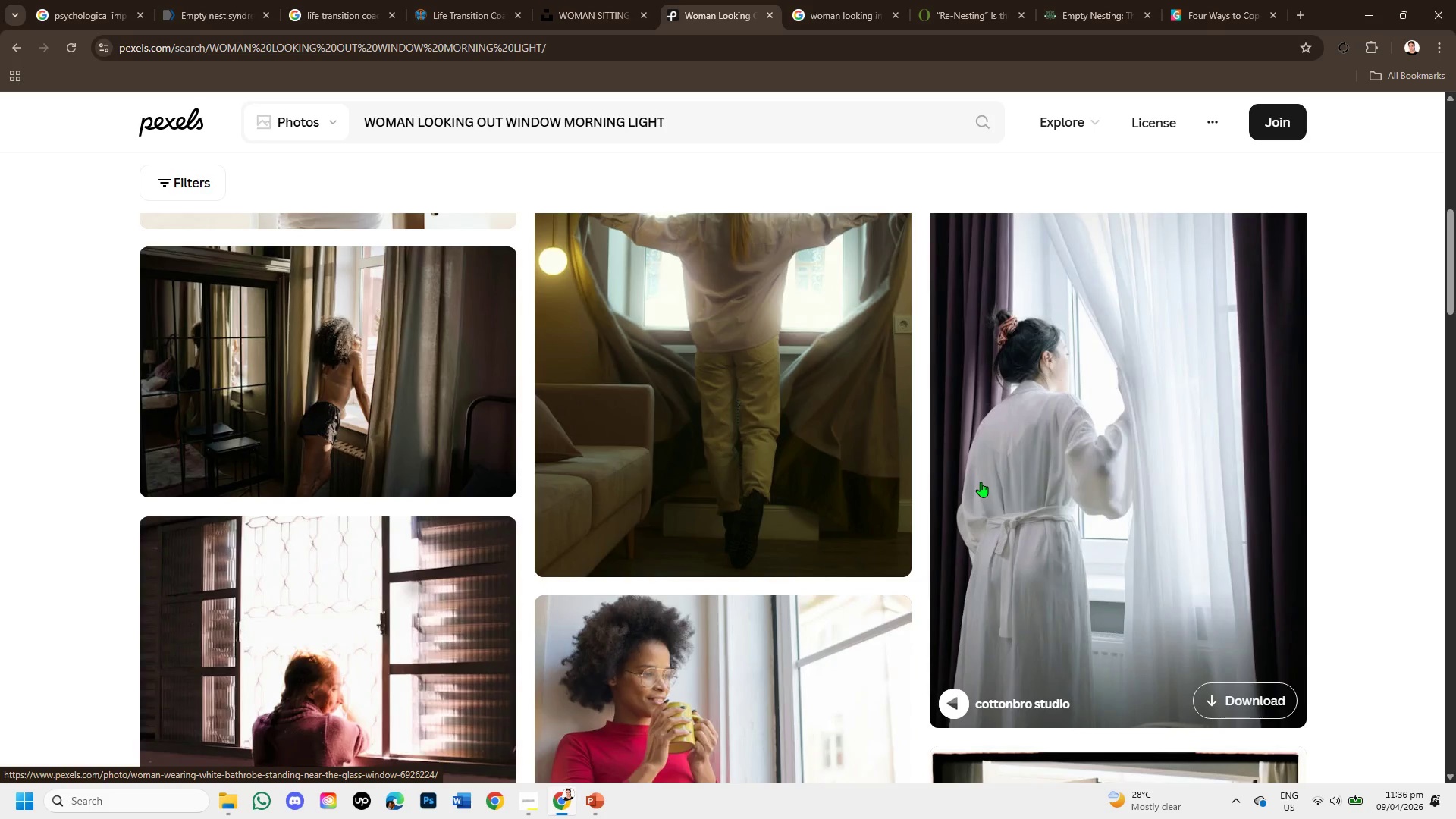 
scroll: coordinate [981, 482], scroll_direction: up, amount: 1.0
 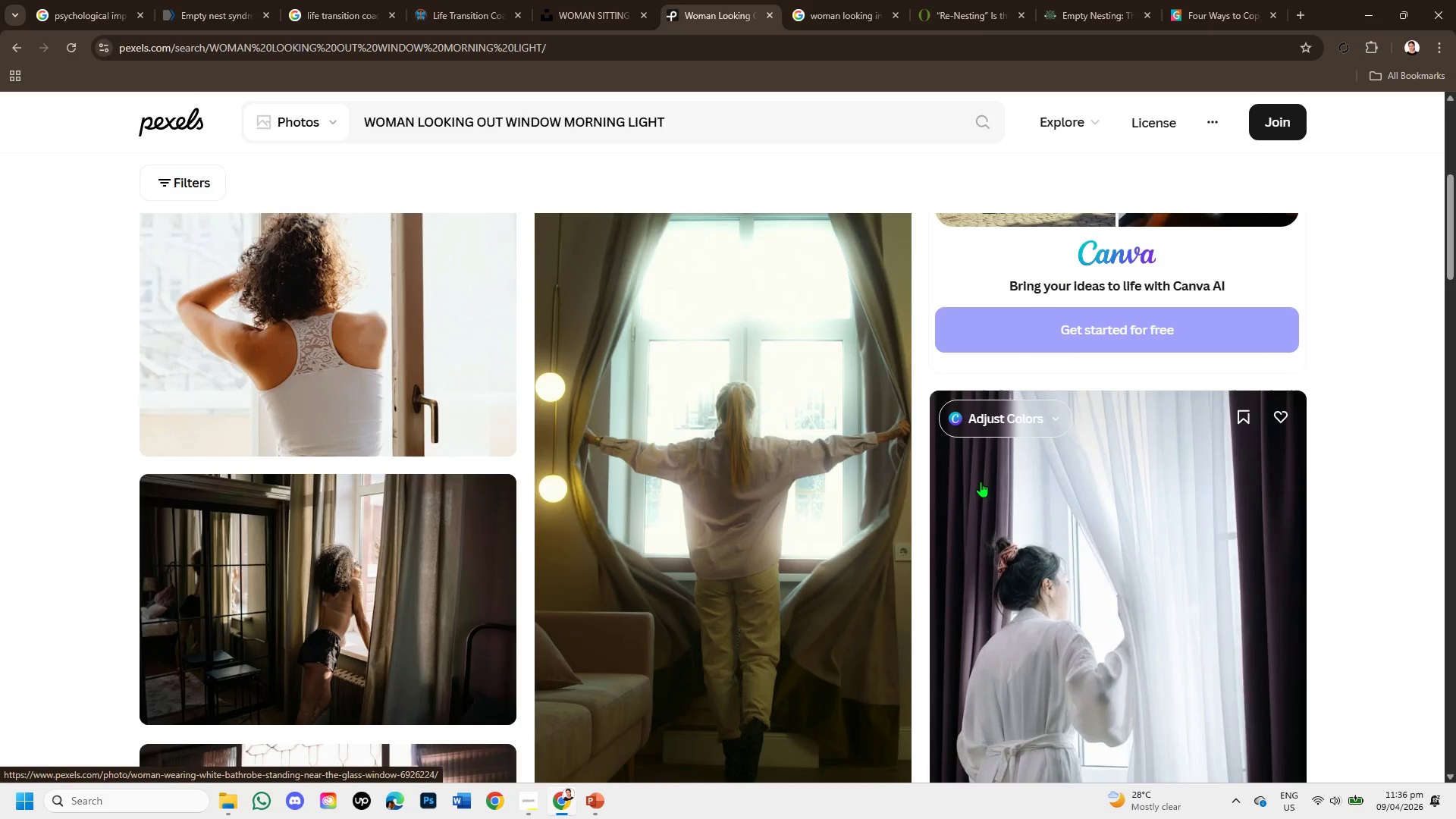 
scroll: coordinate [873, 493], scroll_direction: down, amount: 6.0
 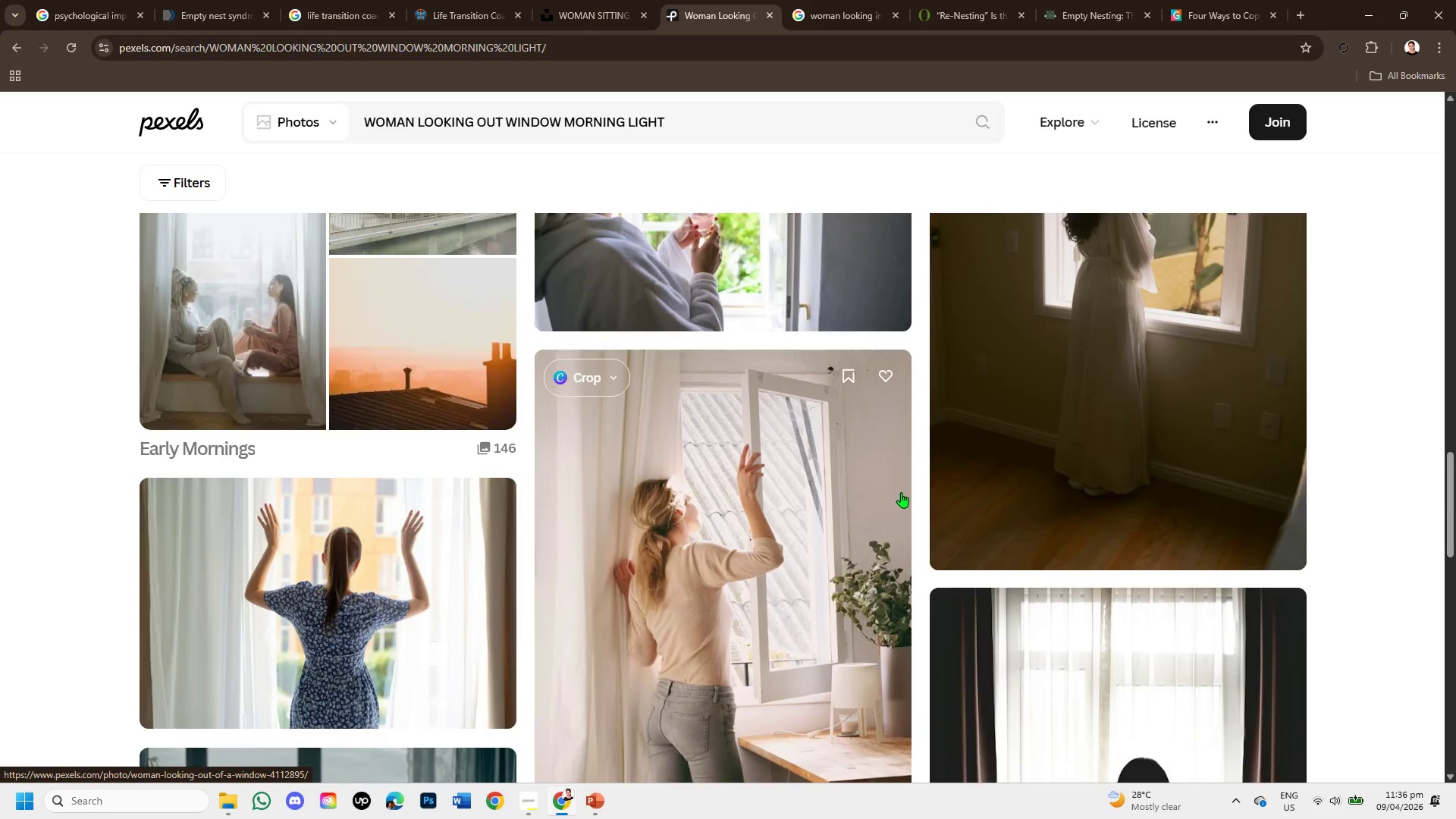 
scroll: coordinate [901, 492], scroll_direction: up, amount: 1.0
 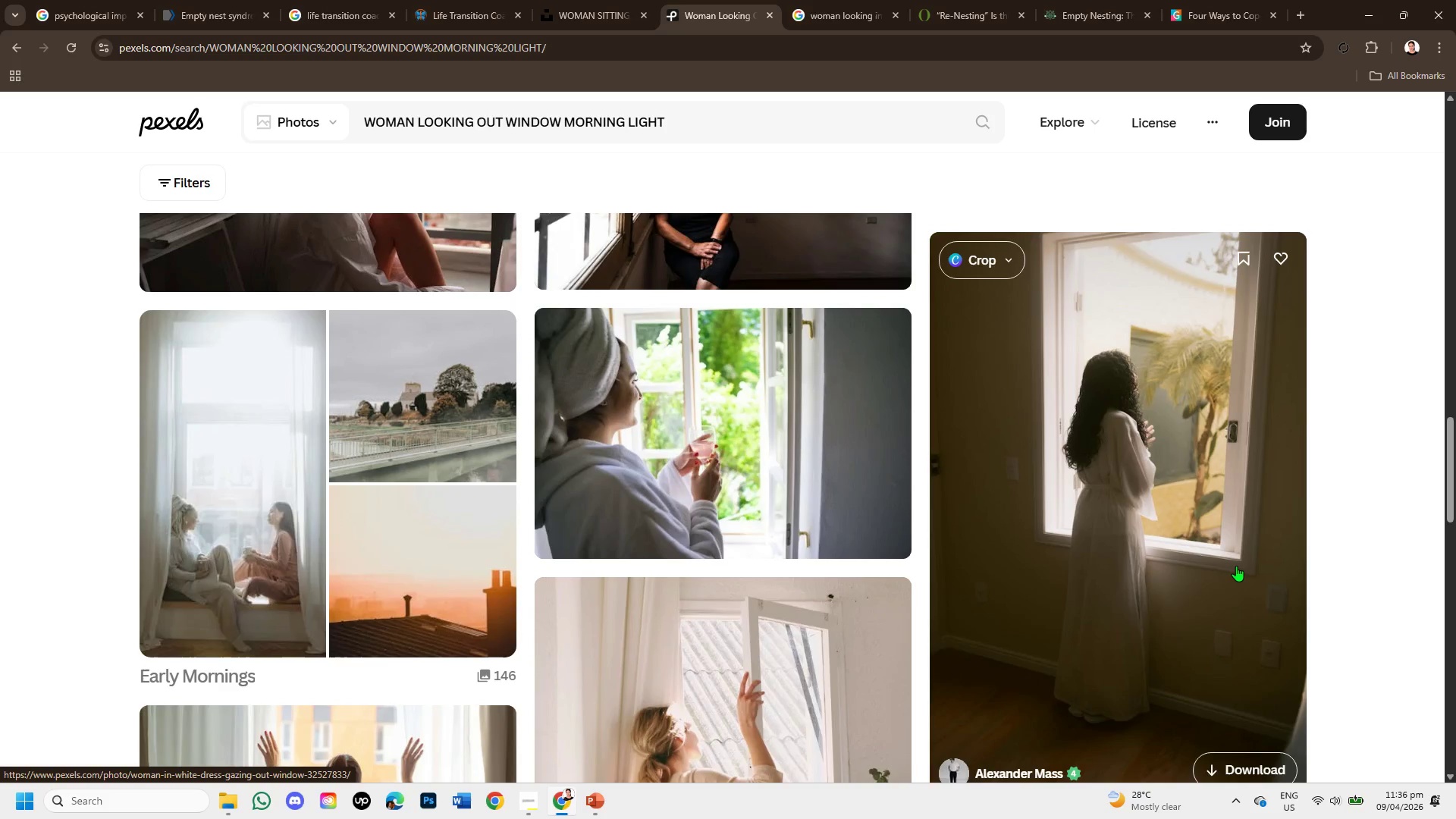 
scroll: coordinate [827, 431], scroll_direction: down, amount: 4.0
 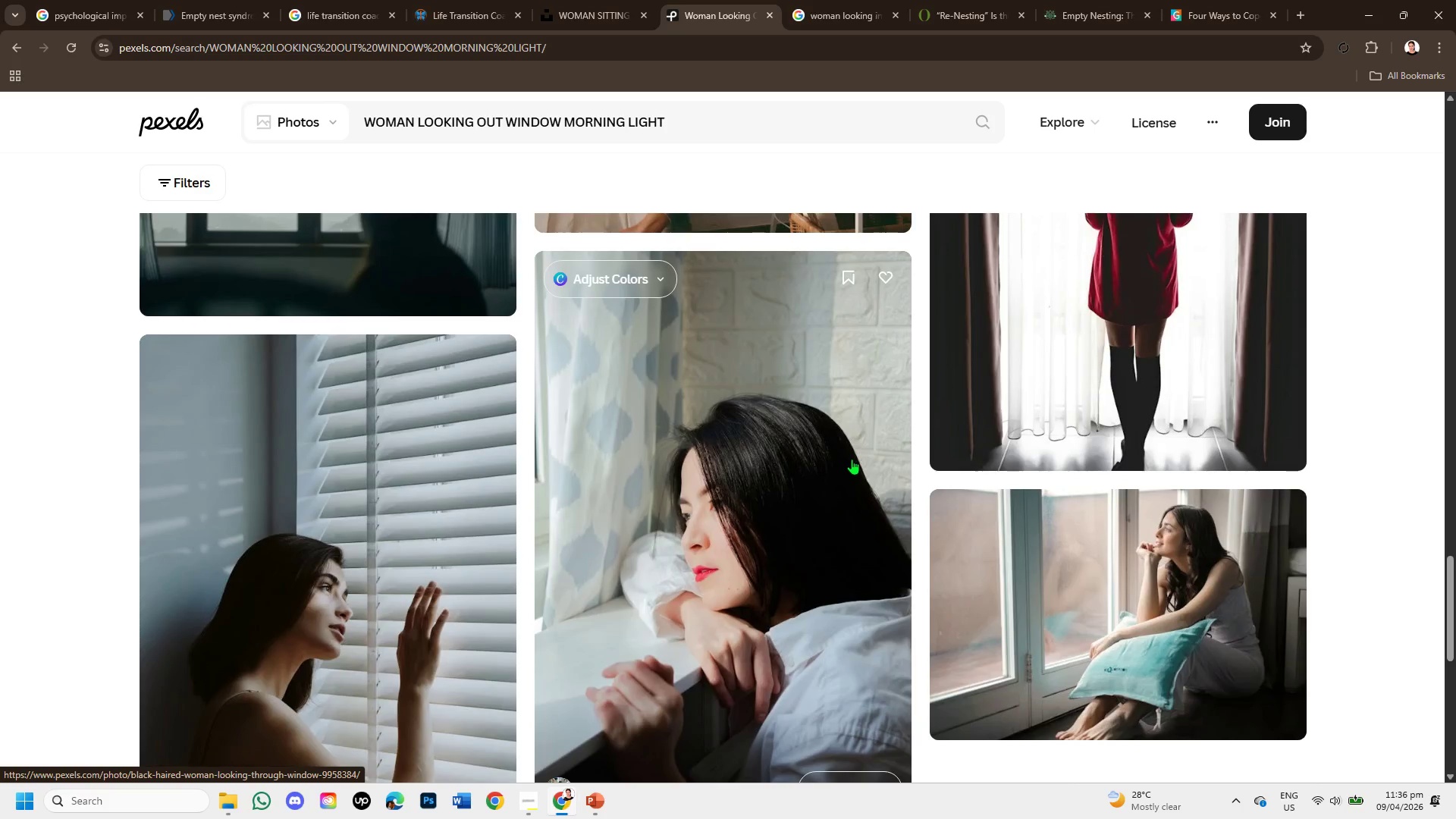 
scroll: coordinate [853, 460], scroll_direction: up, amount: 2.0
 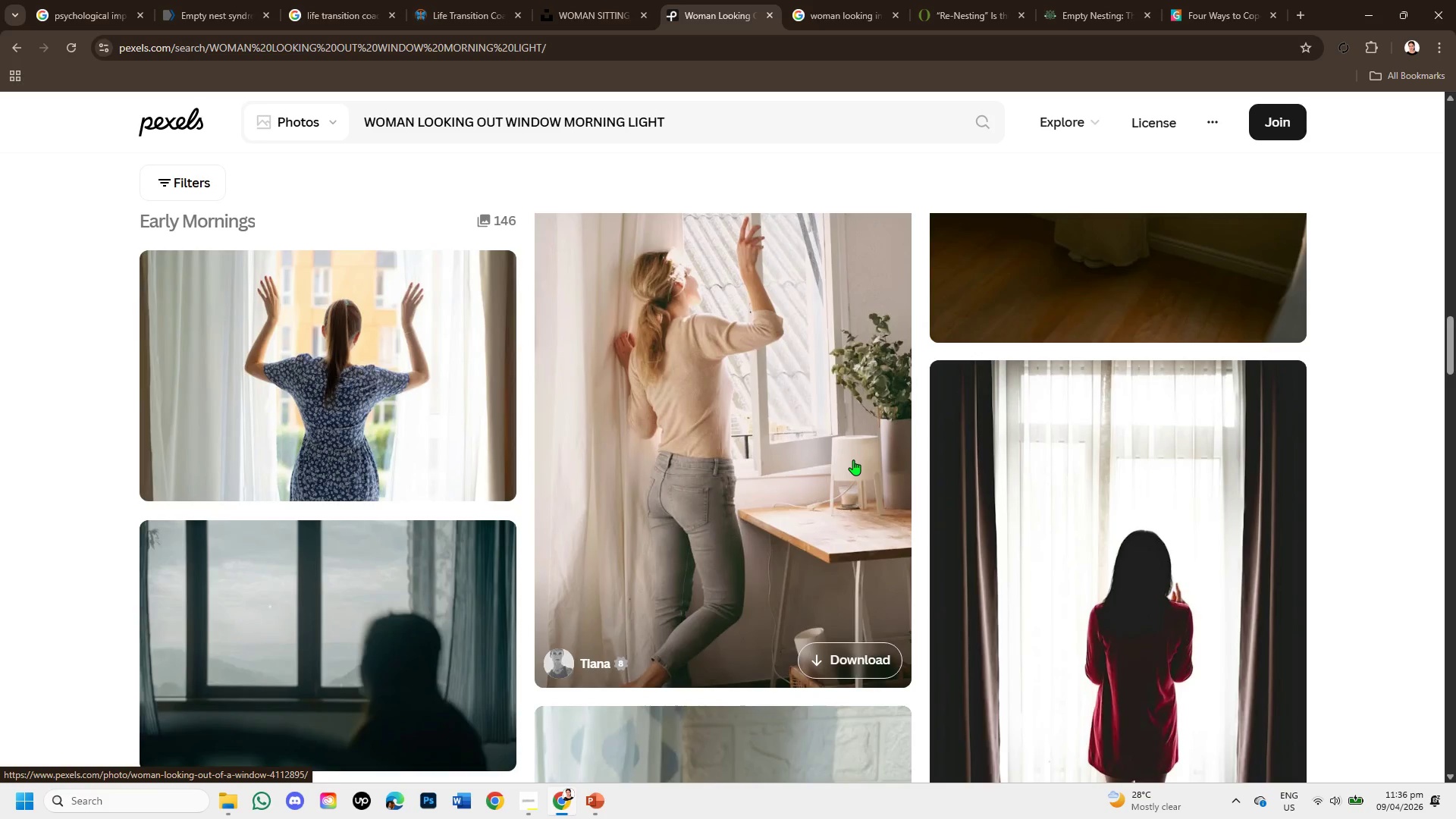 
scroll: coordinate [853, 460], scroll_direction: down, amount: 7.0
 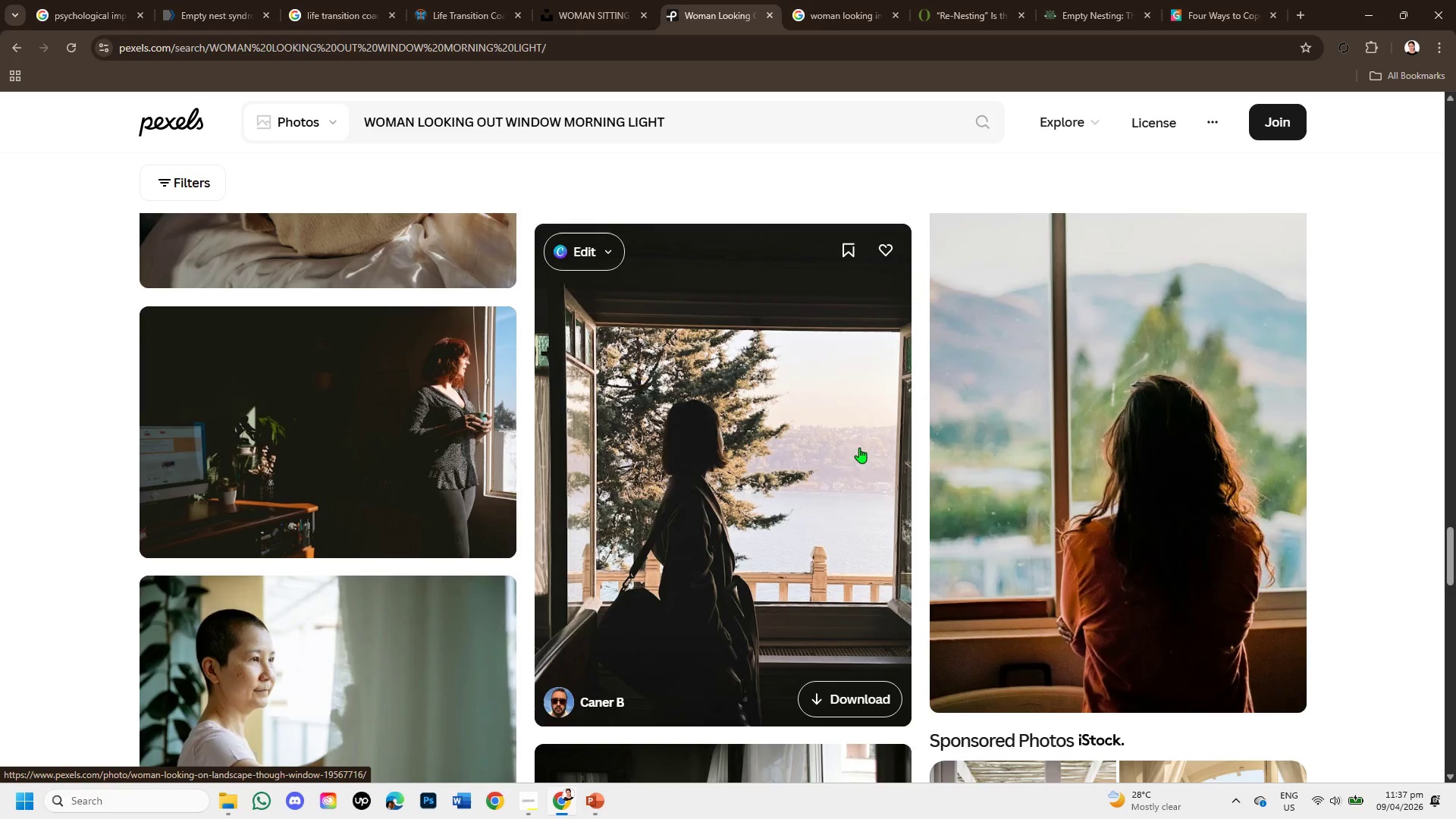 
wait(5.07)
 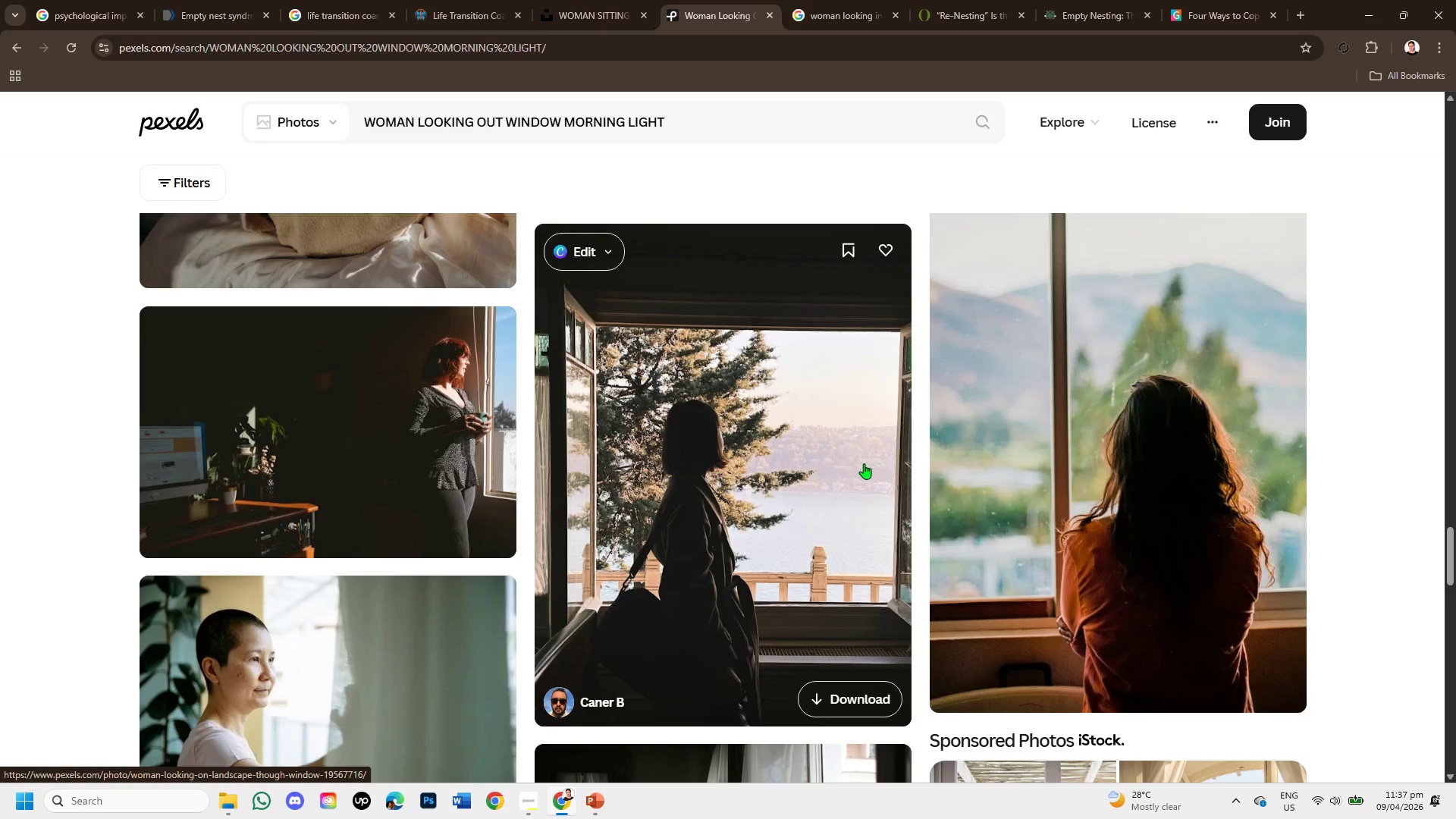 
scroll: coordinate [1027, 444], scroll_direction: down, amount: 6.0
 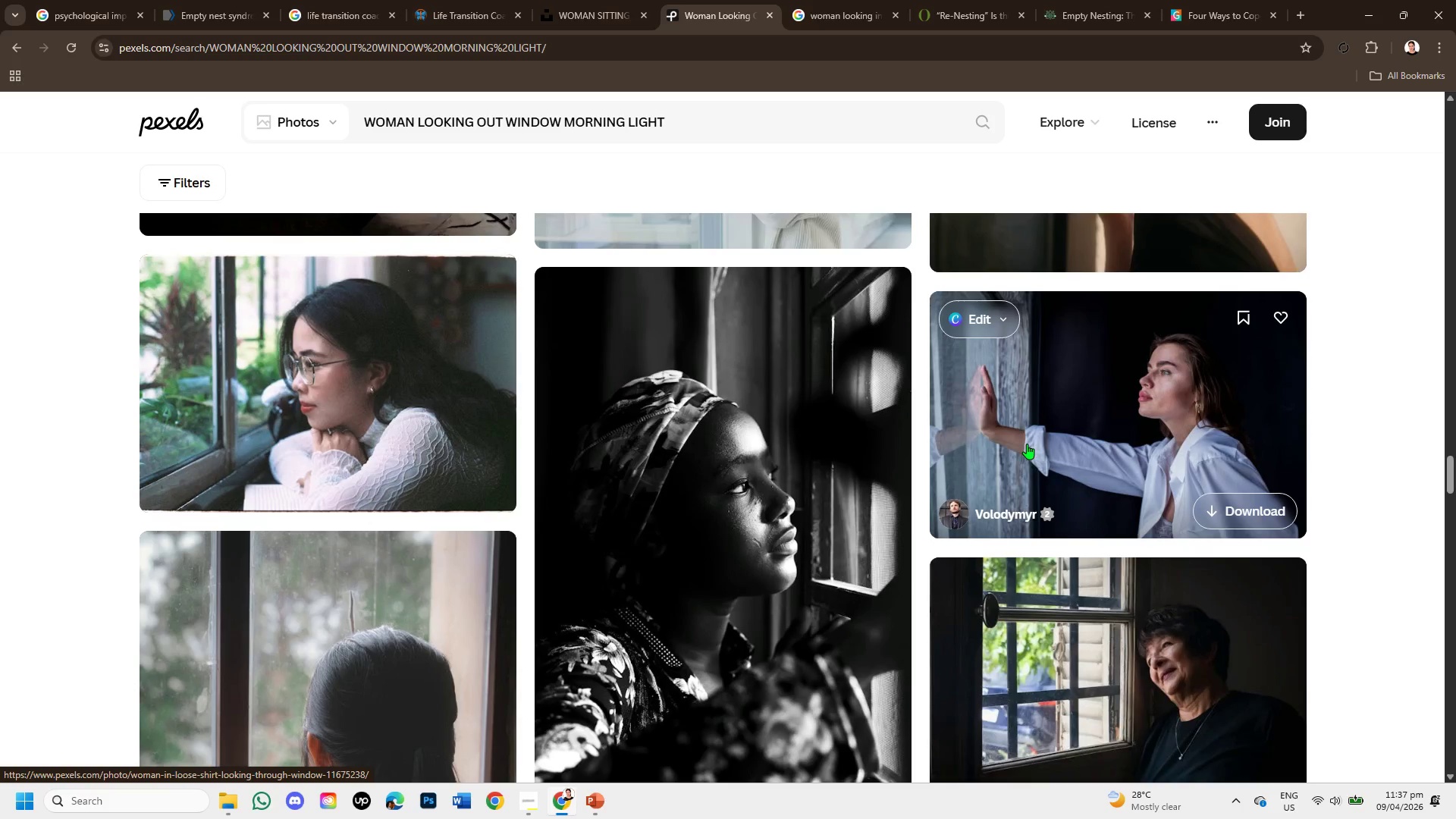 
scroll: coordinate [1027, 444], scroll_direction: down, amount: 2.0
 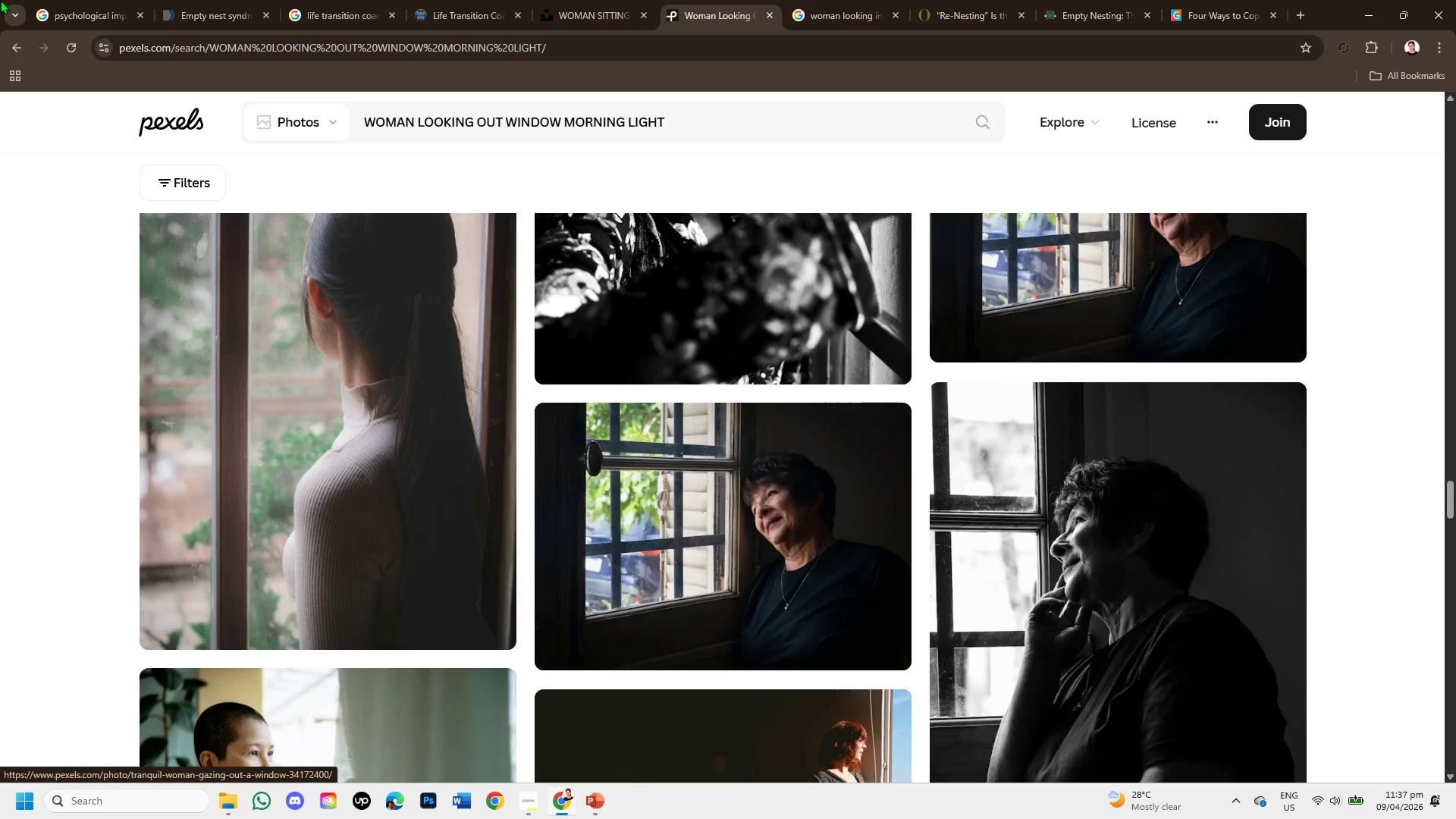 
mouse_move([886, 466])
 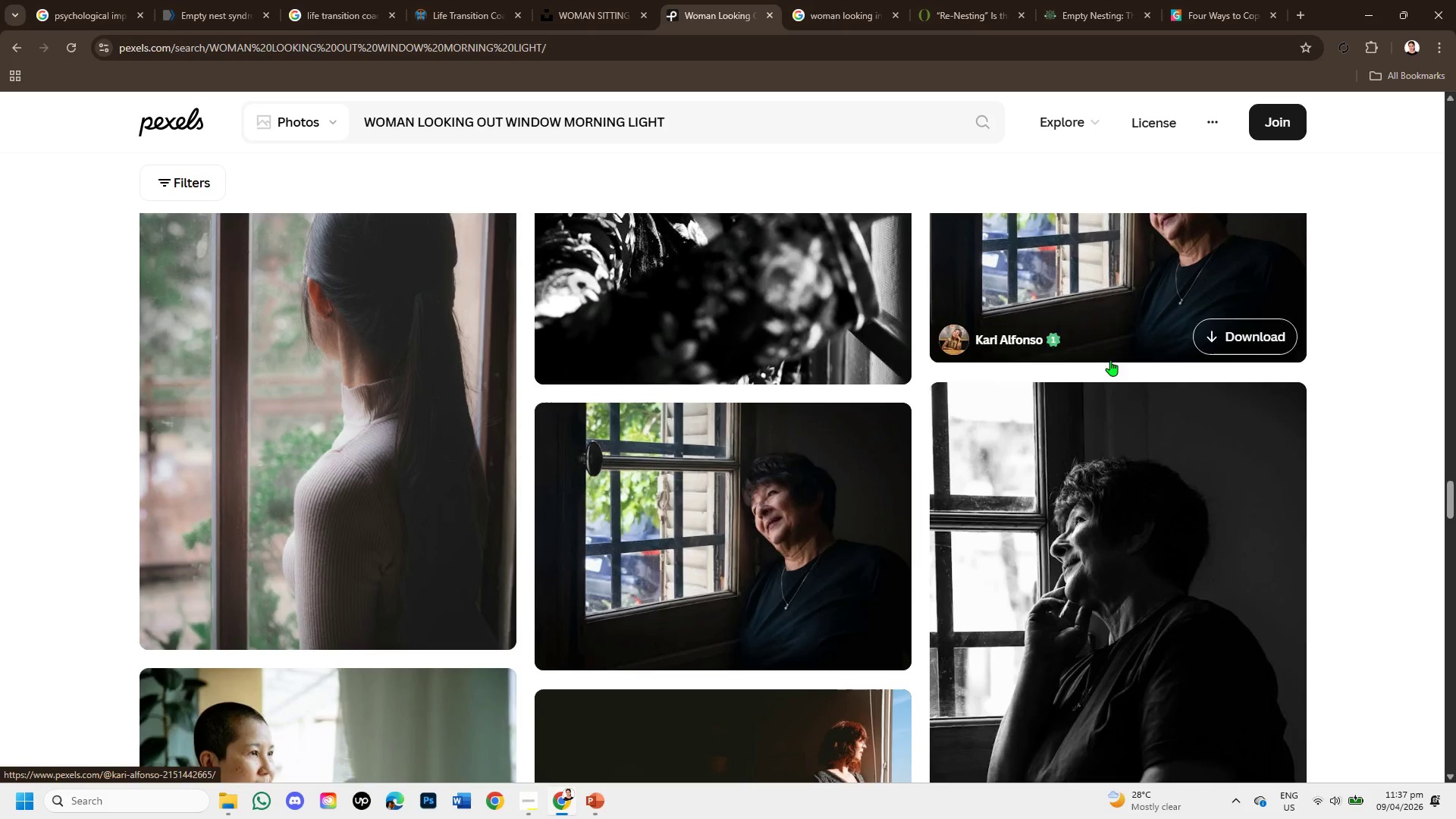 
scroll: coordinate [1124, 427], scroll_direction: down, amount: 2.0
 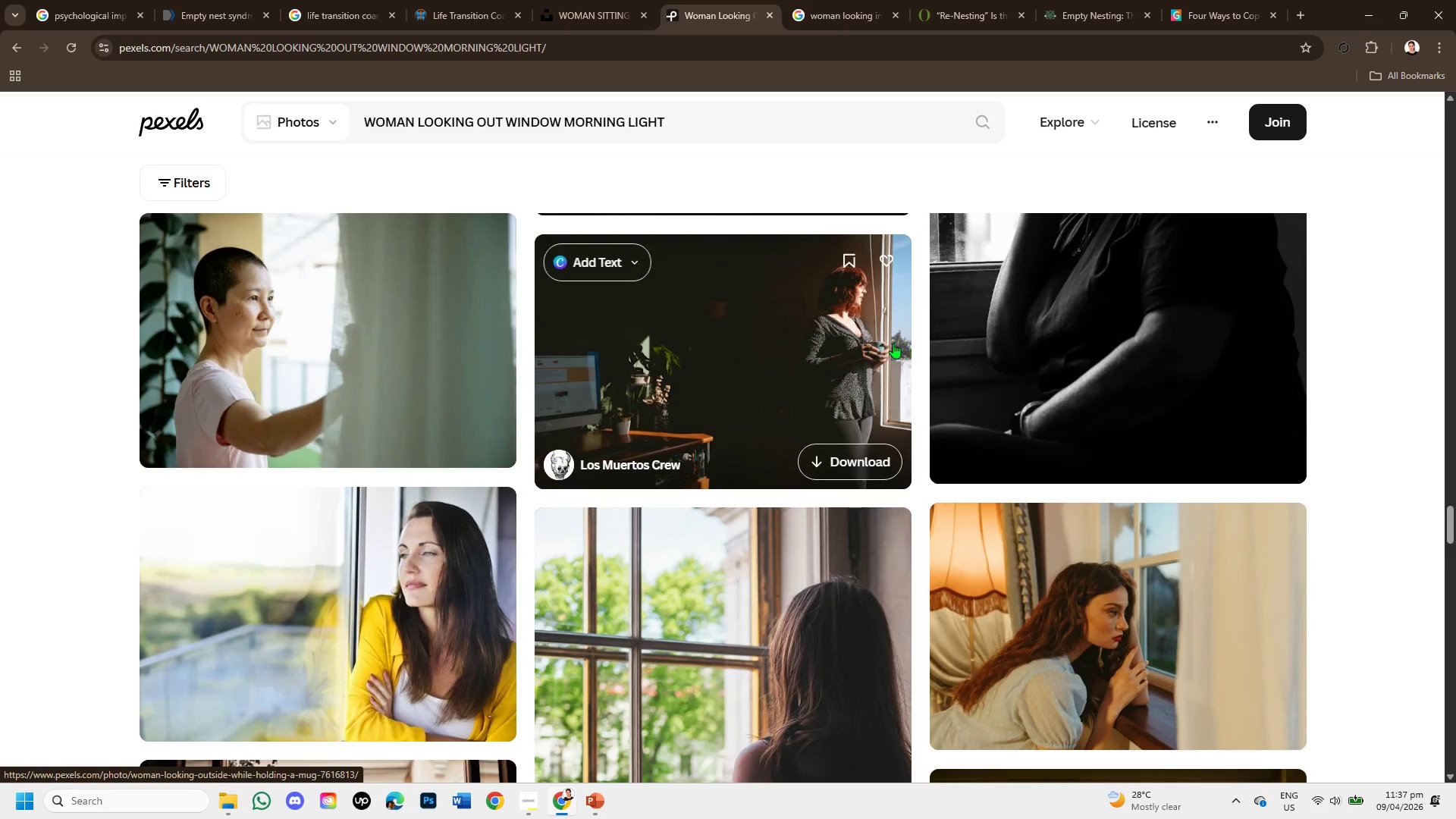 
left_click([882, 340])
 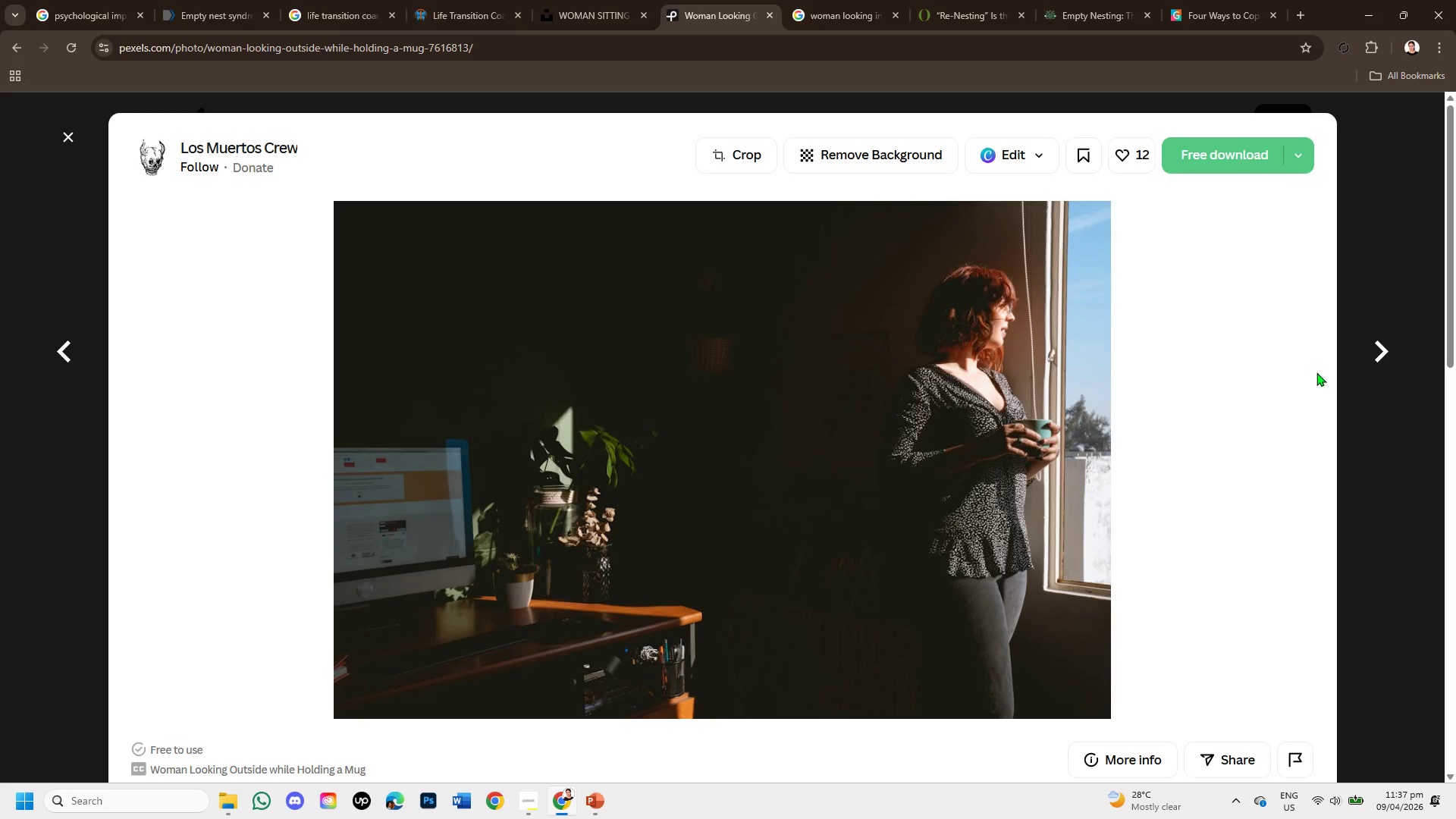 
scroll: coordinate [1229, 414], scroll_direction: down, amount: 3.0
 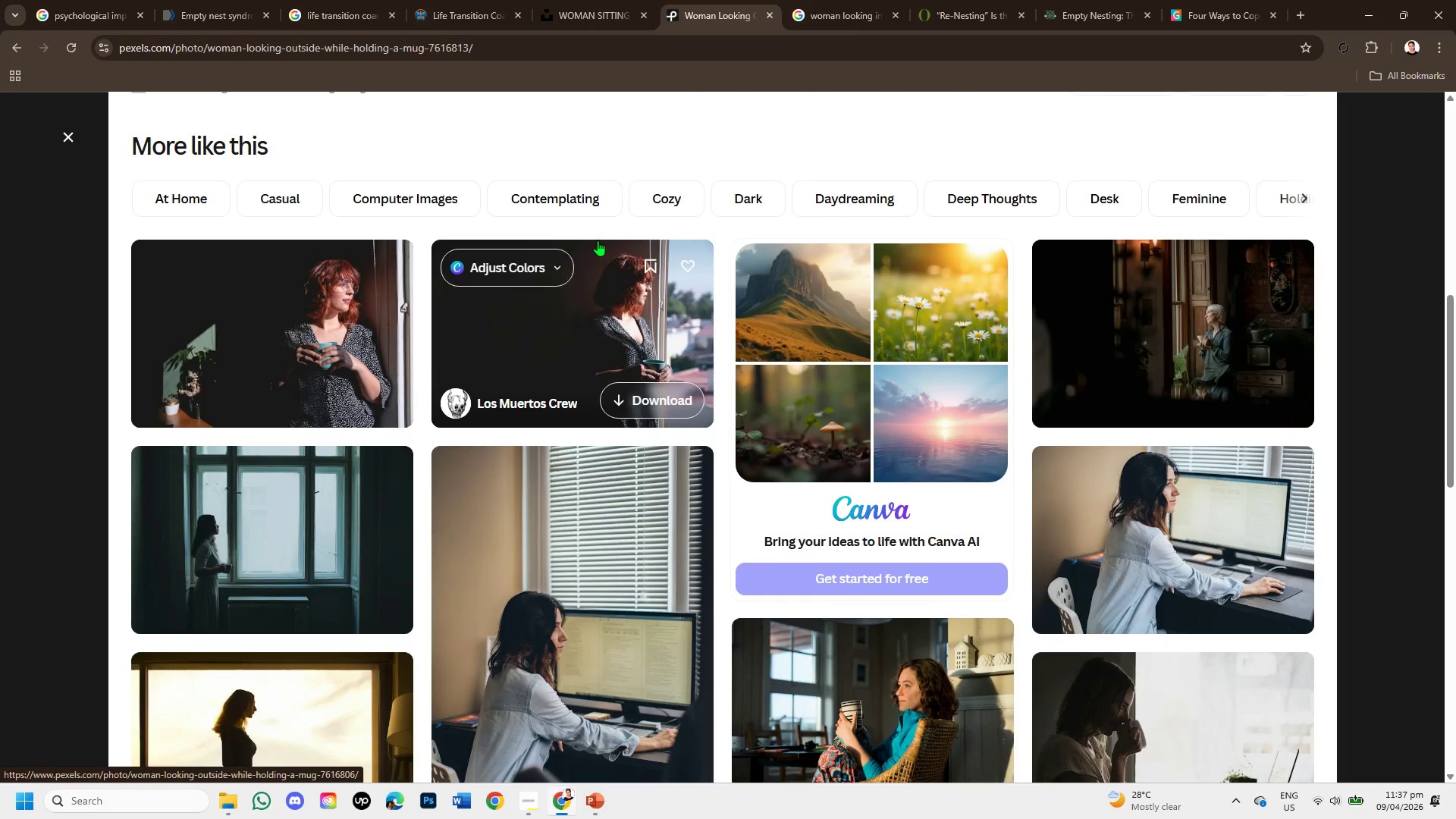 
left_click([628, 303])
 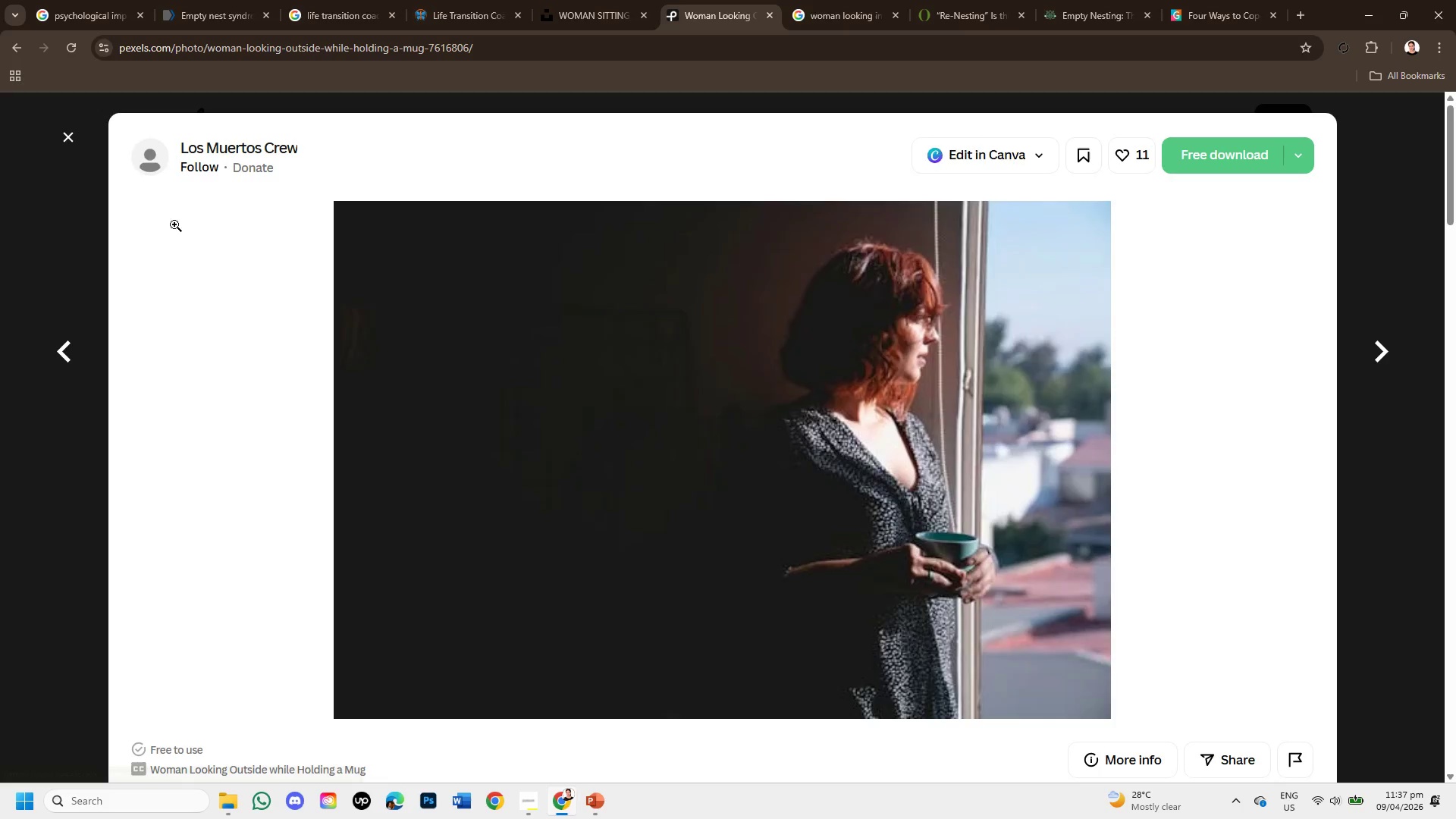 
scroll: coordinate [680, 408], scroll_direction: down, amount: 7.0
 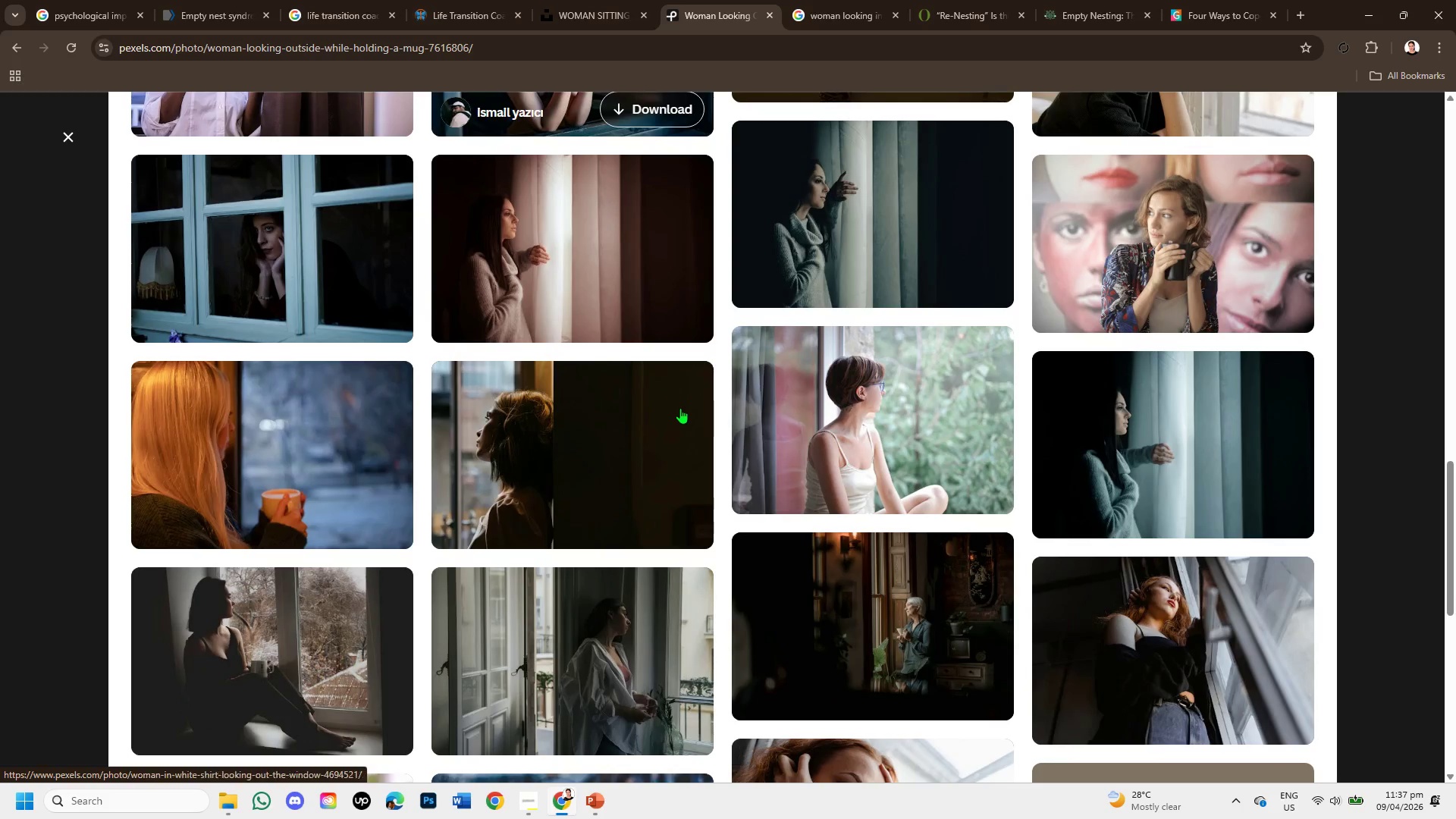 
scroll: coordinate [680, 408], scroll_direction: up, amount: 1.0
 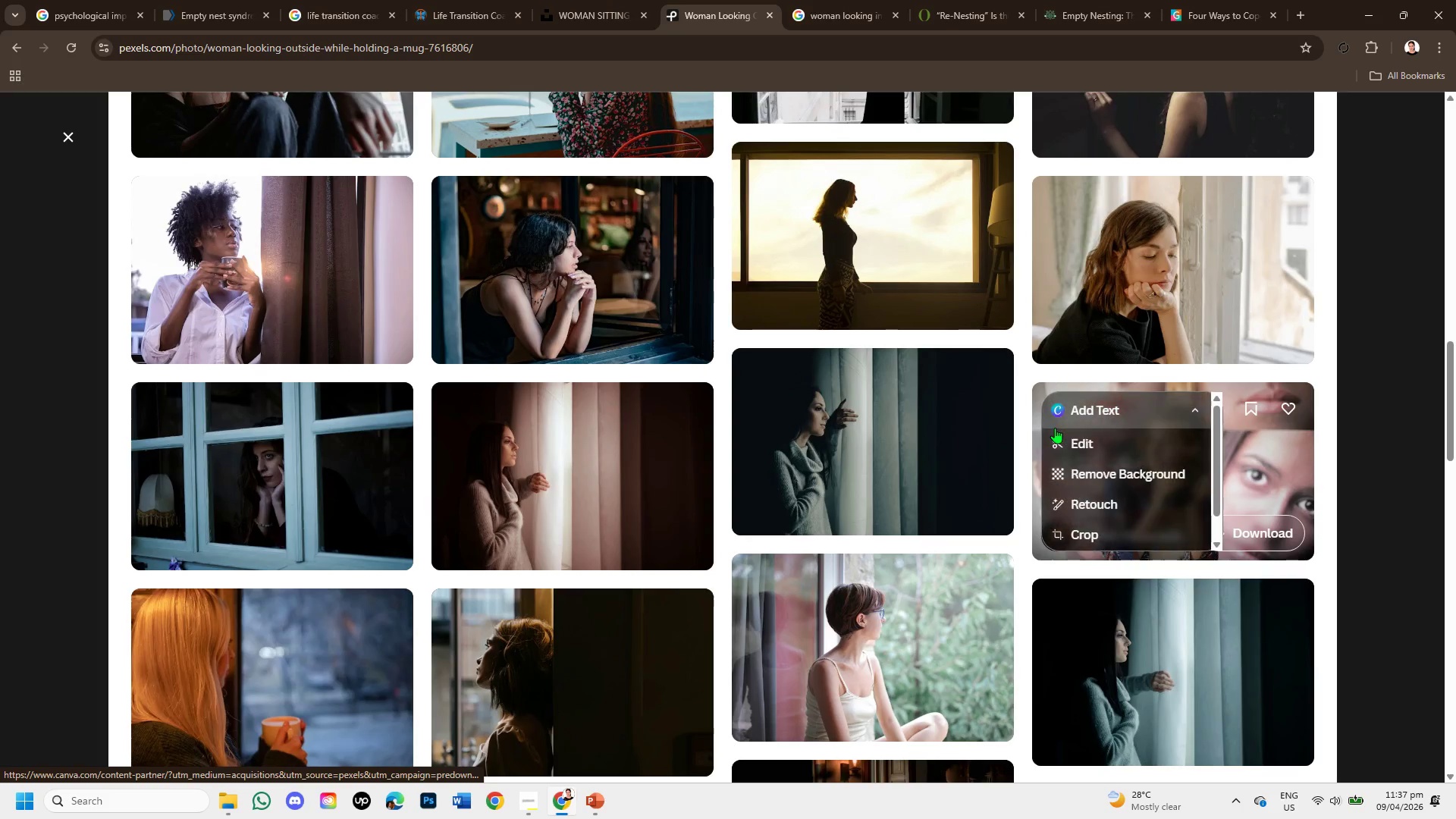 
wait(6.81)
 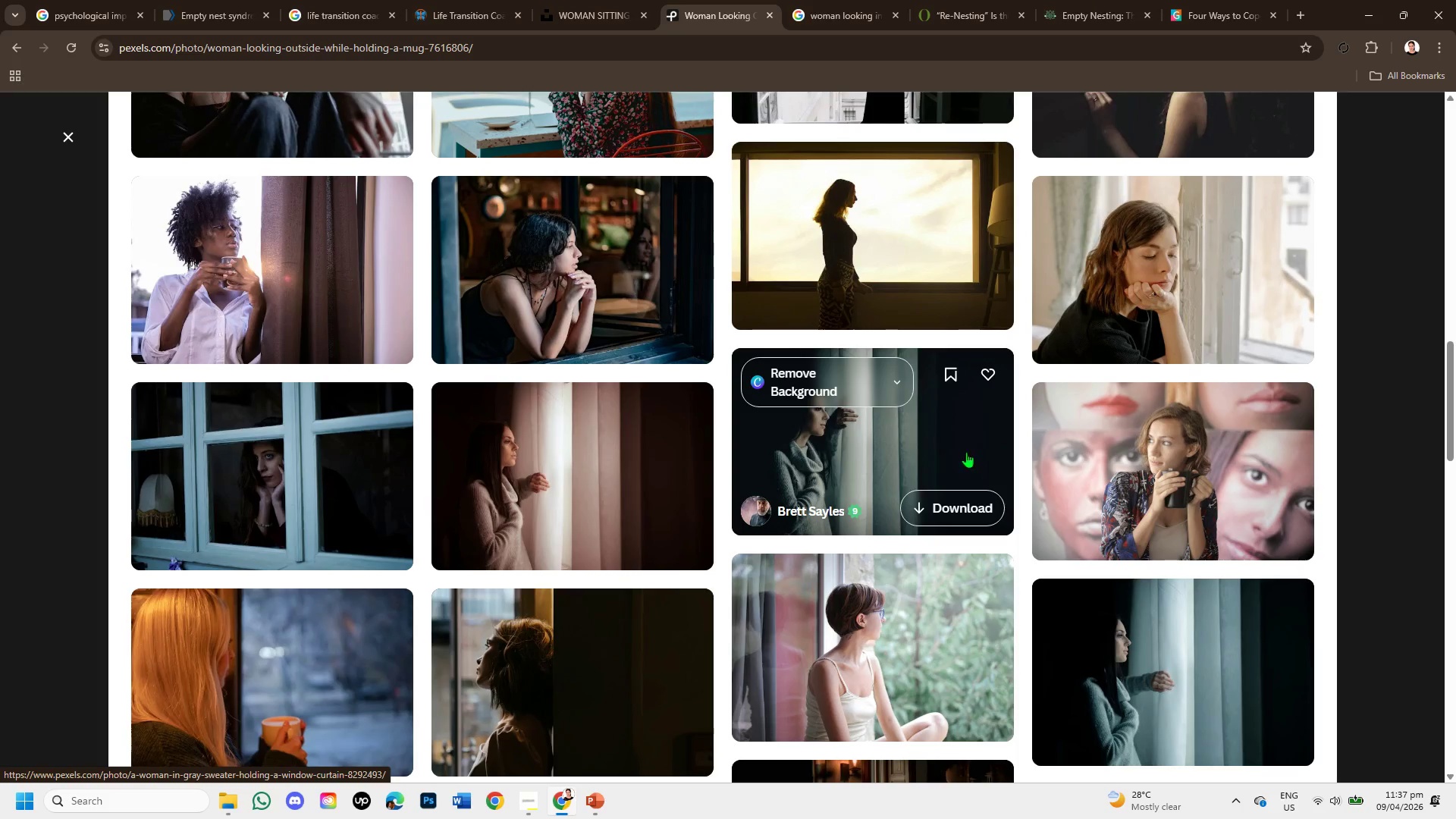 
mouse_move([558, 453])
 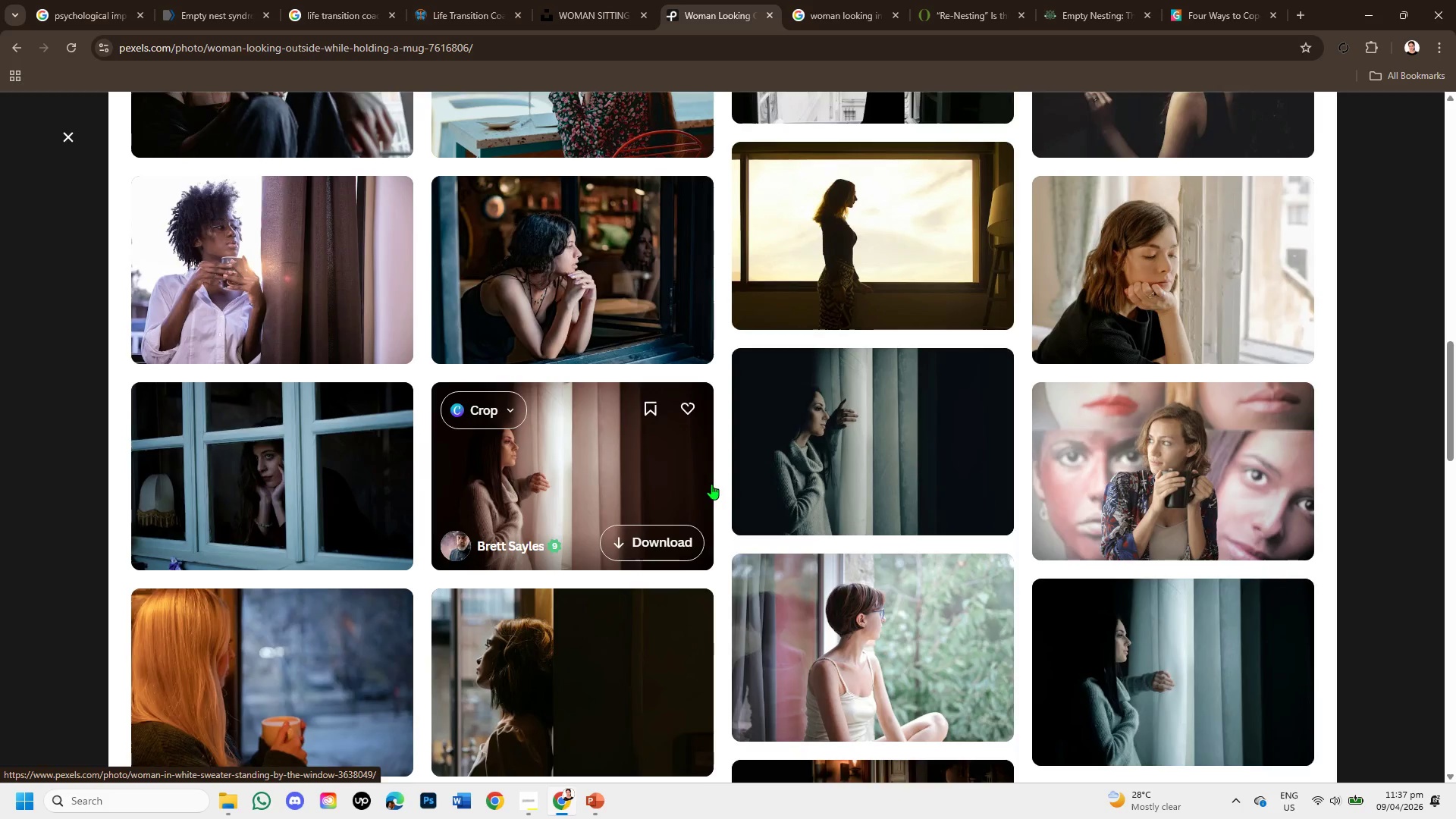 
scroll: coordinate [711, 484], scroll_direction: down, amount: 2.0
 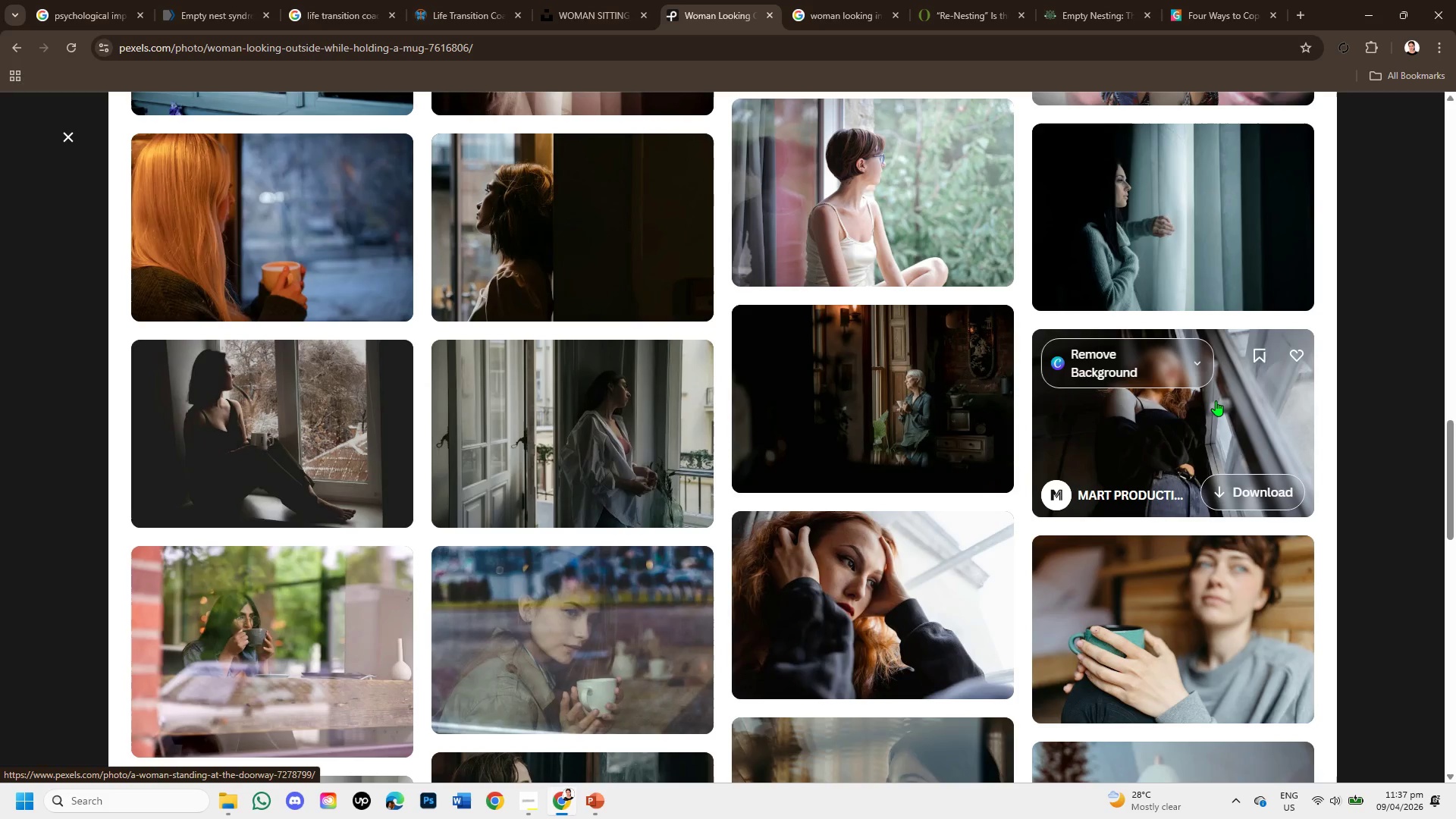 
scroll: coordinate [1216, 400], scroll_direction: up, amount: 1.0
 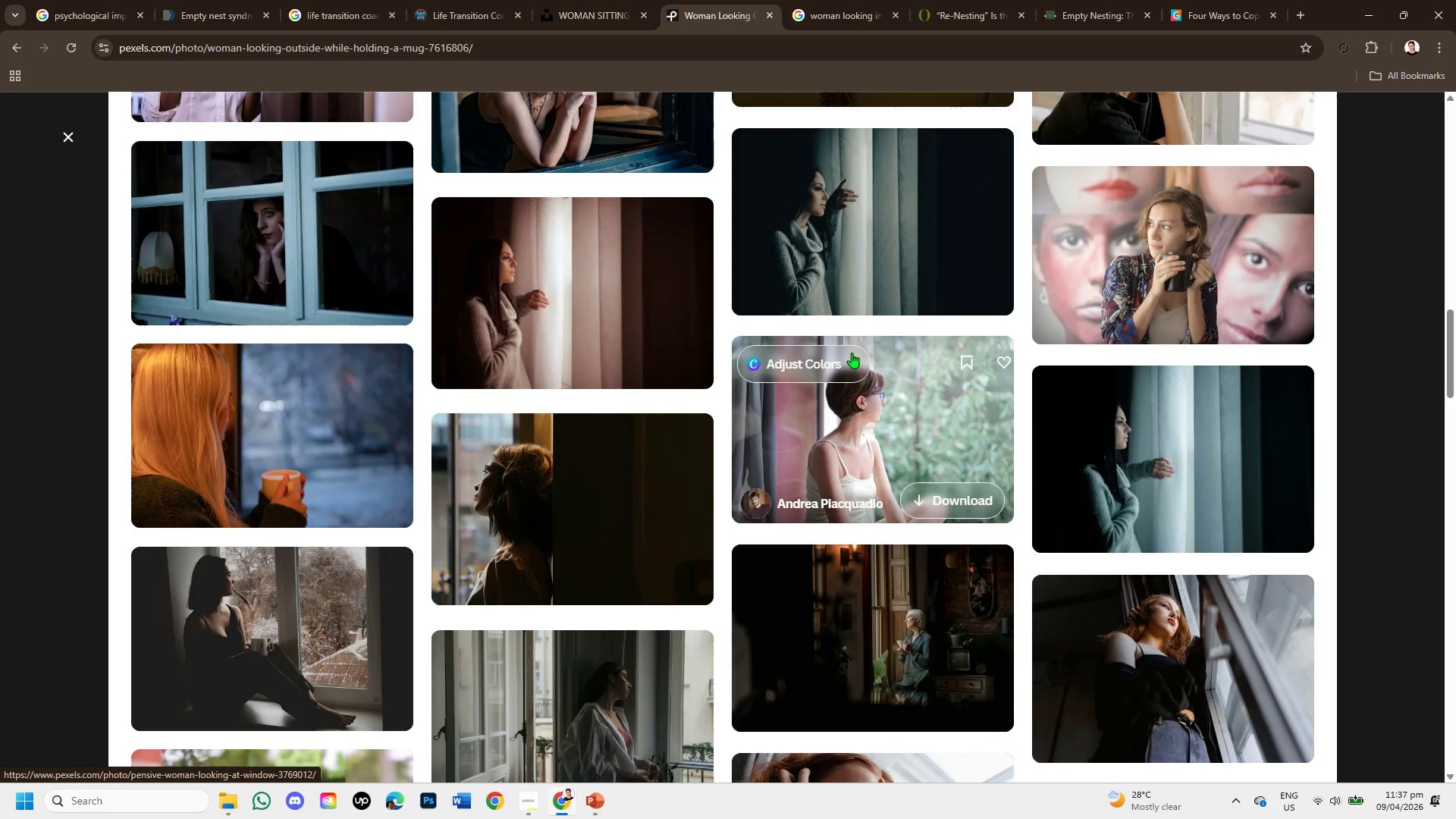 
left_click([533, 290])
 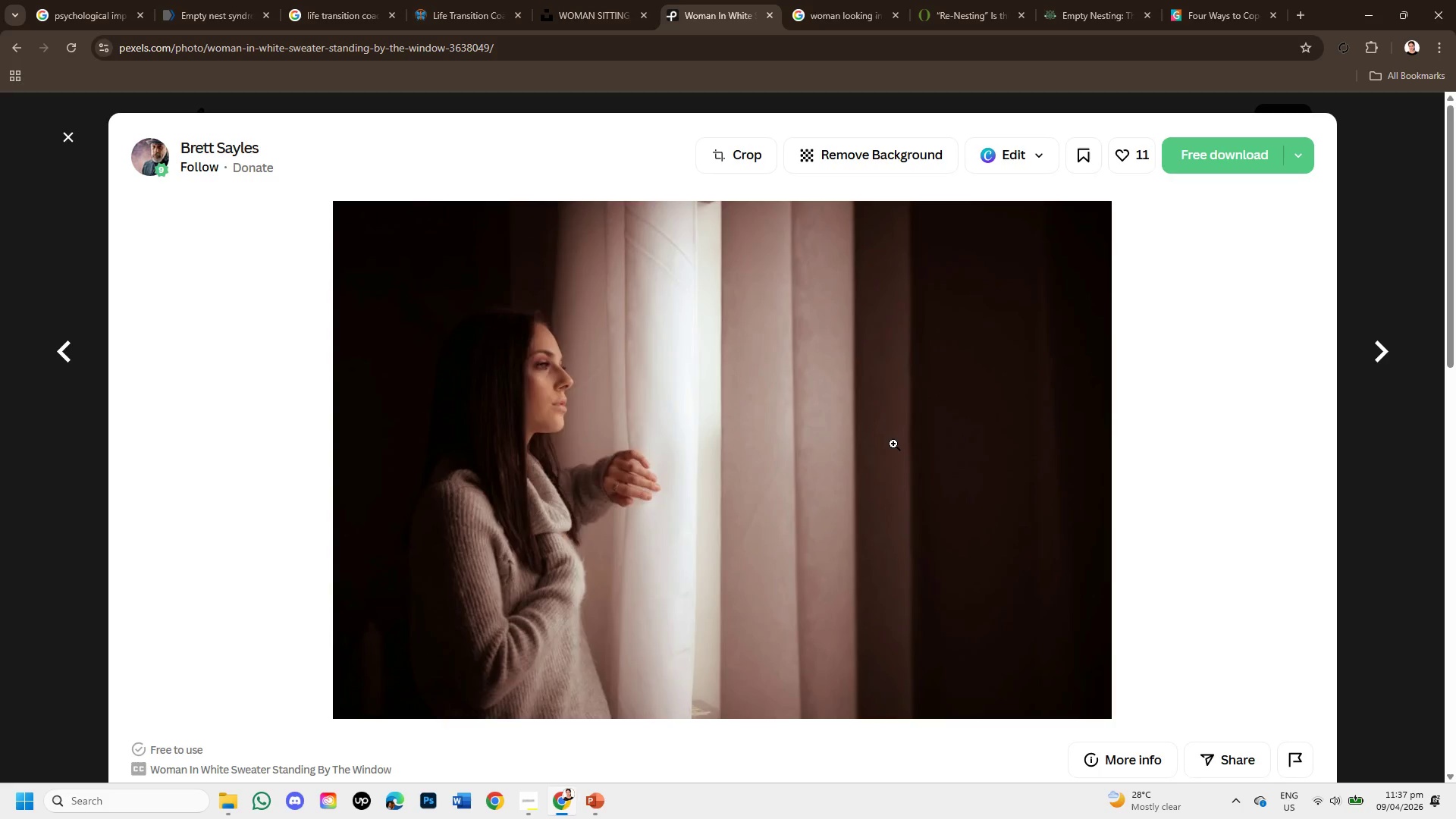 
wait(8.08)
 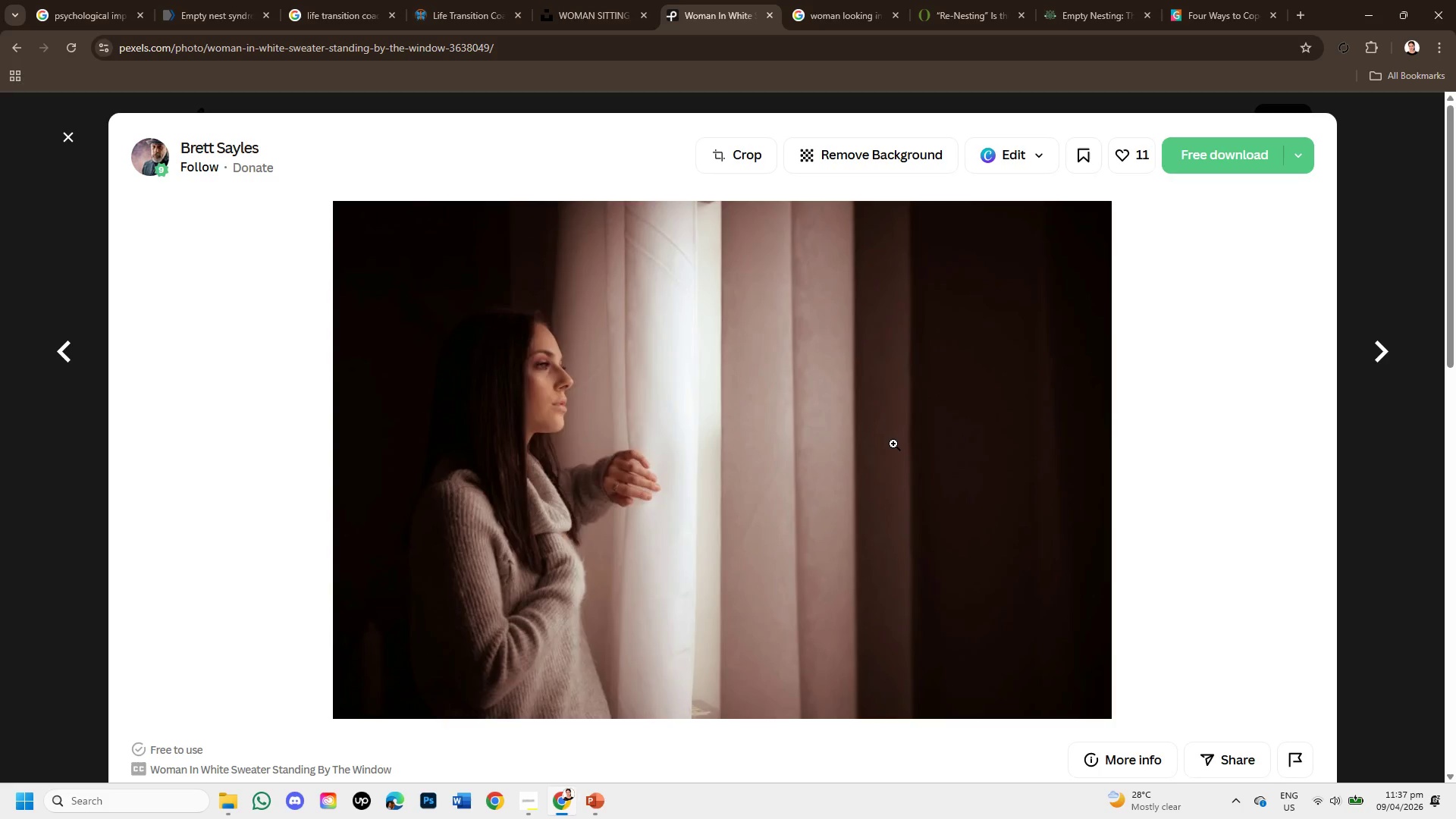 
scroll: coordinate [902, 432], scroll_direction: down, amount: 3.0
 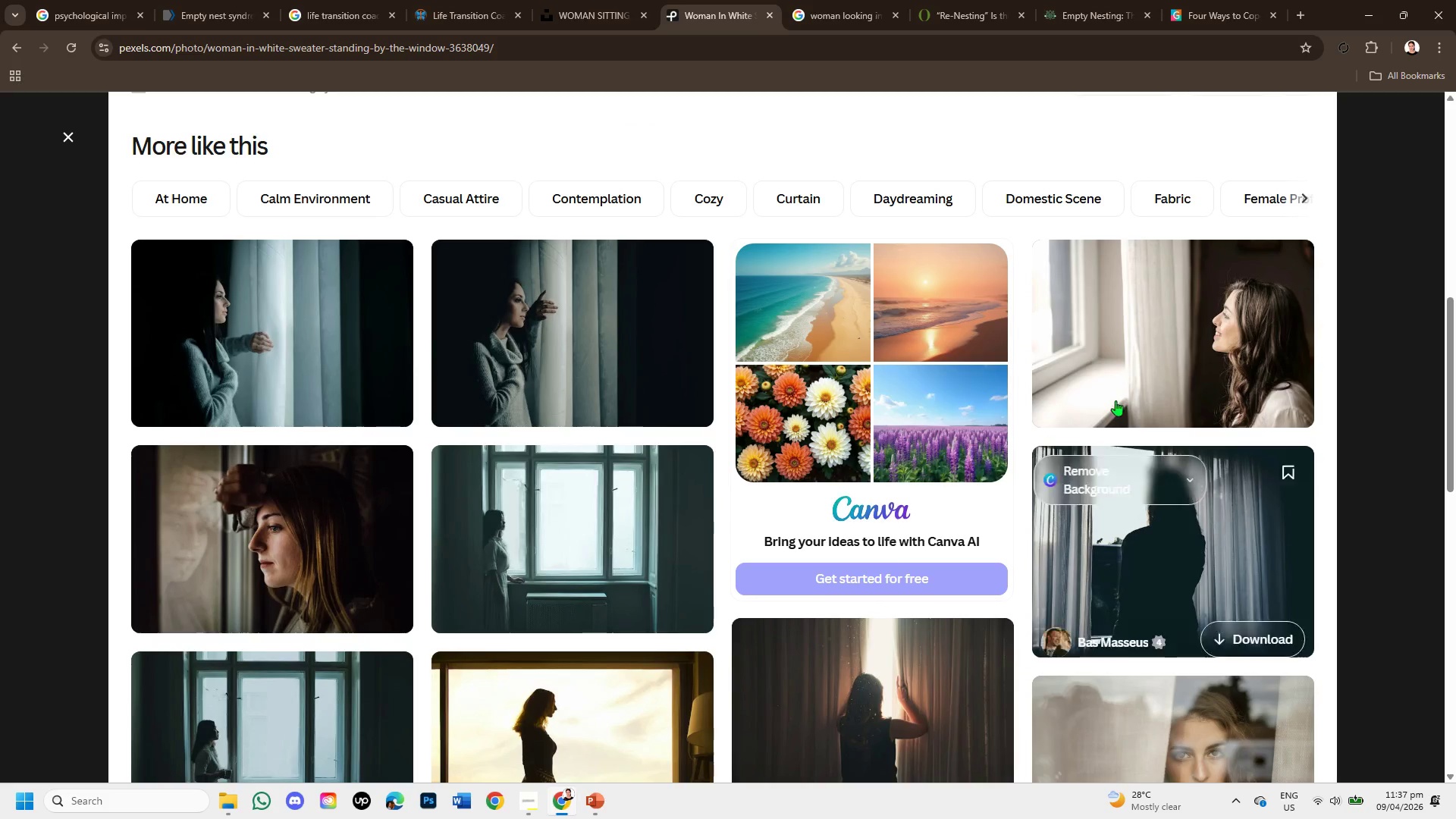 
scroll: coordinate [932, 444], scroll_direction: up, amount: 2.0
 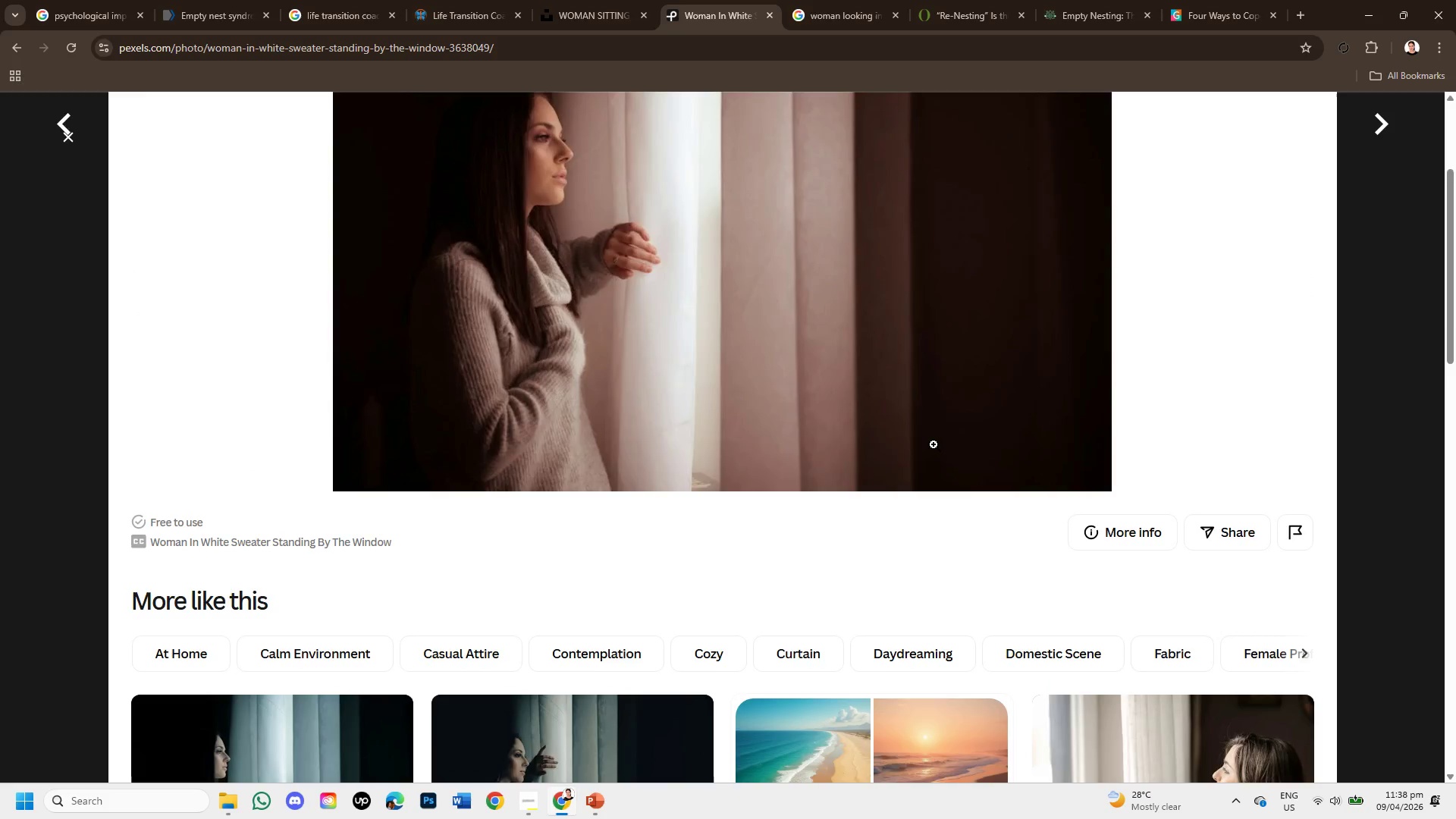 
scroll: coordinate [846, 437], scroll_direction: down, amount: 4.0
 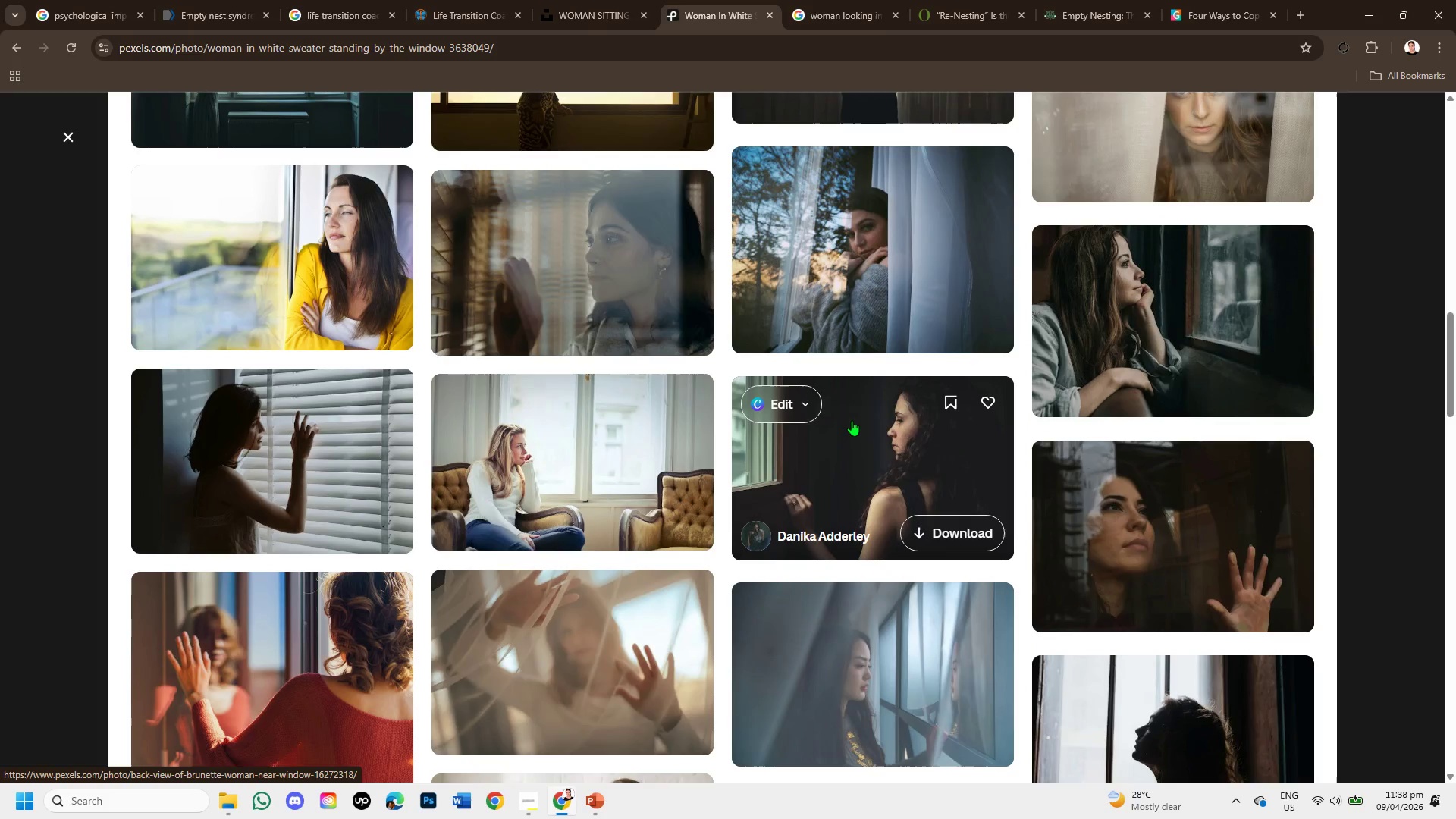 
scroll: coordinate [852, 419], scroll_direction: up, amount: 1.0
 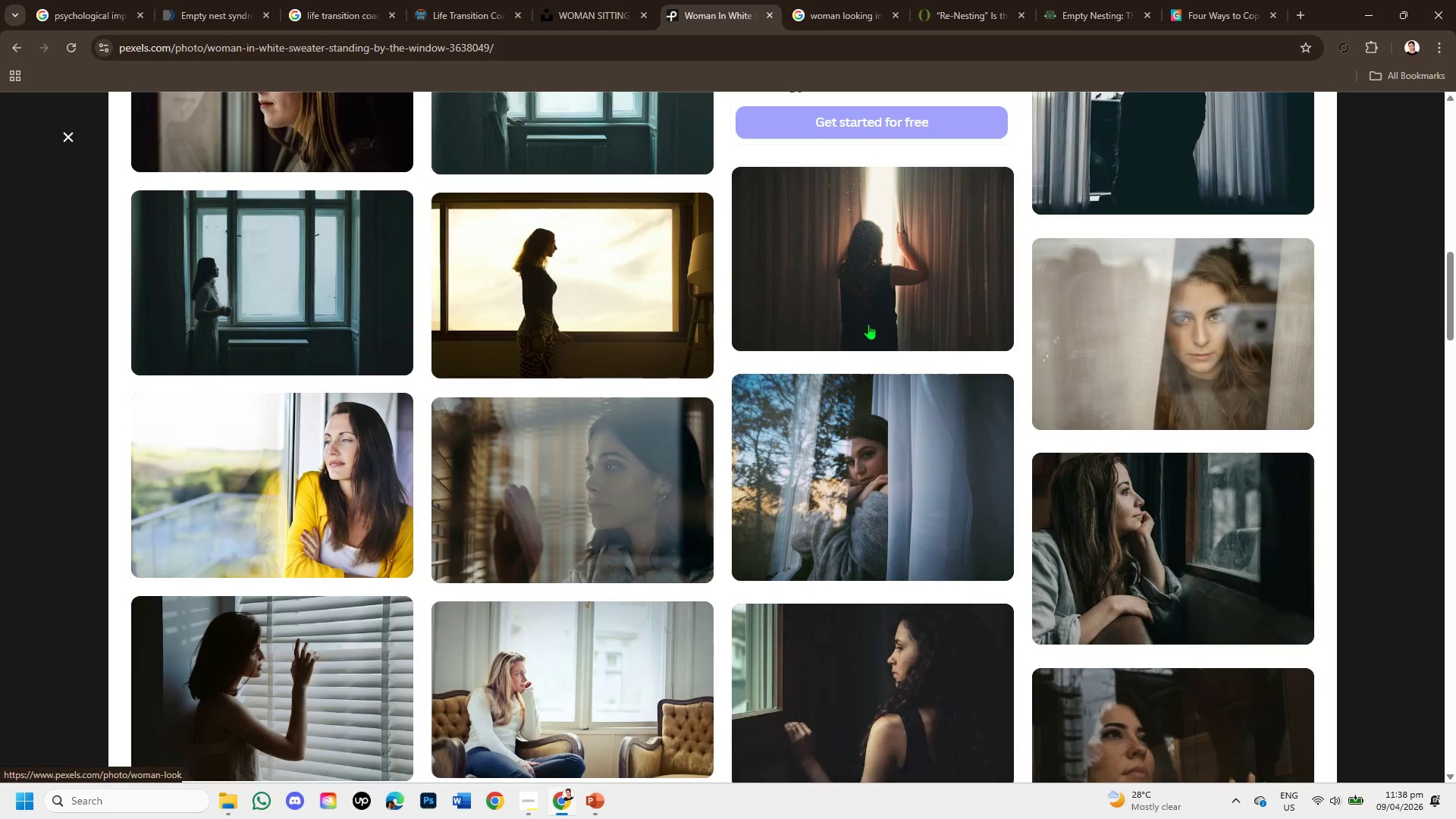 
left_click([870, 294])
 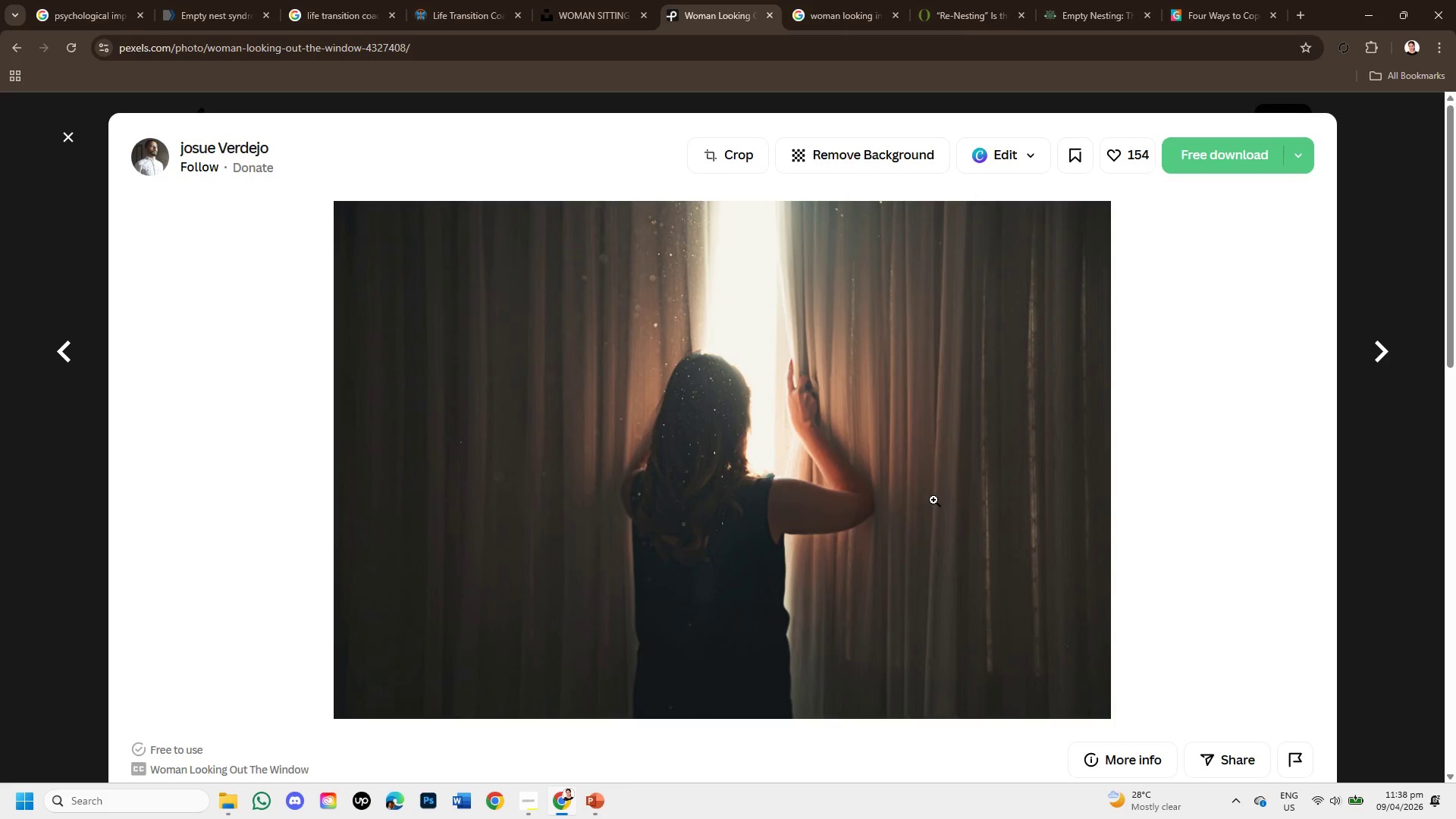 
scroll: coordinate [717, 592], scroll_direction: down, amount: 7.0
 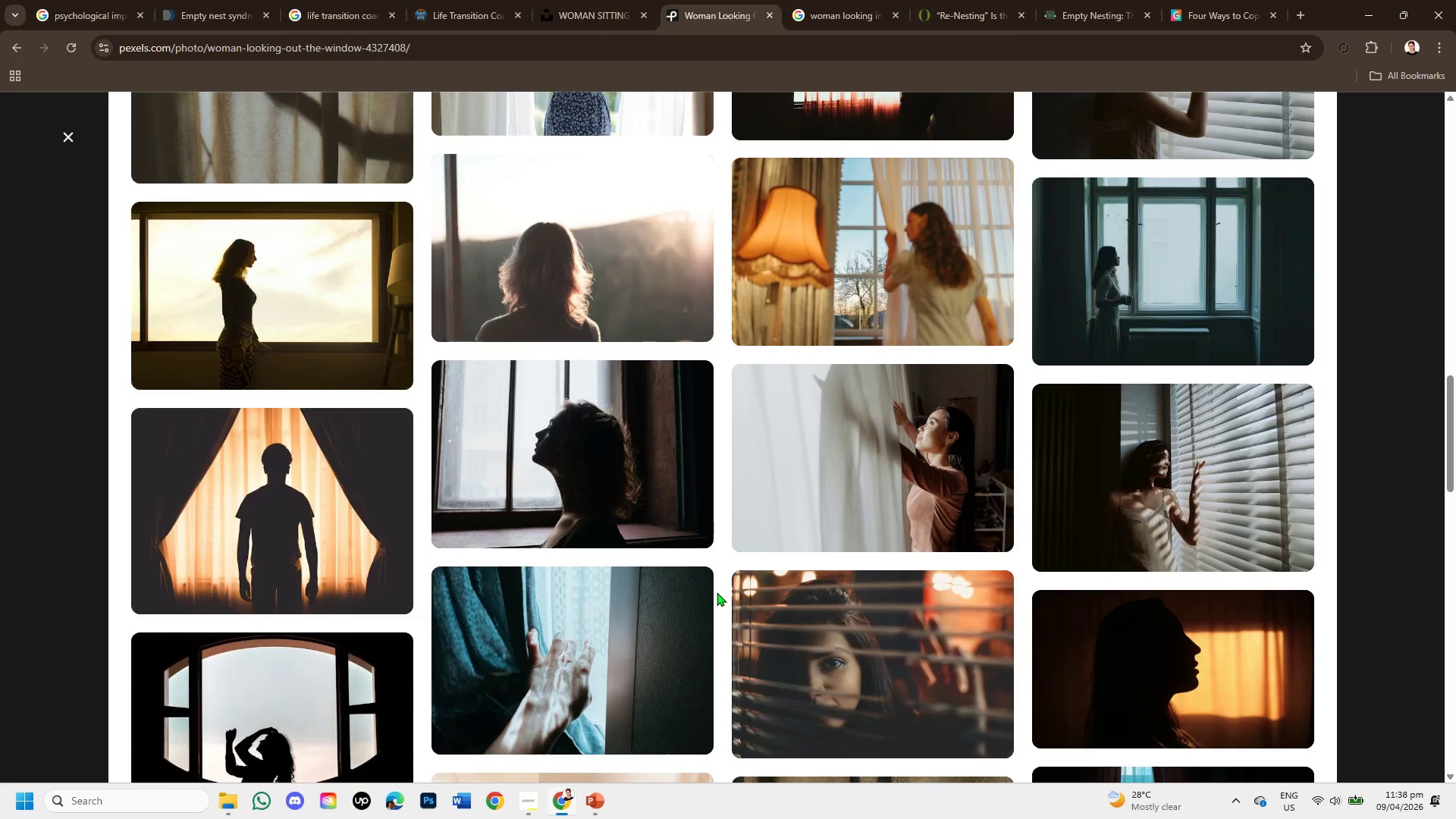 
scroll: coordinate [924, 587], scroll_direction: down, amount: 6.0
 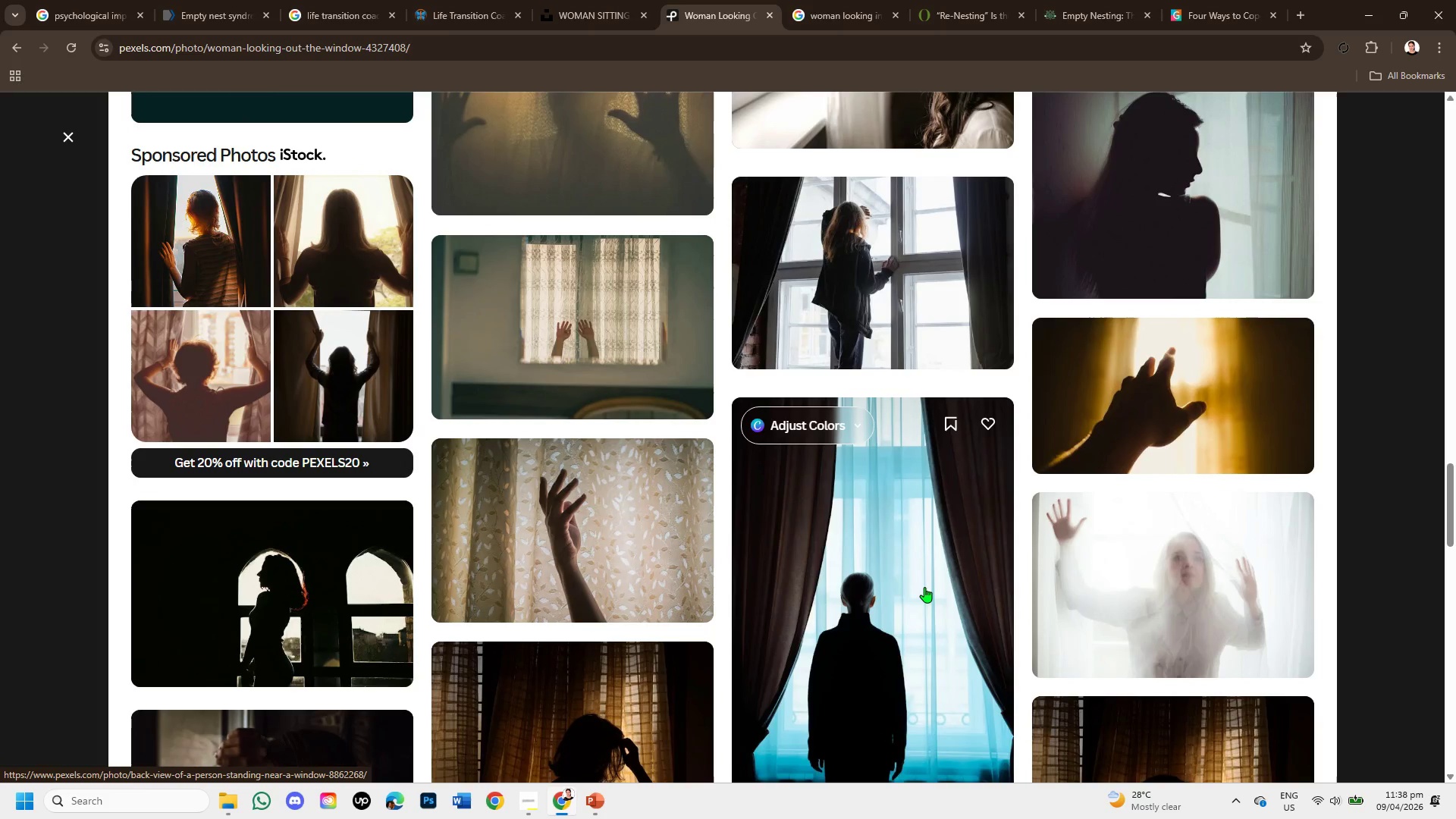 
scroll: coordinate [934, 591], scroll_direction: down, amount: 7.0
 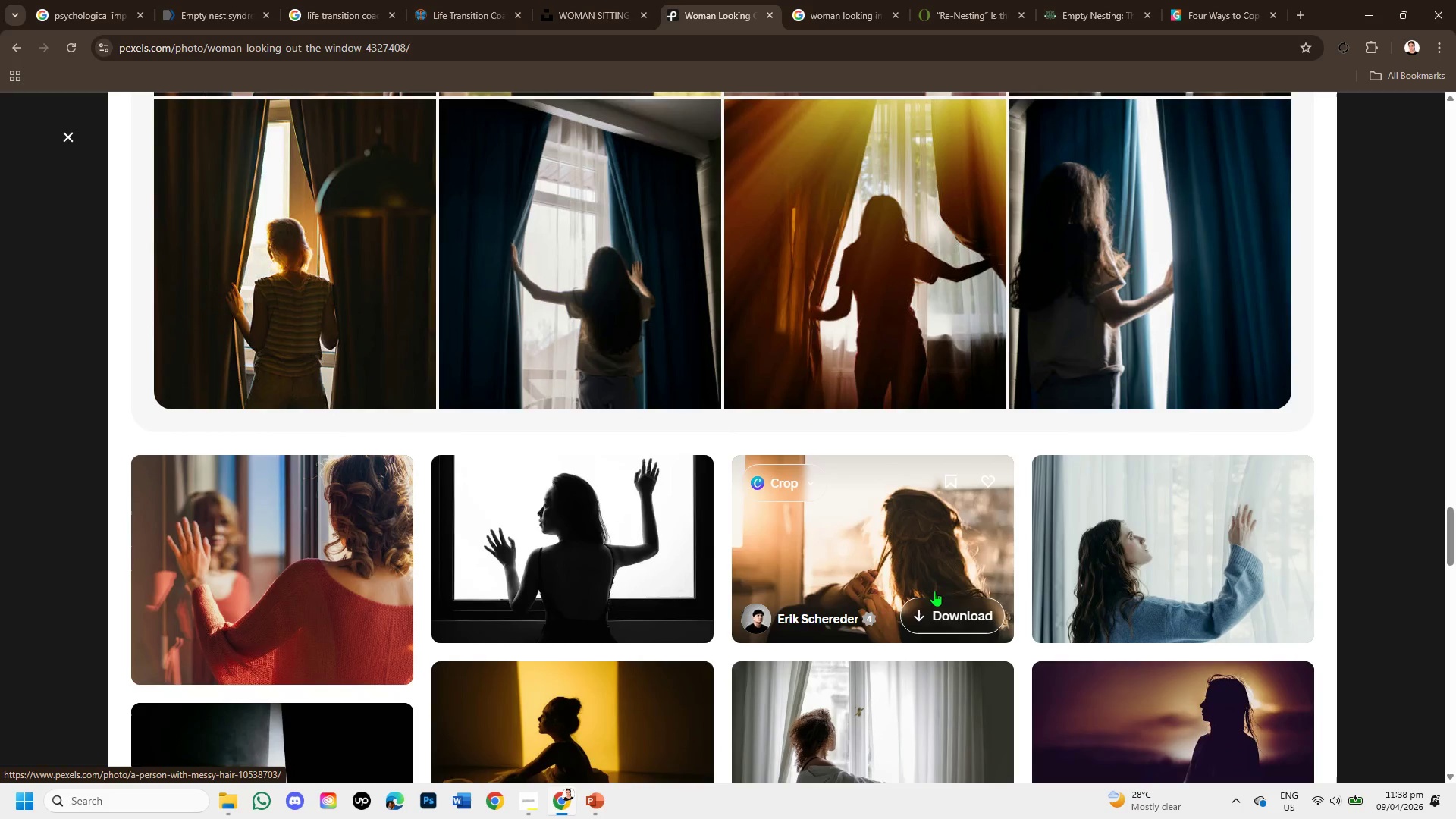 
scroll: coordinate [935, 596], scroll_direction: down, amount: 5.0
 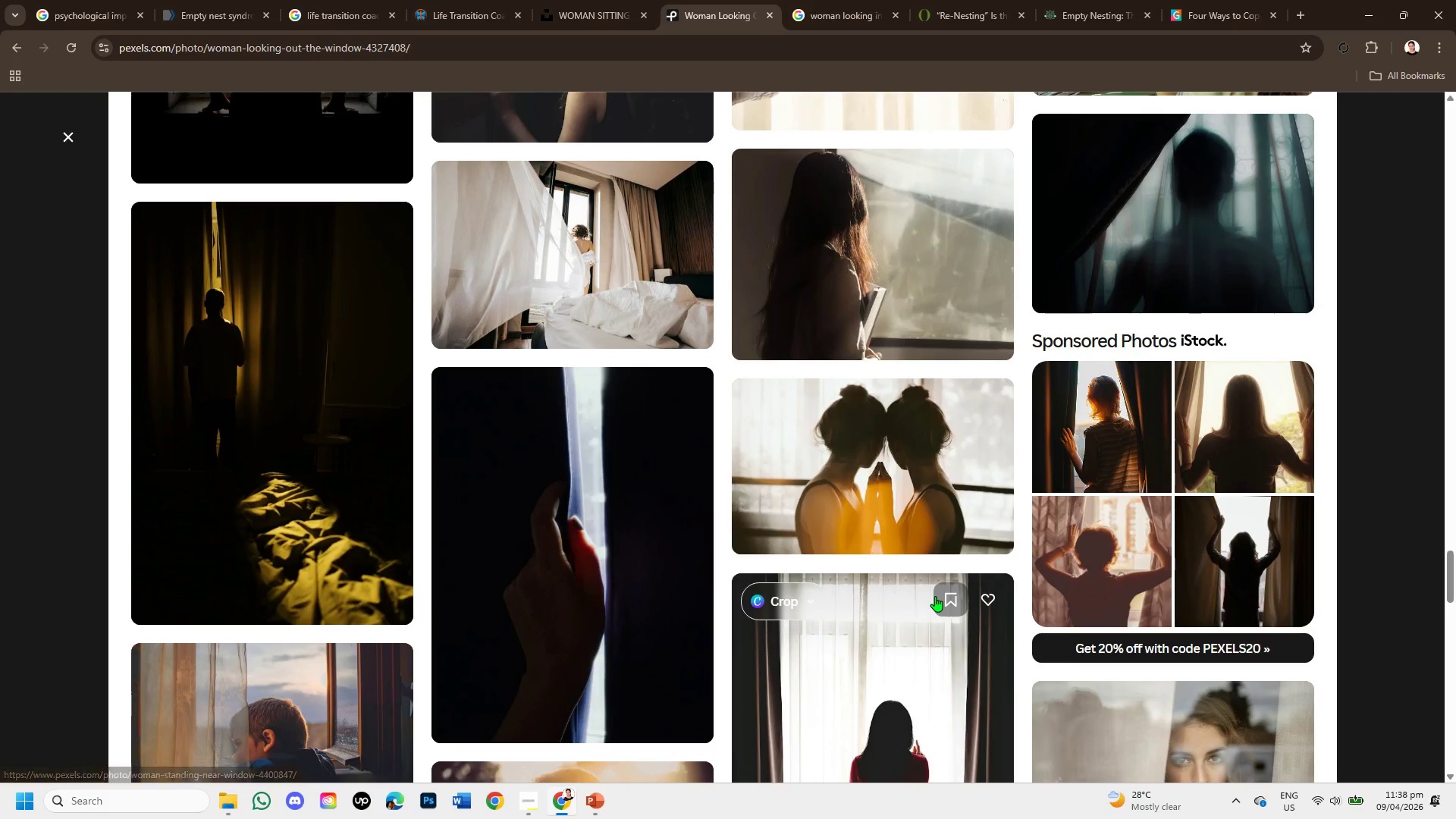 
scroll: coordinate [935, 596], scroll_direction: down, amount: 2.0
 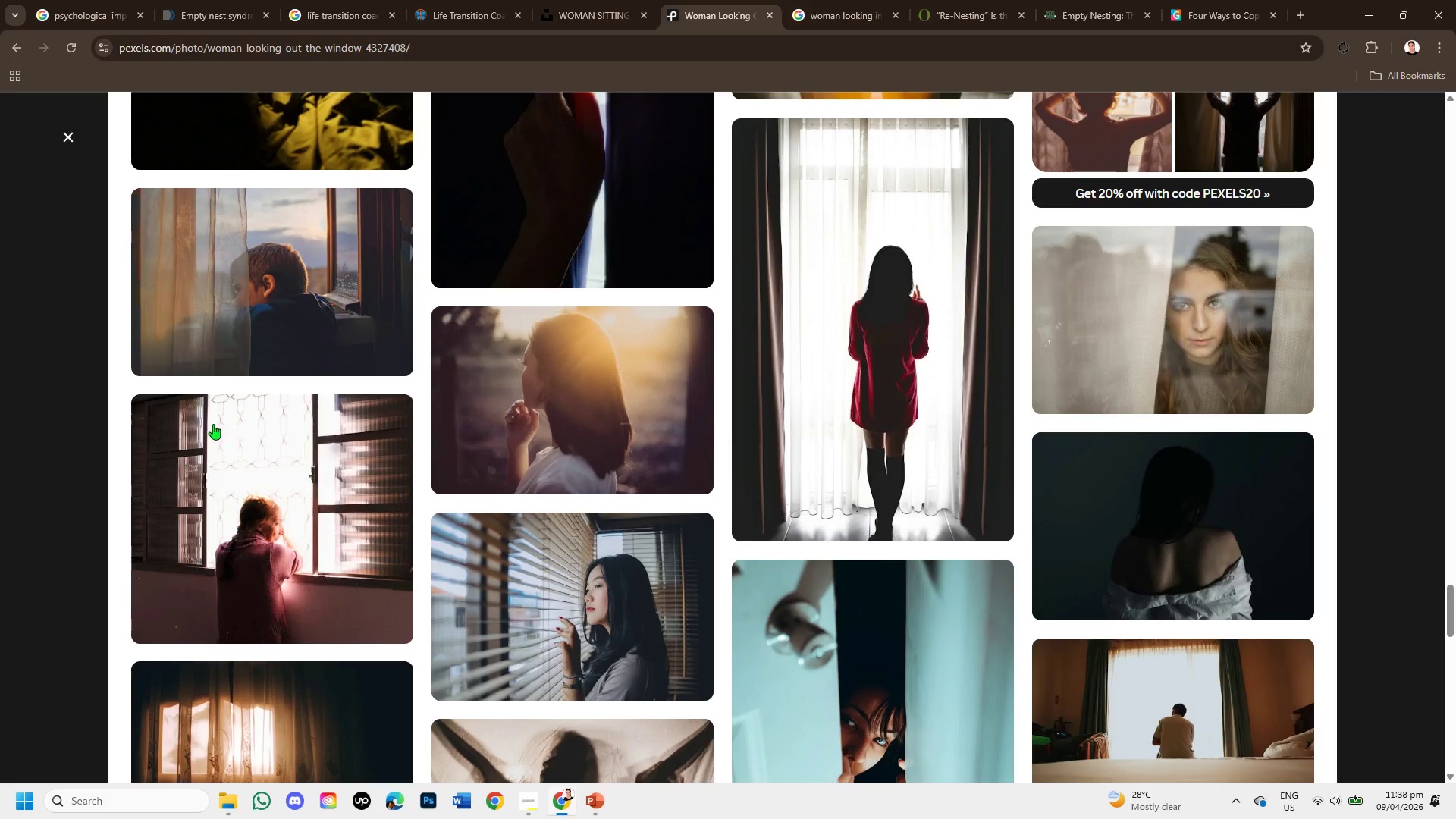 
wait(5.56)
 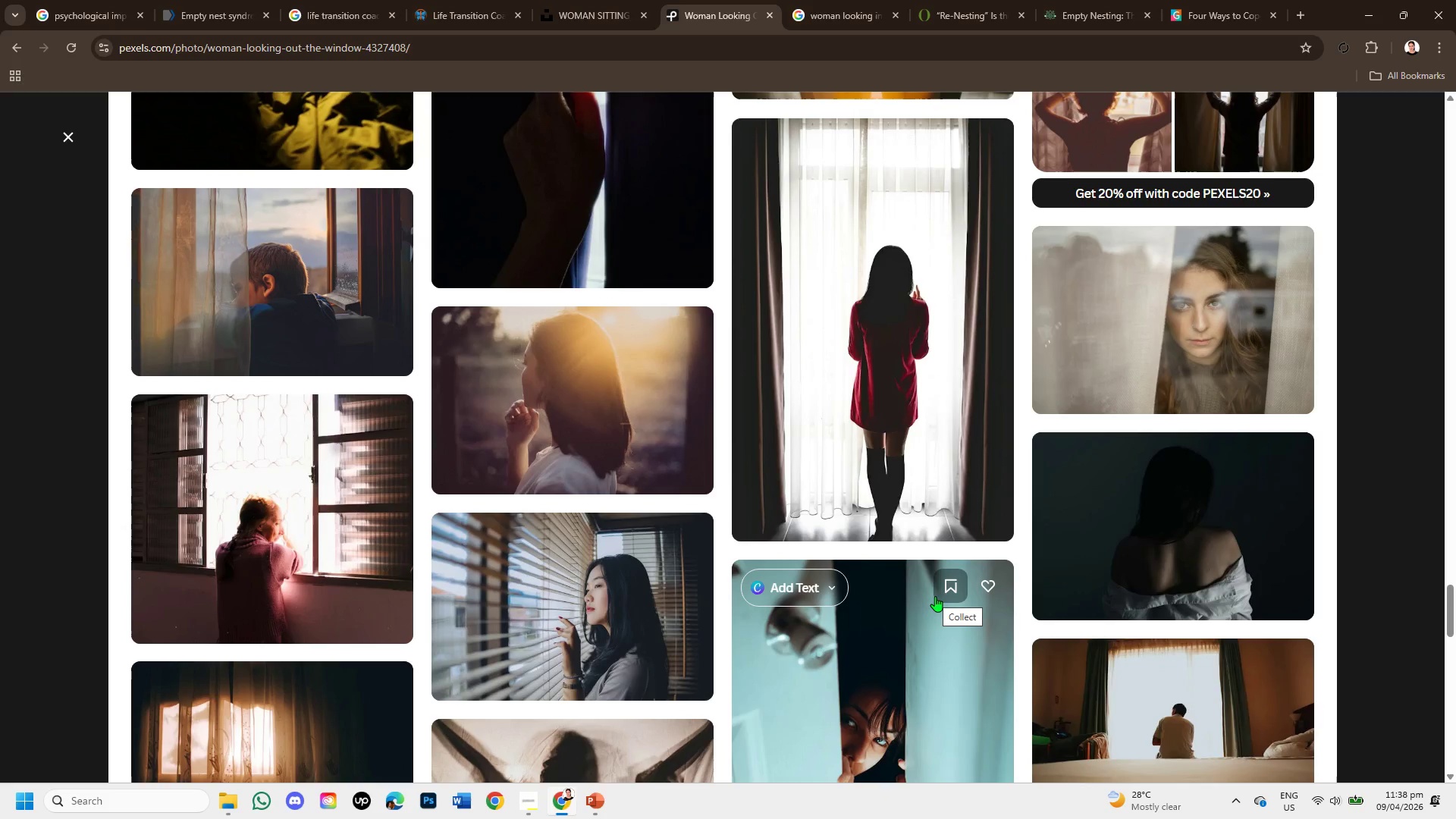 
scroll: coordinate [711, 508], scroll_direction: down, amount: 8.0
 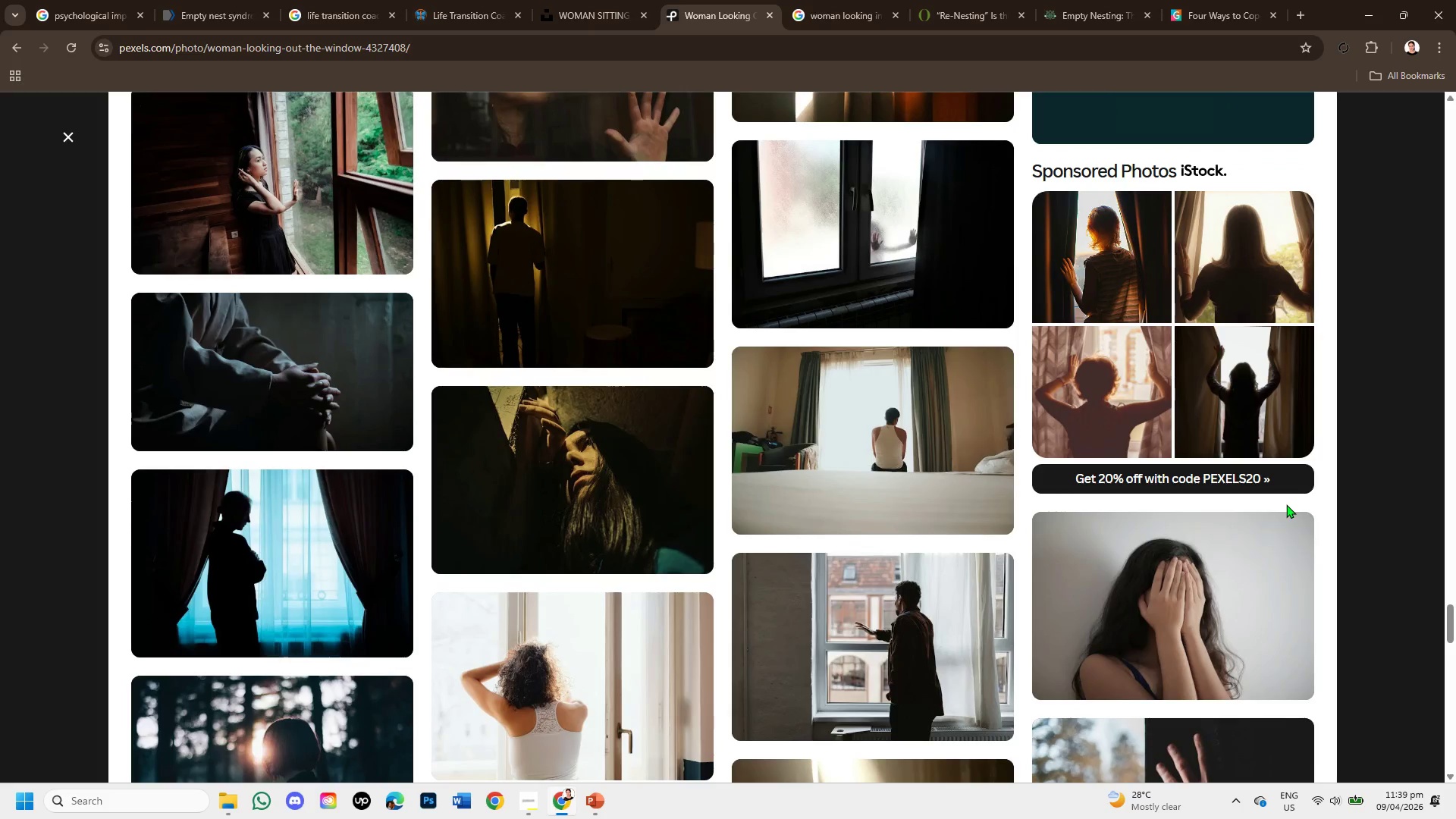 
scroll: coordinate [1286, 504], scroll_direction: down, amount: 2.0
 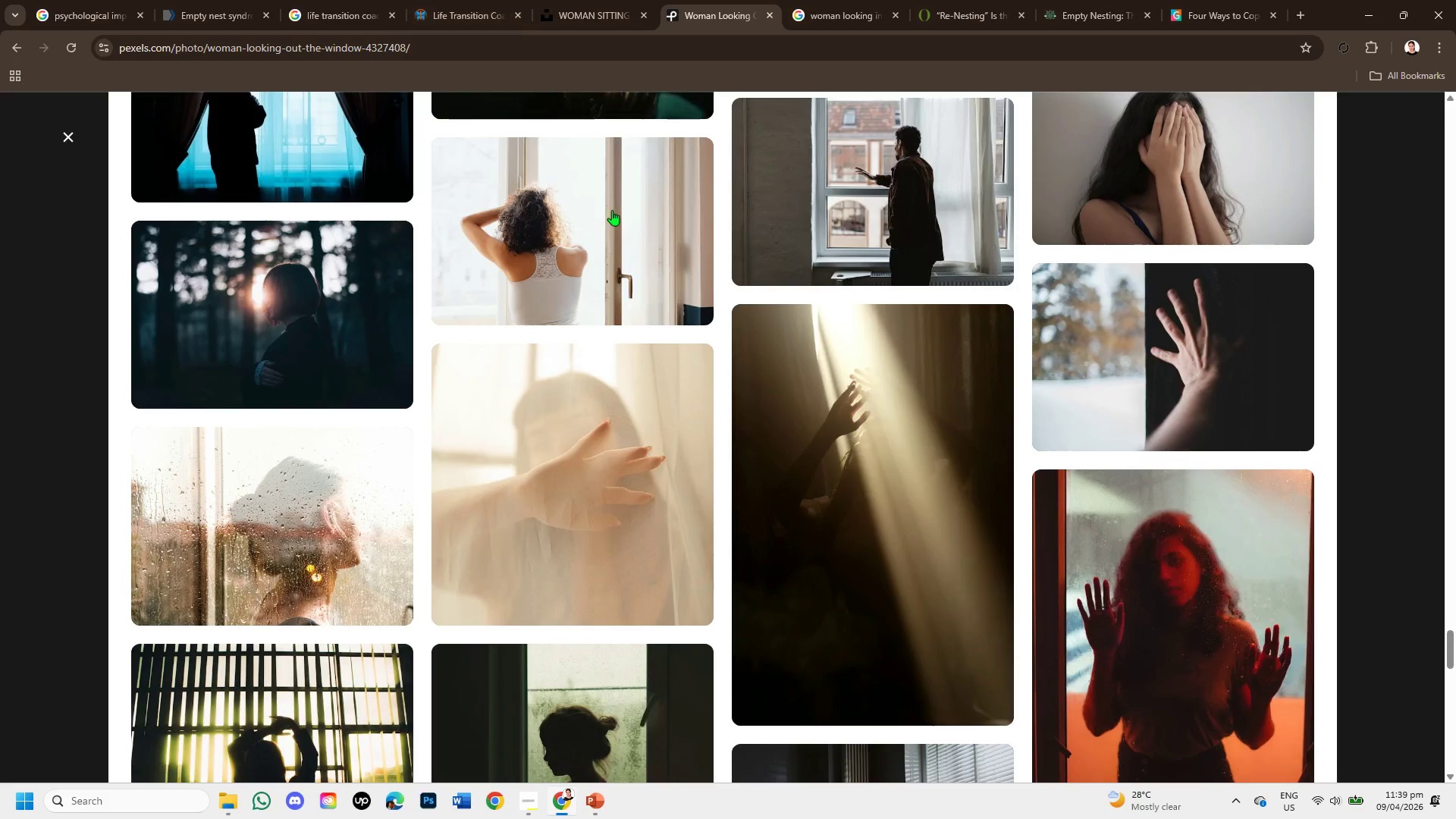 
scroll: coordinate [692, 233], scroll_direction: up, amount: 8.0
 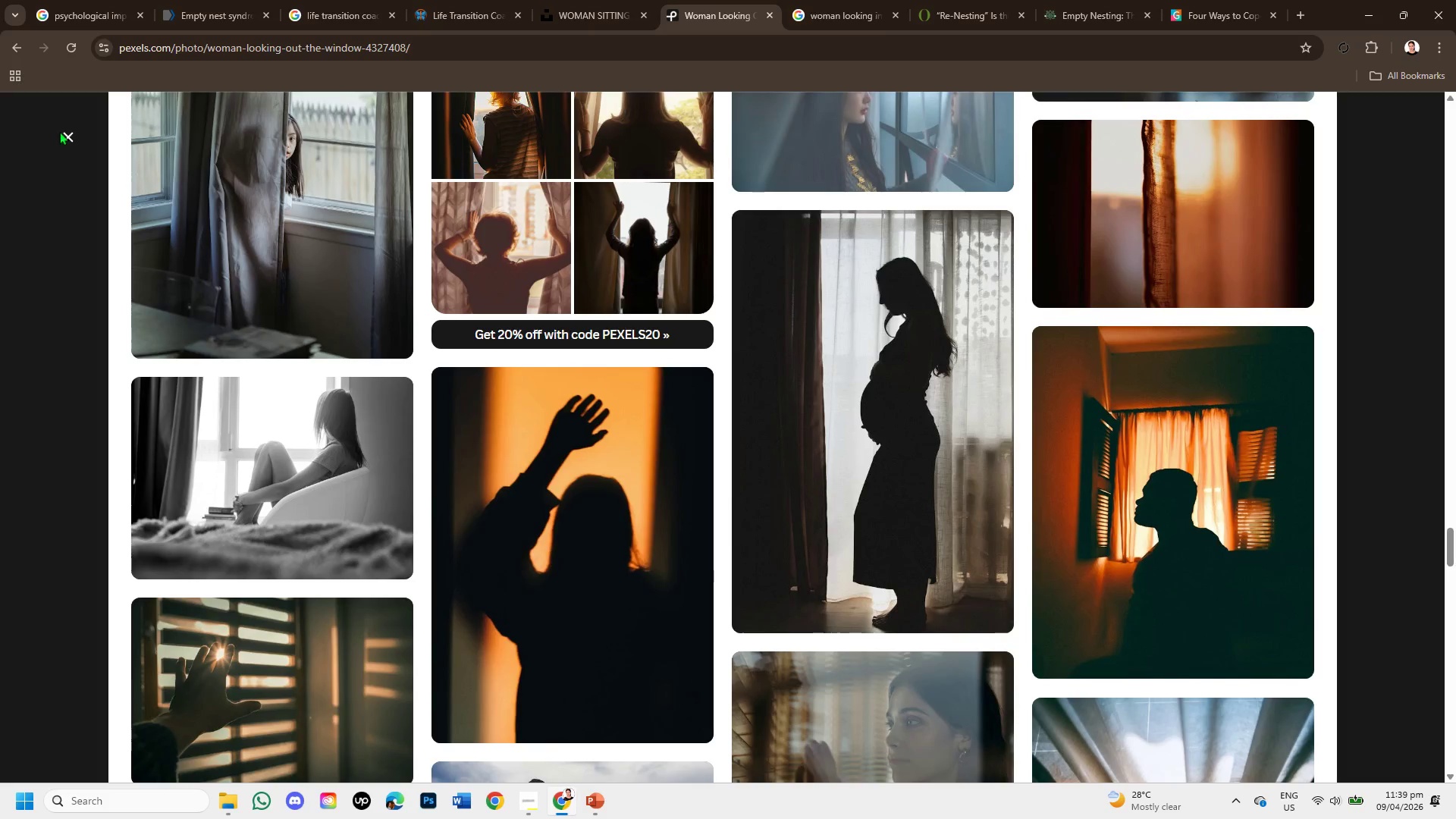 
left_click([67, 135])
 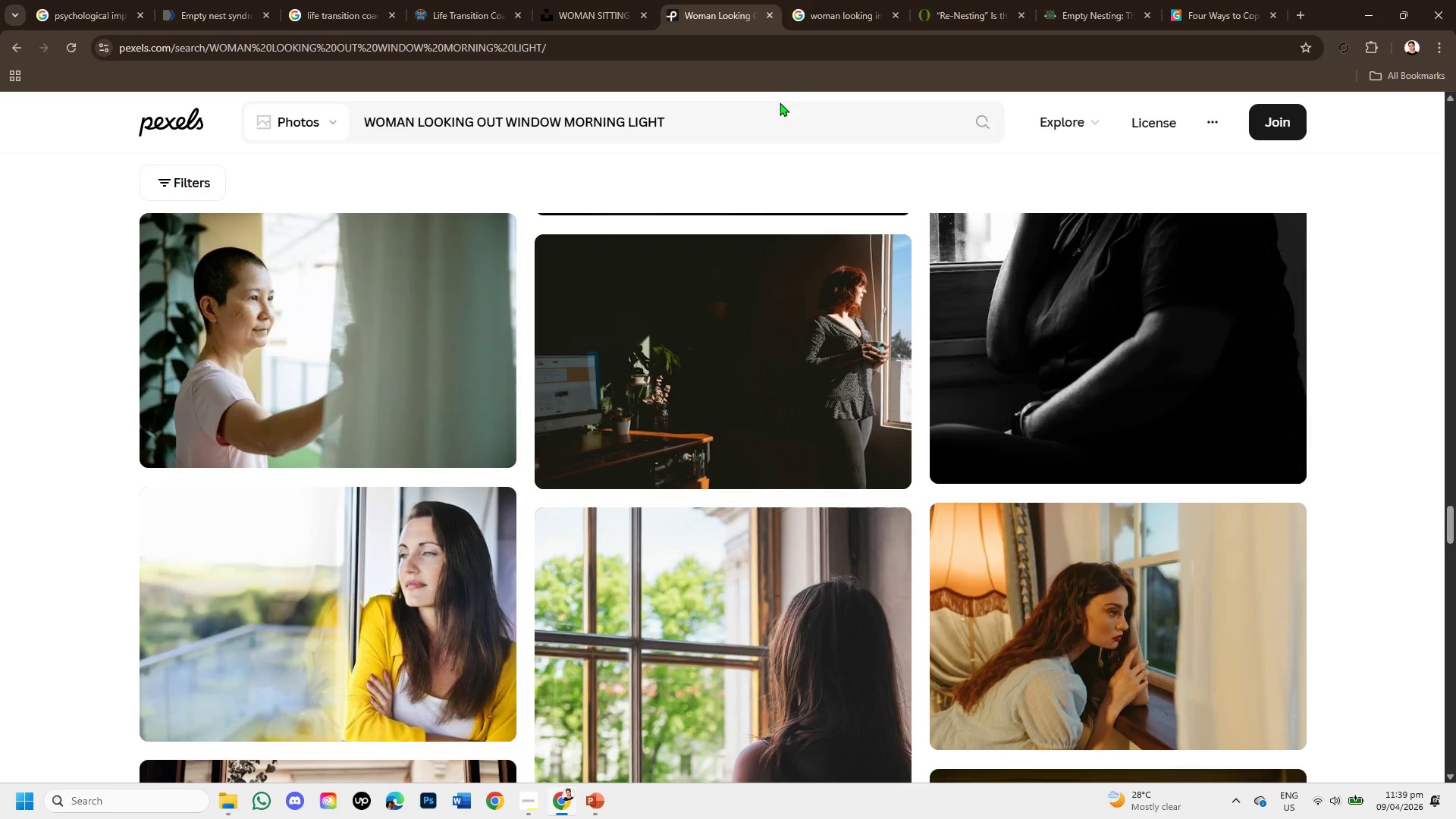 
double_click([758, 127])
 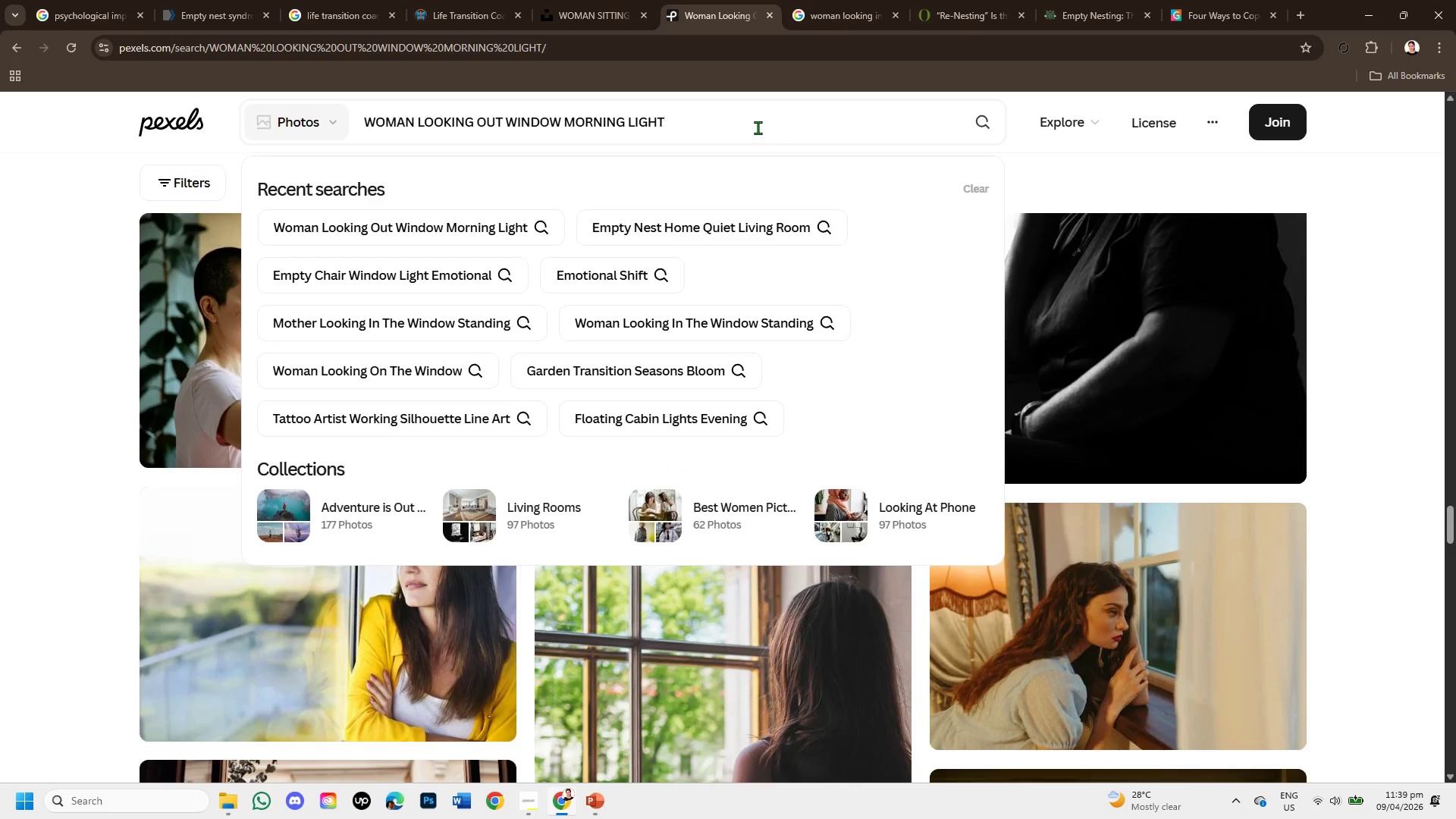 
hold_key(key=Backspace, duration=1.51)
 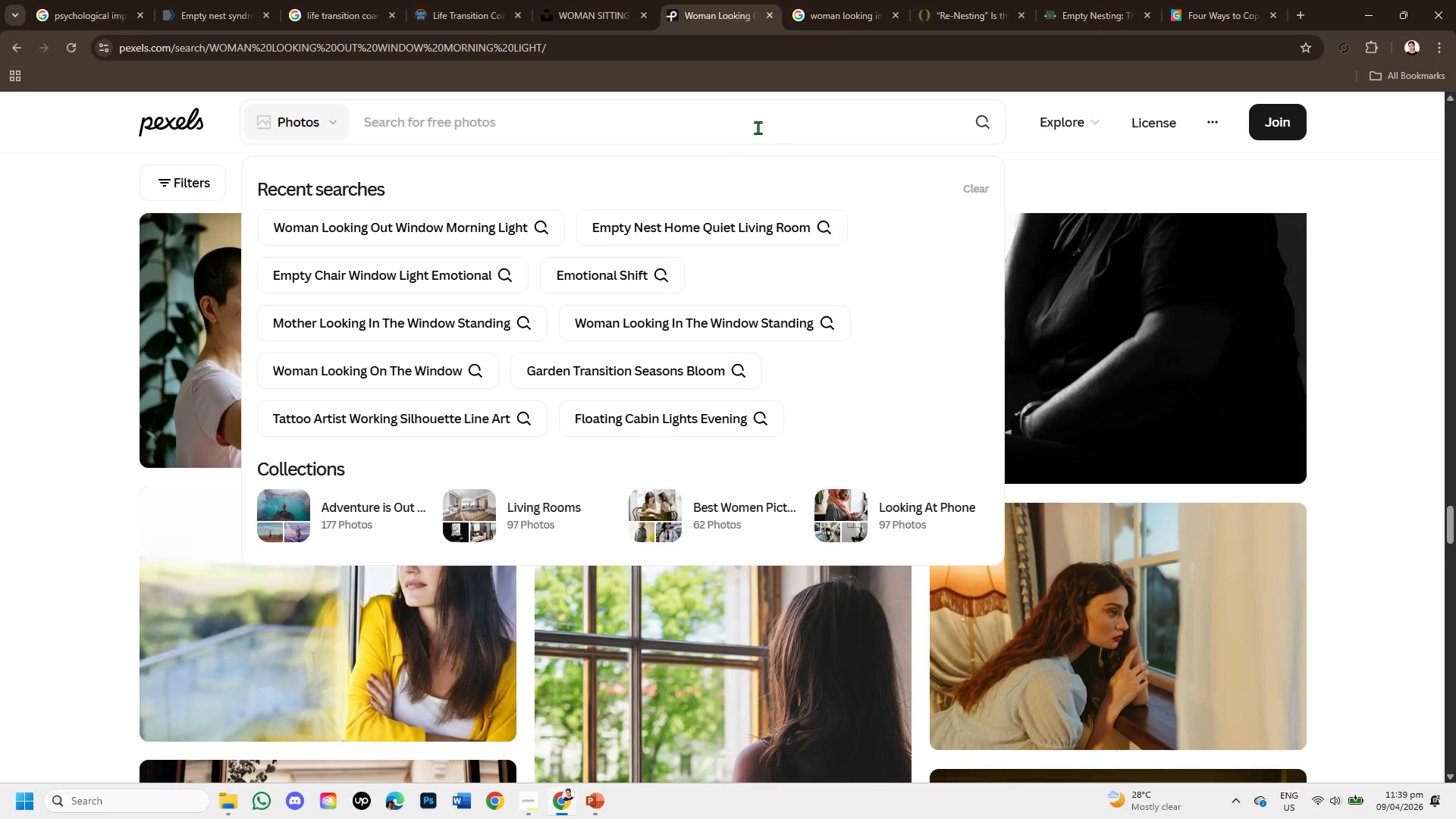 
hold_key(key=Backspace, duration=0.59)
 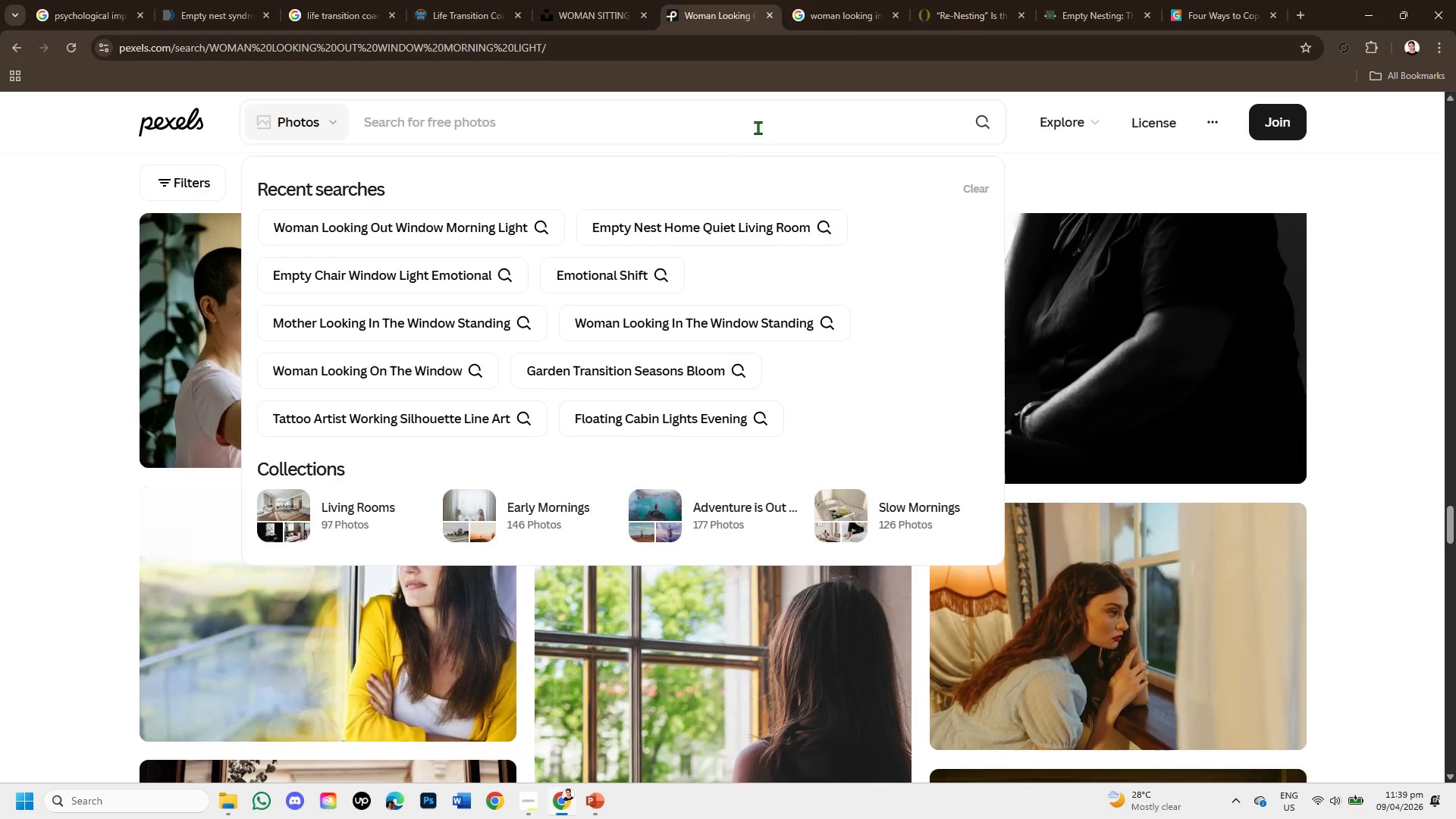 
type(MIDDLE AGED WOMAN PEACEFUL WINDOW LIGHTN )
 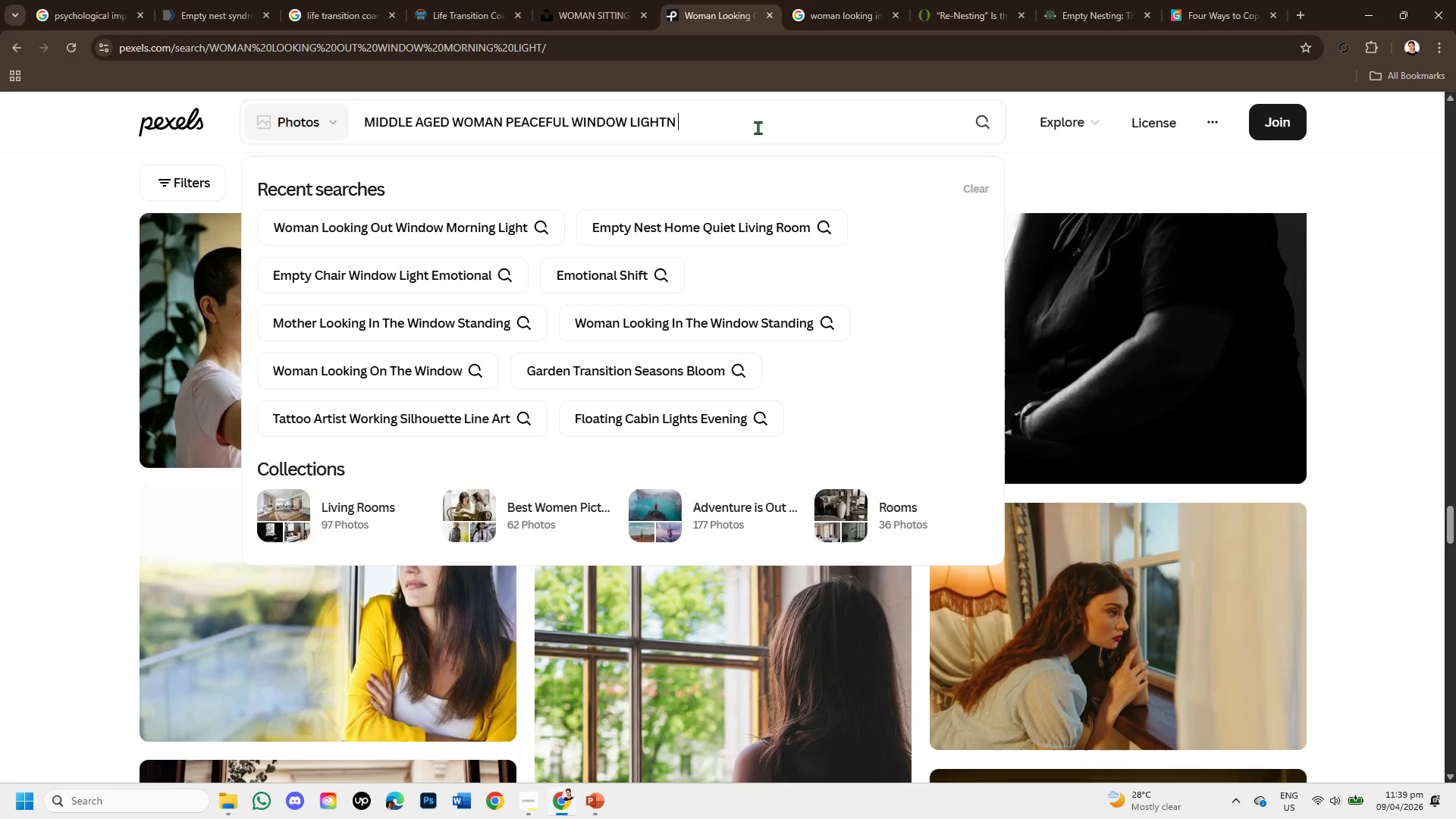 
key(Enter)
 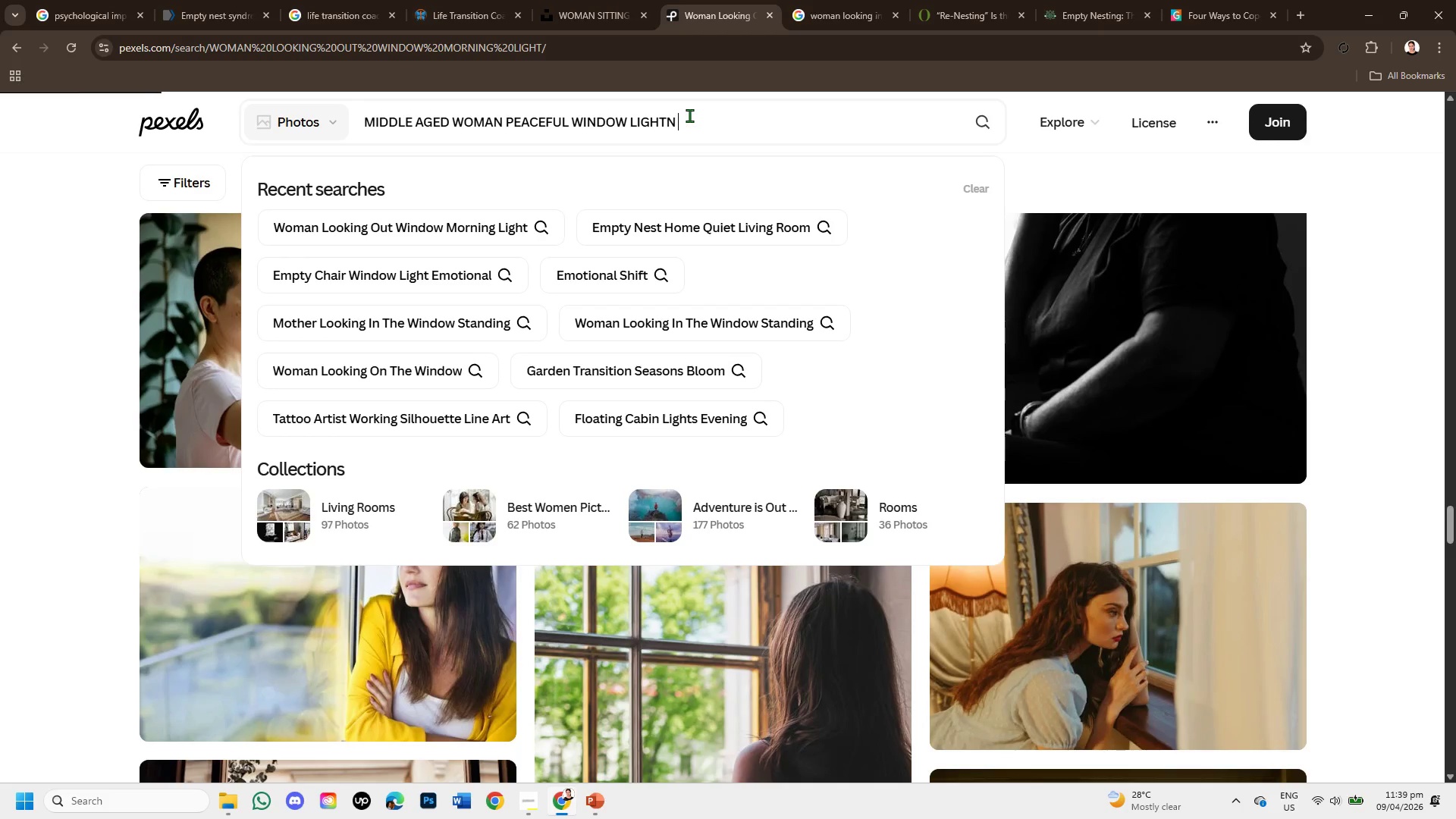 
key(Backspace)
 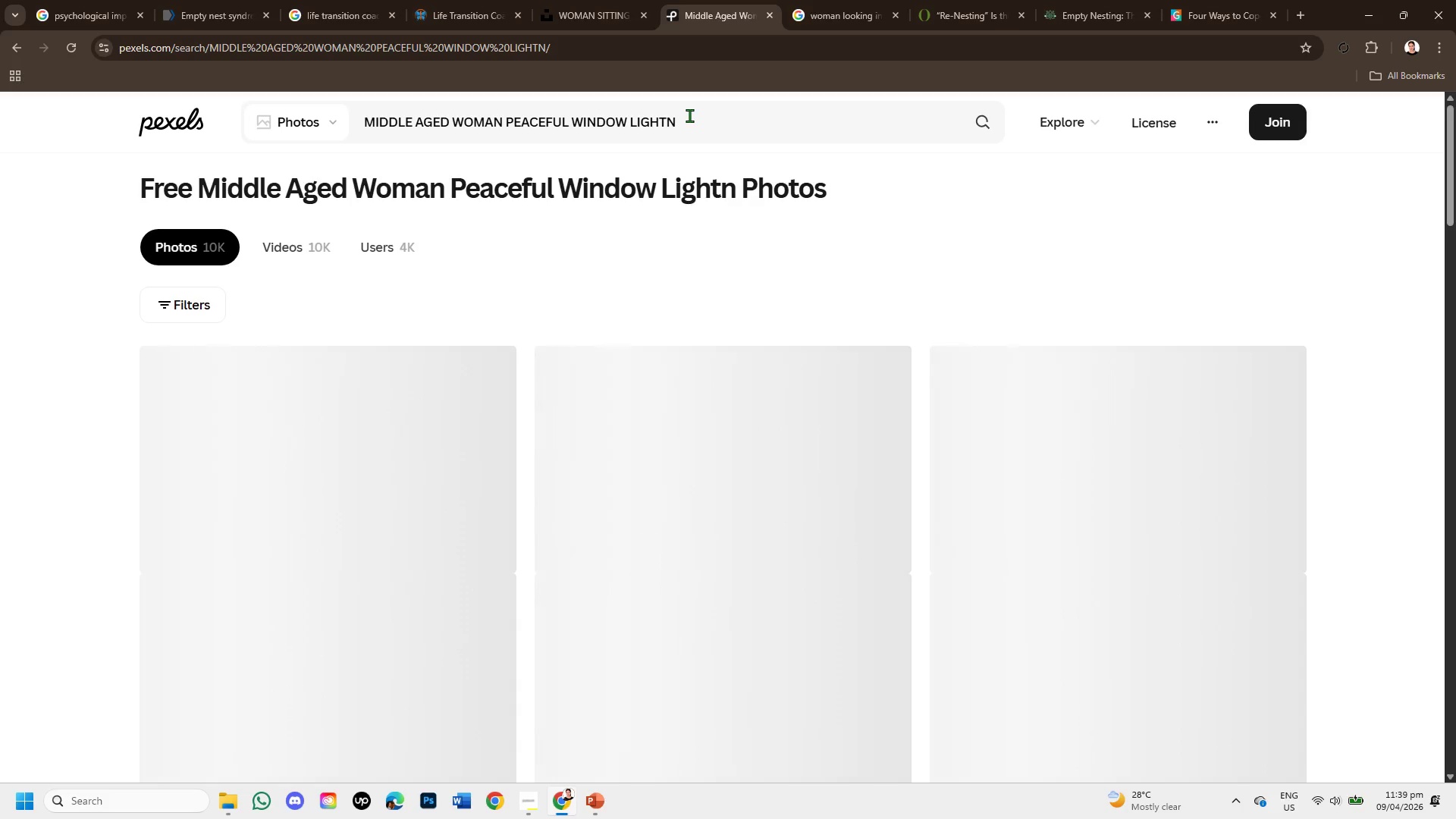 
key(Backspace)
 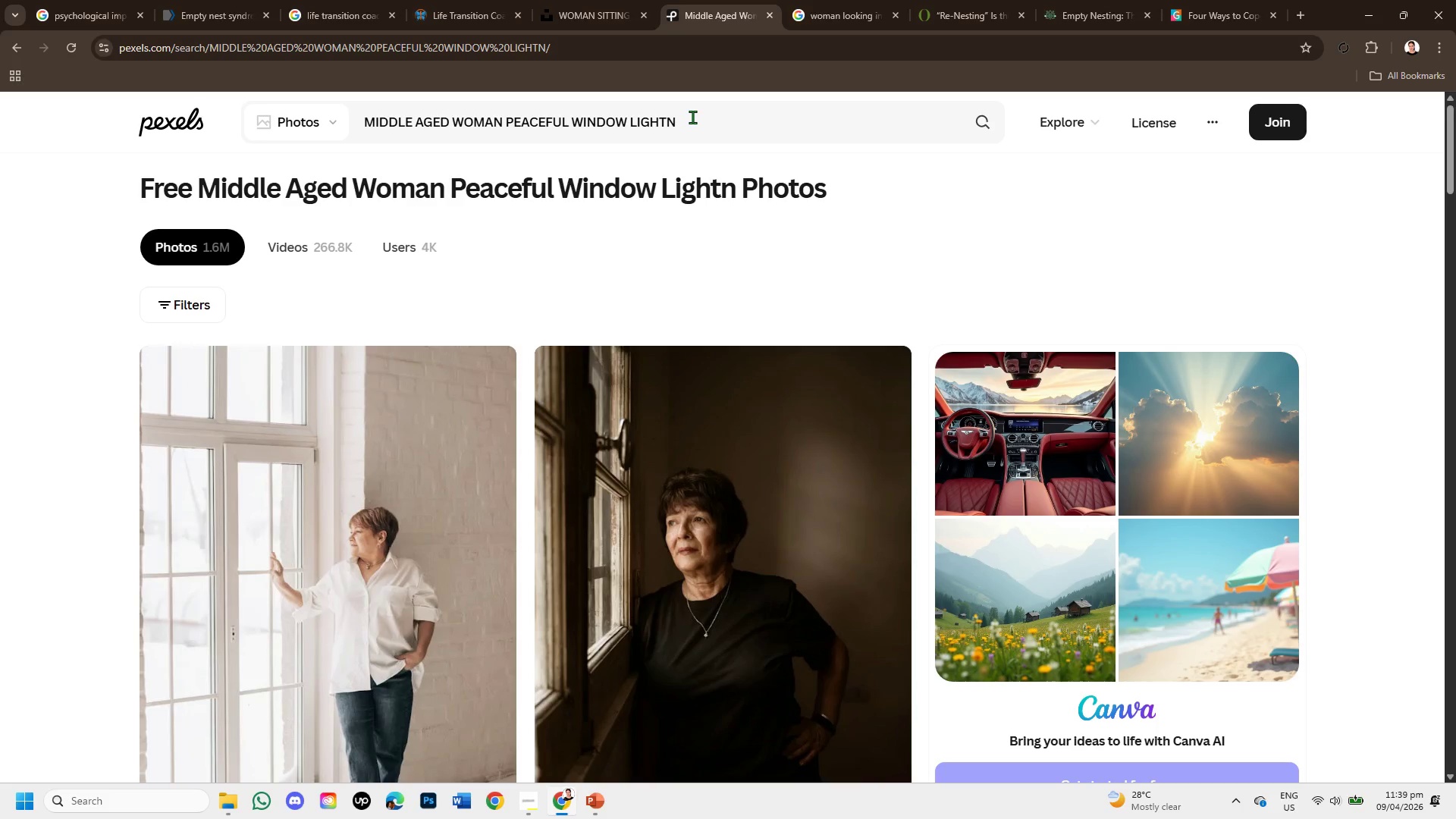 
left_click([692, 117])
 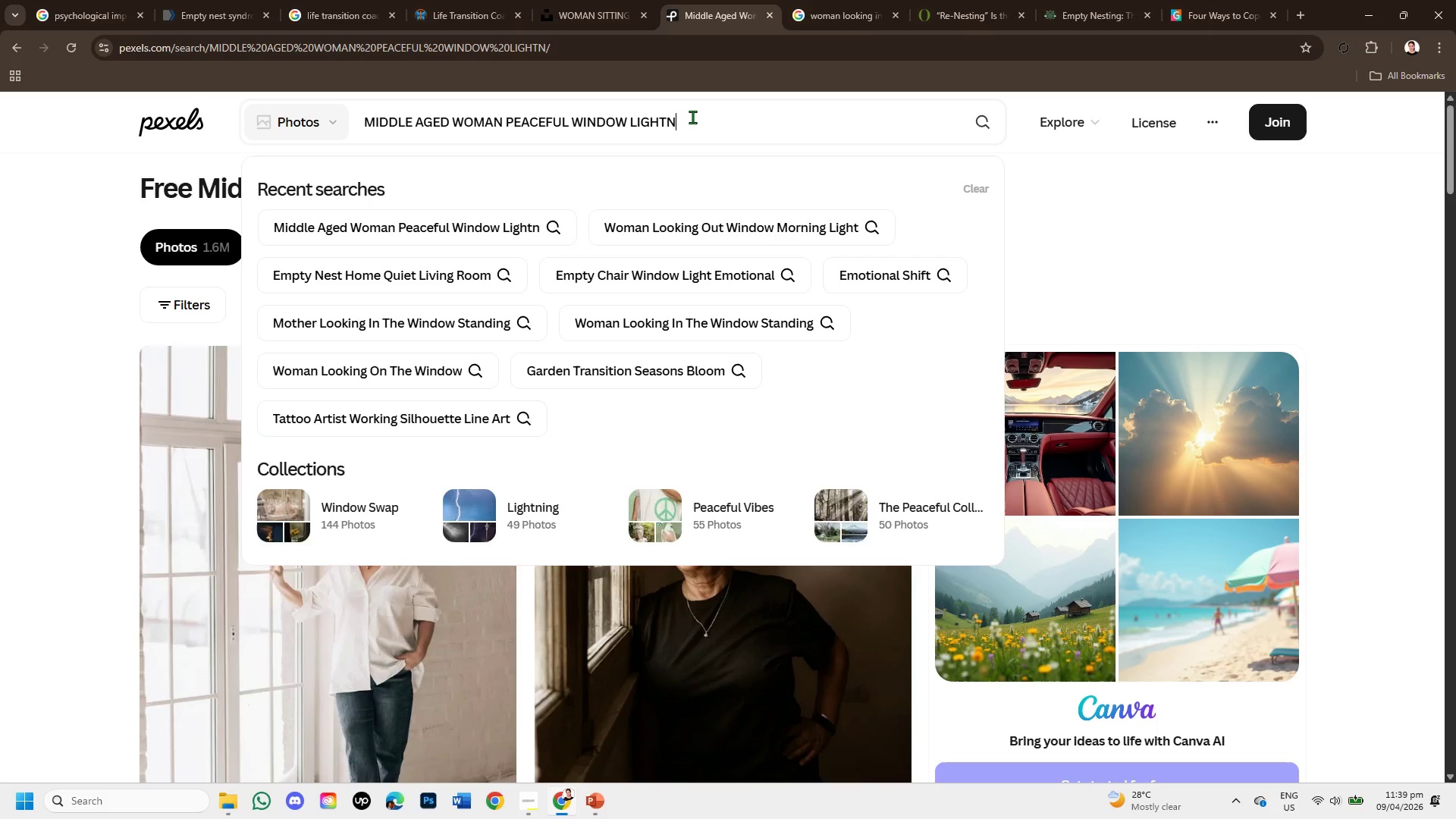 
key(Backspace)
 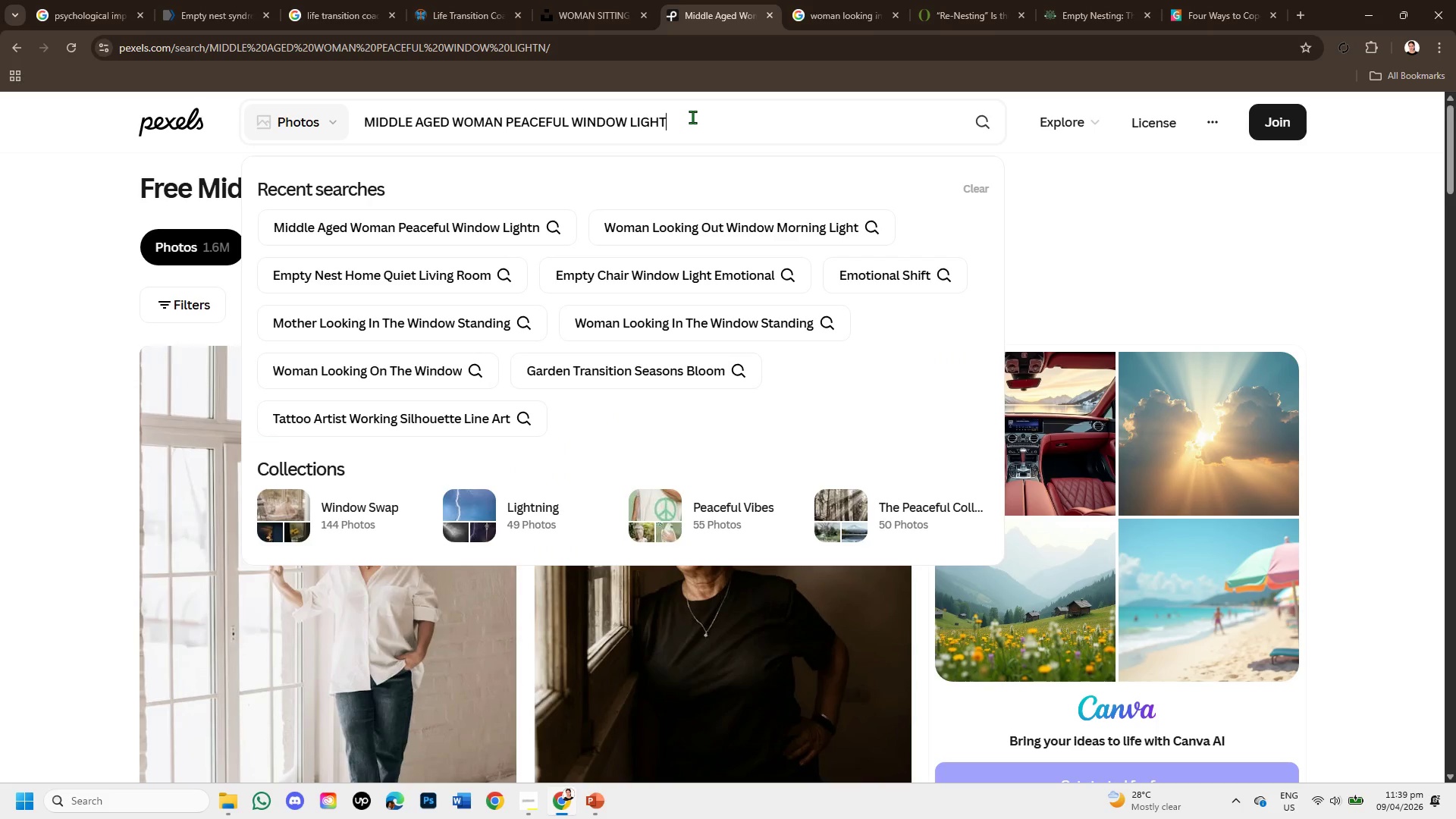 
key(Enter)
 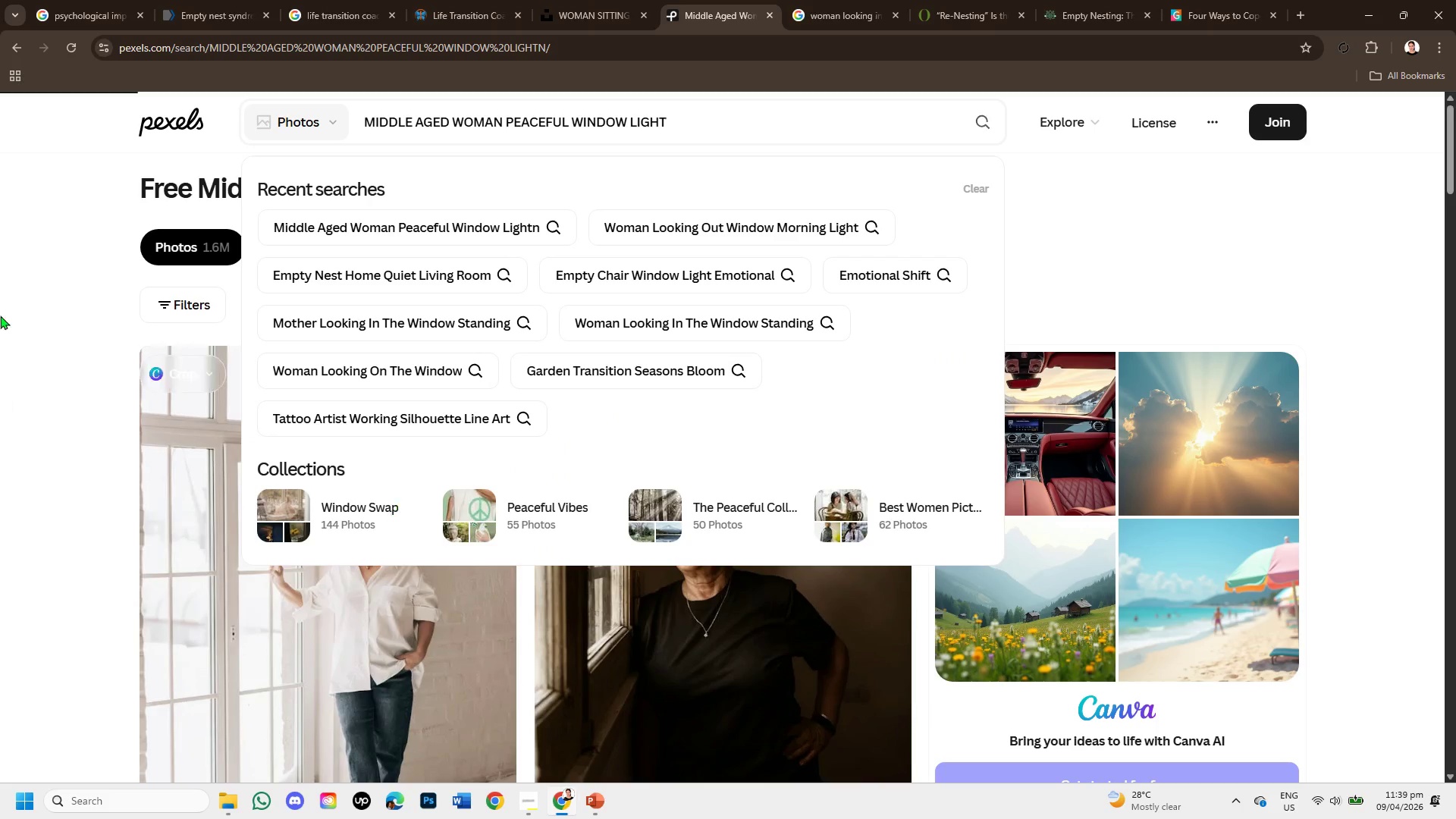 
mouse_move([318, 177])
 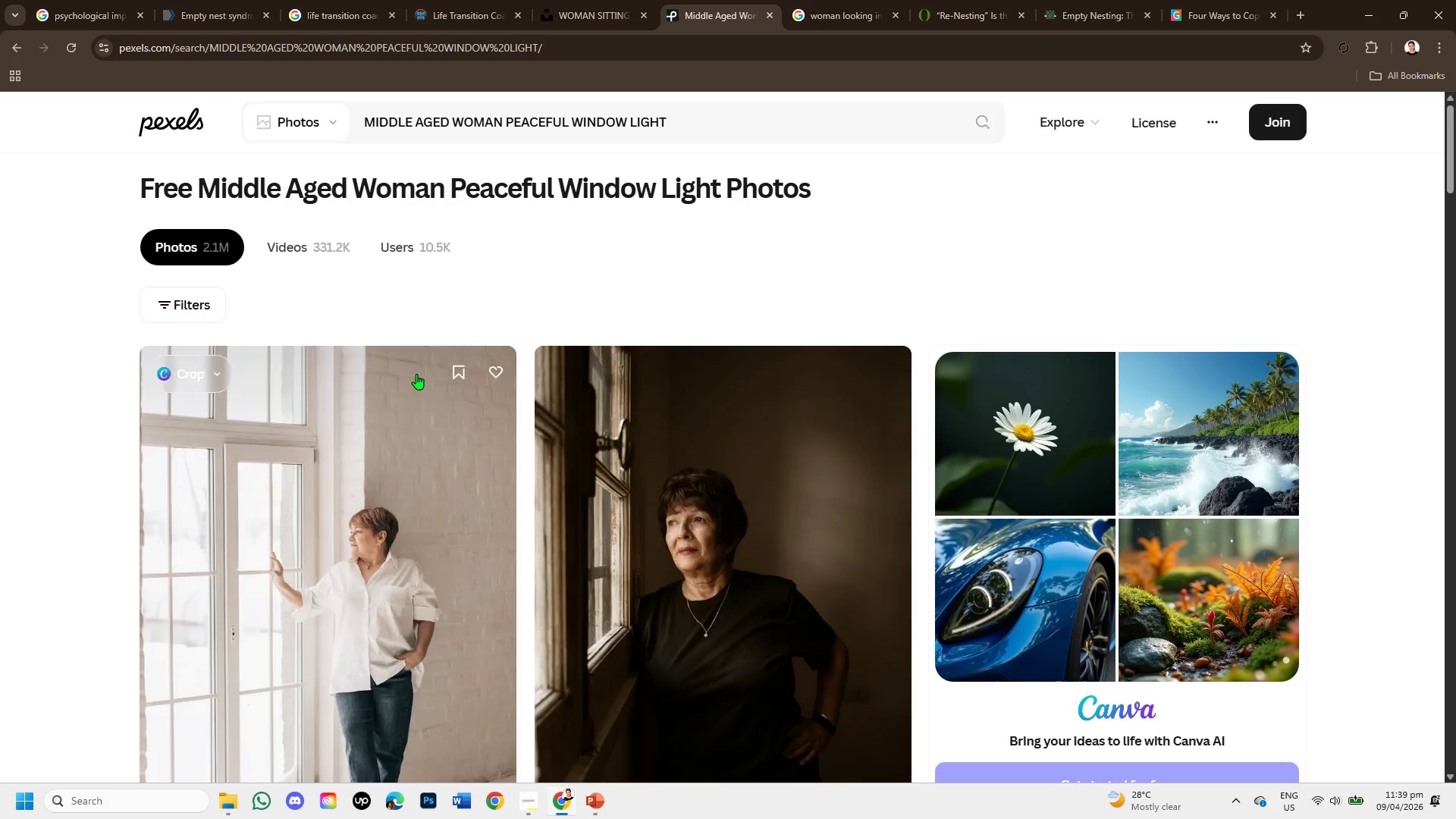 
scroll: coordinate [410, 400], scroll_direction: down, amount: 1.0
 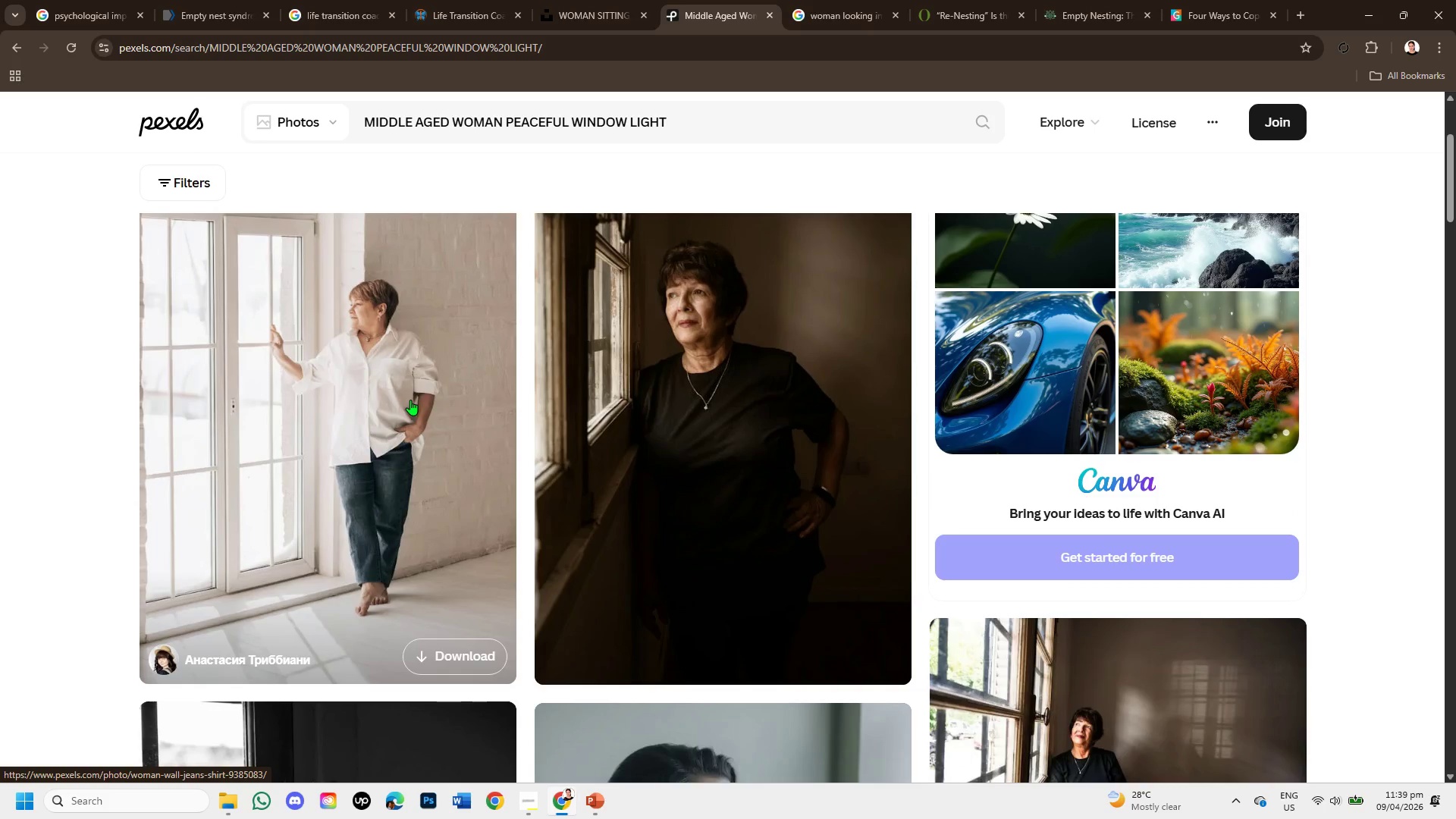 
left_click([410, 400])
 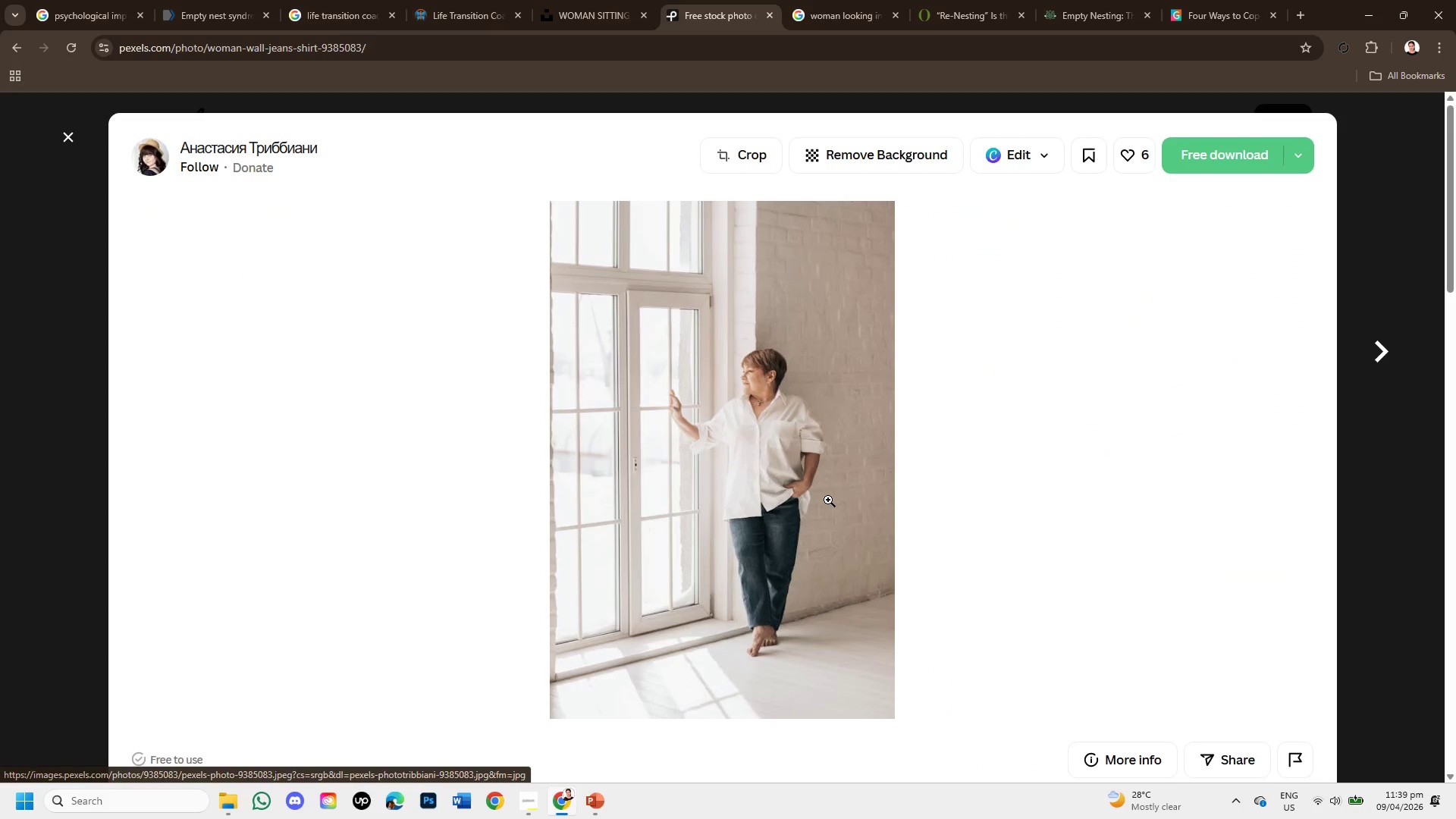 
wait(6.67)
 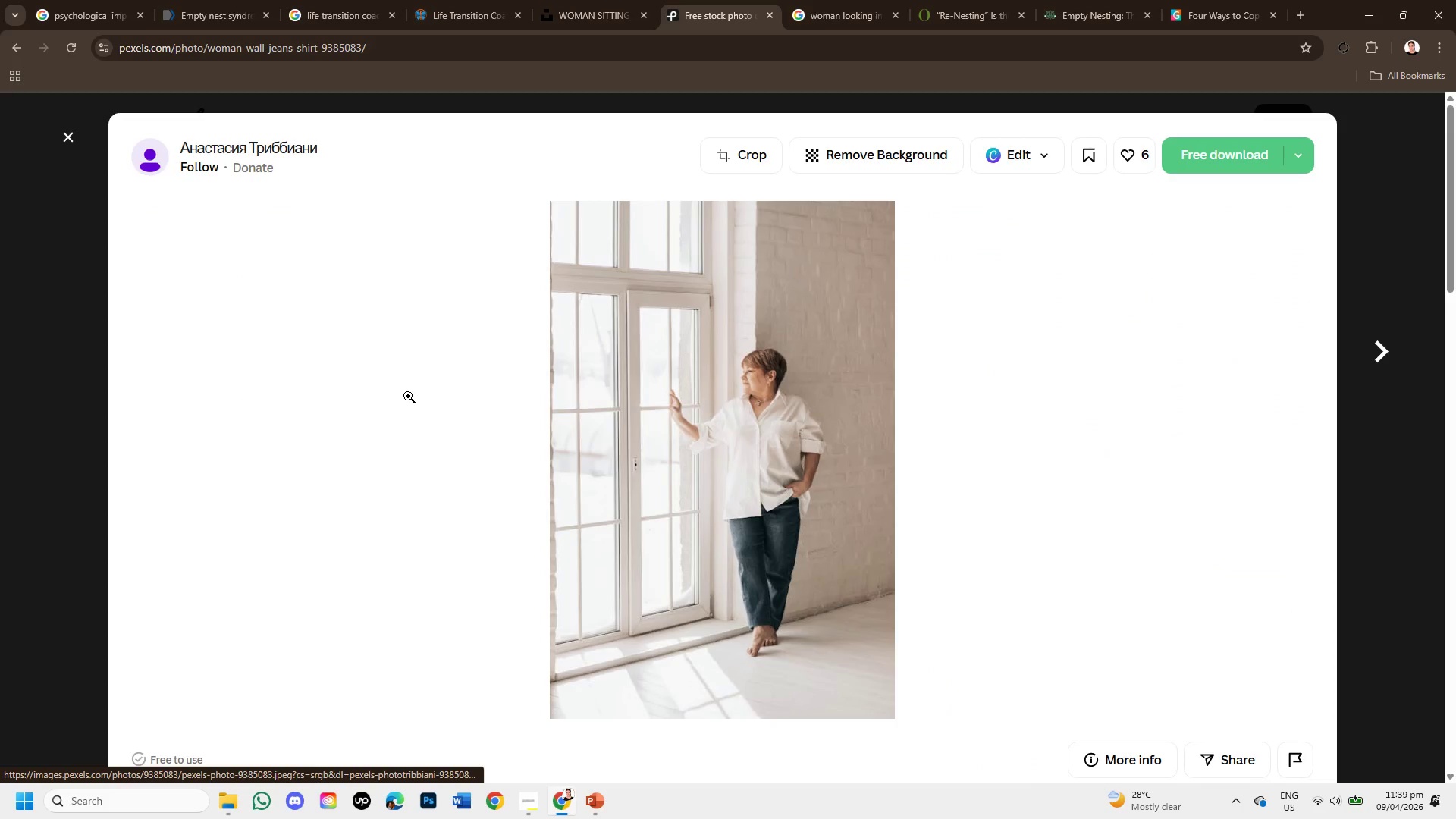 
scroll: coordinate [828, 500], scroll_direction: down, amount: 4.0
 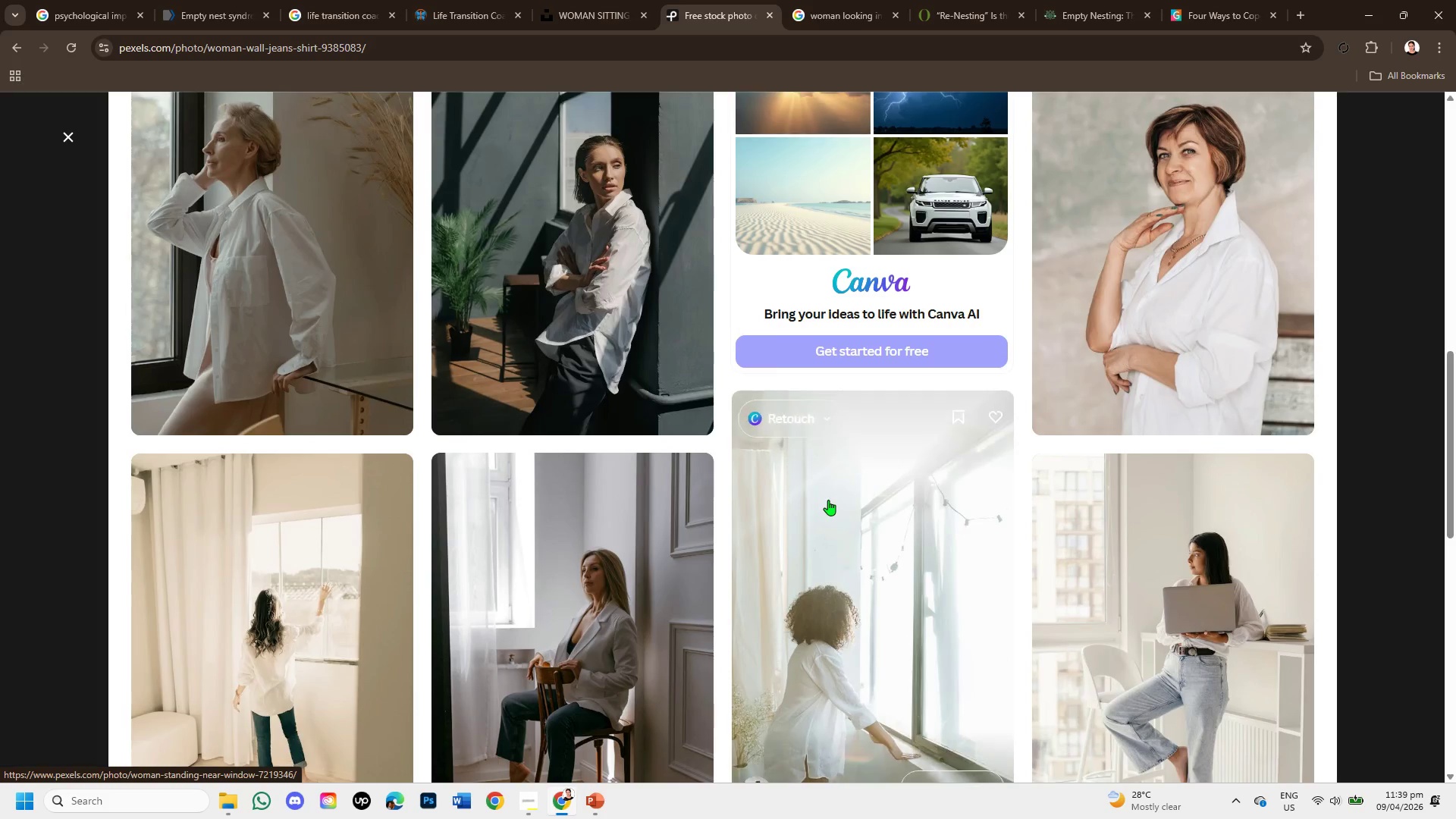 
scroll: coordinate [828, 500], scroll_direction: up, amount: 1.0
 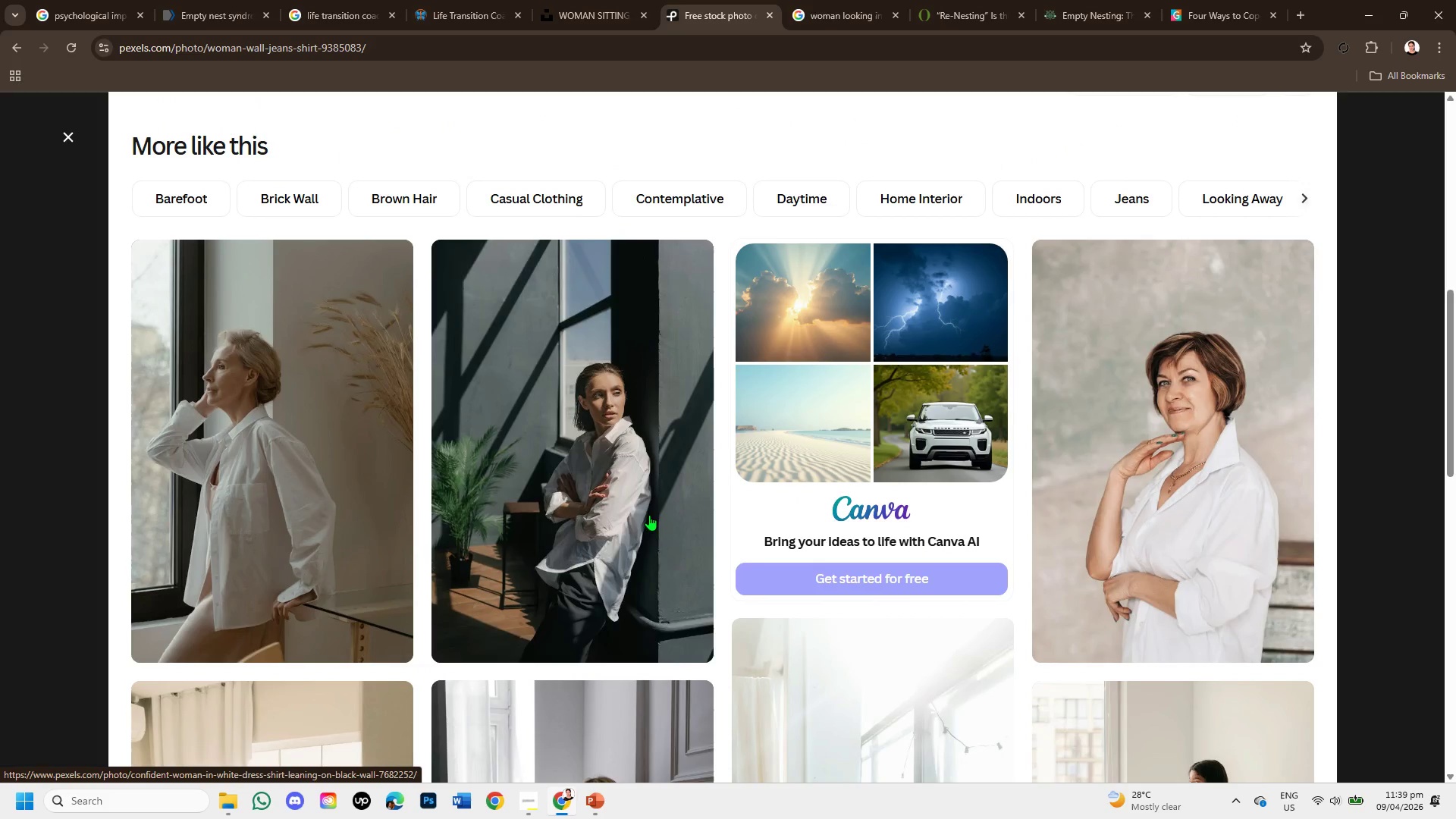 
scroll: coordinate [611, 513], scroll_direction: down, amount: 2.0
 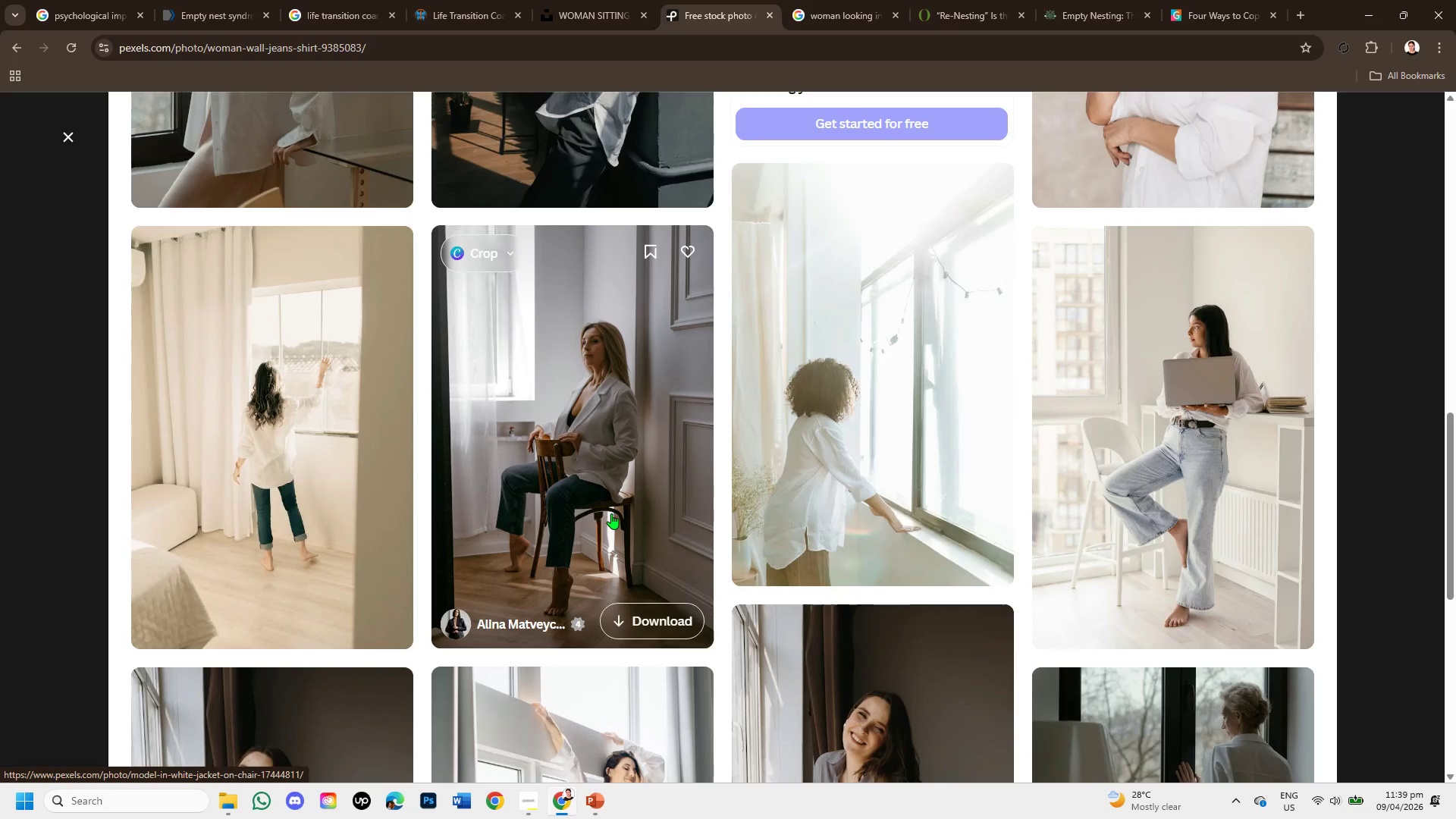 
mouse_move([804, 581])
 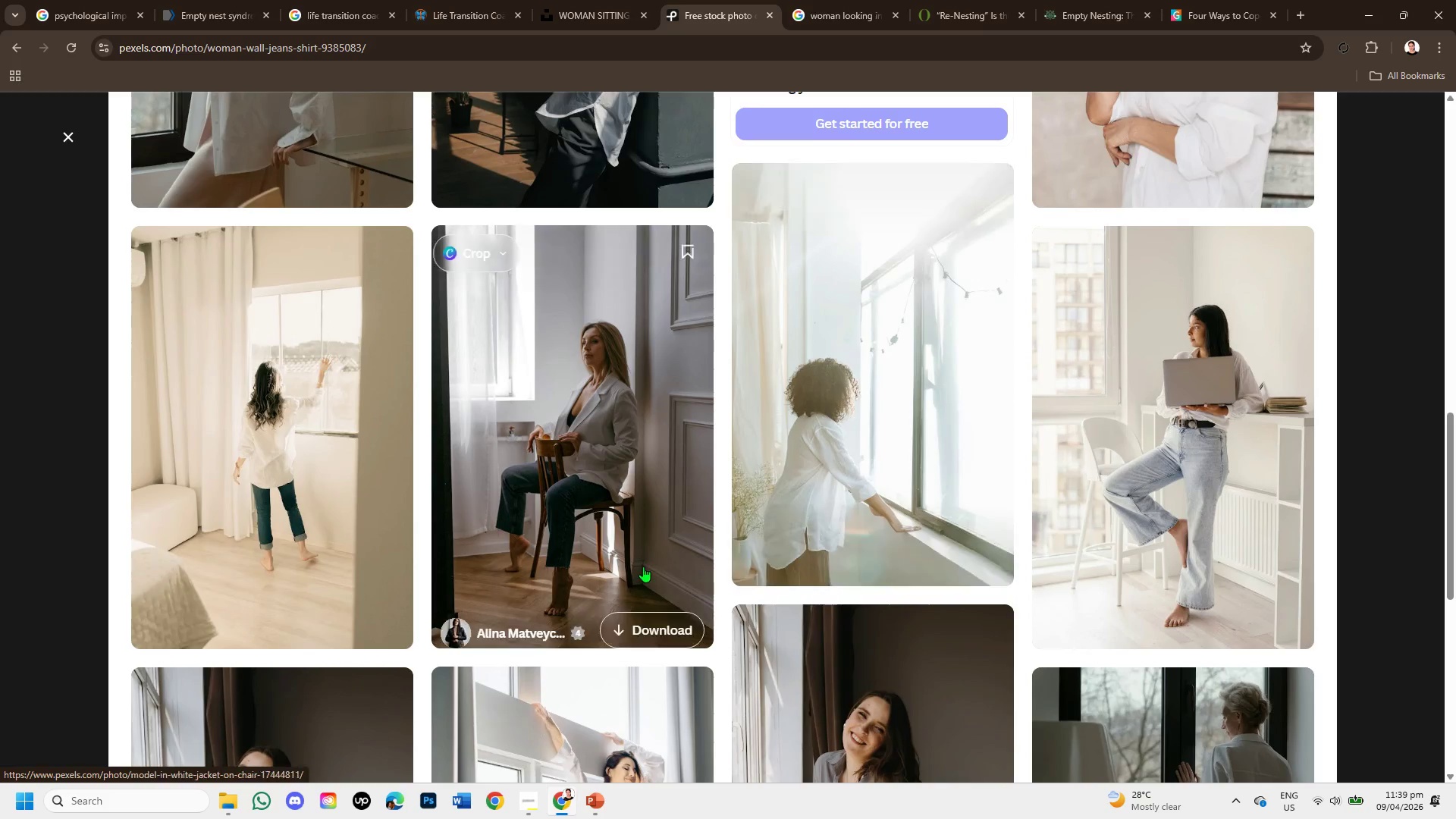 
scroll: coordinate [643, 566], scroll_direction: down, amount: 2.0
 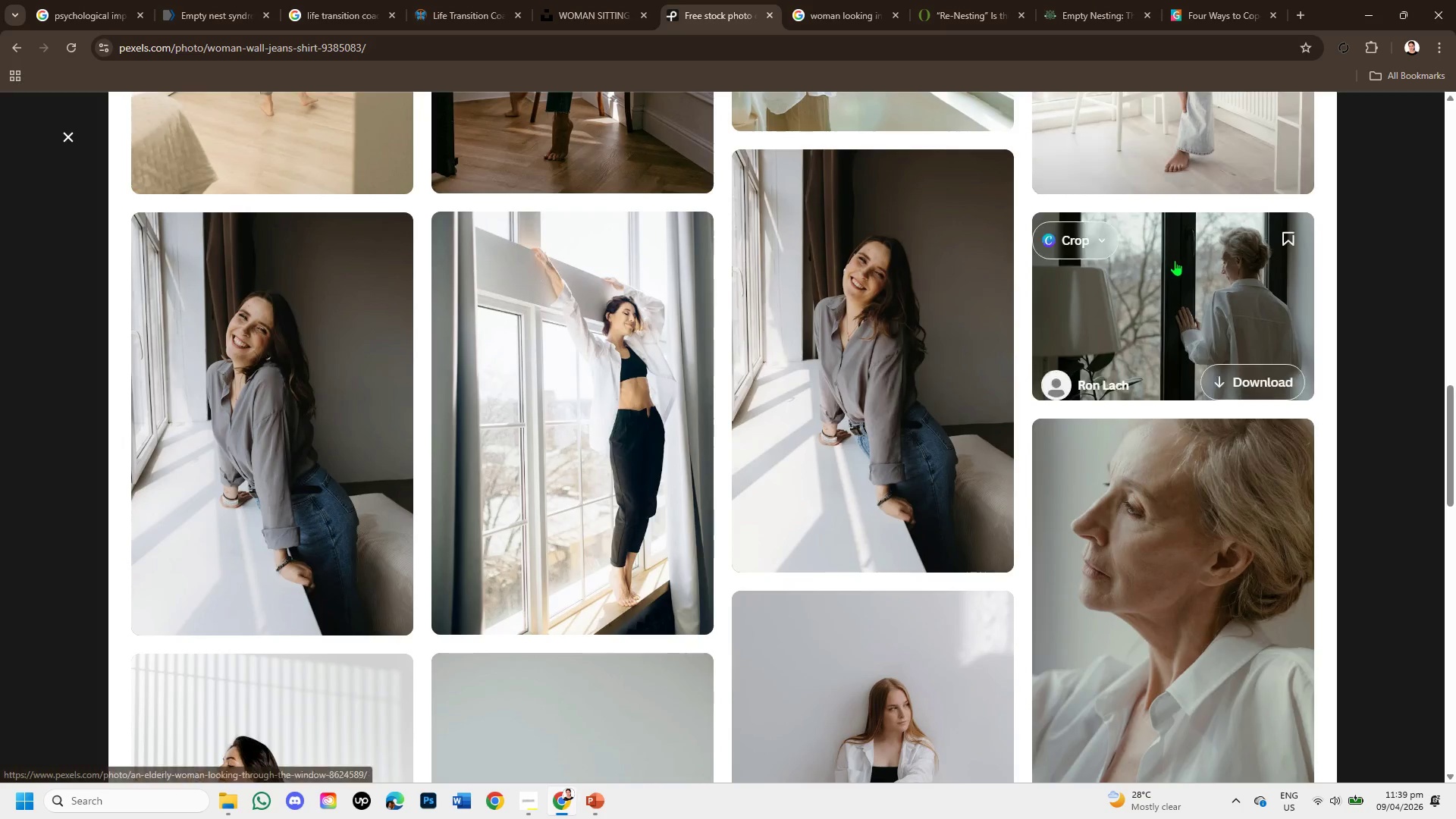 
mouse_move([1220, 340])
 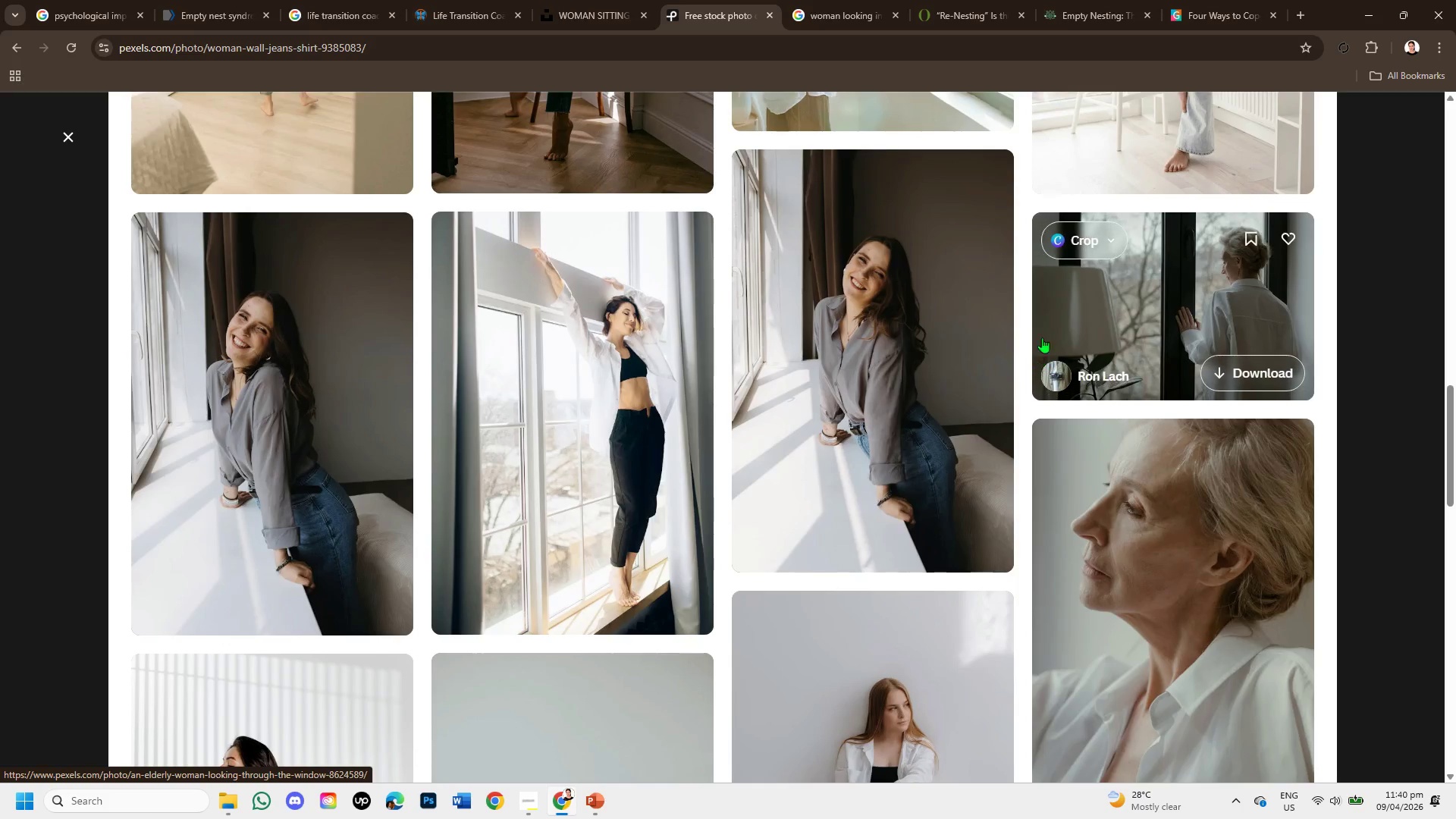 
left_click([1169, 287])
 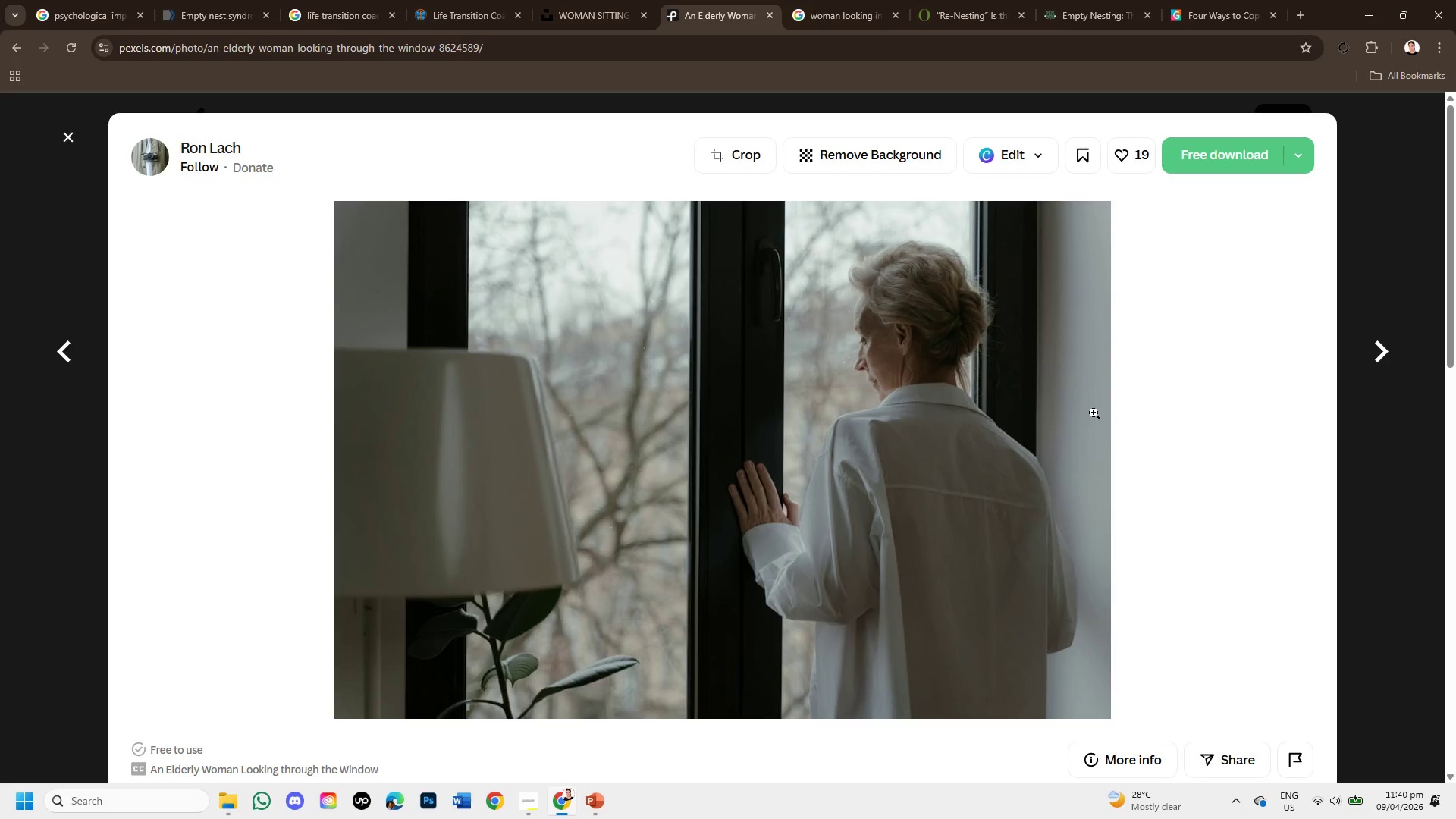 
wait(5.02)
 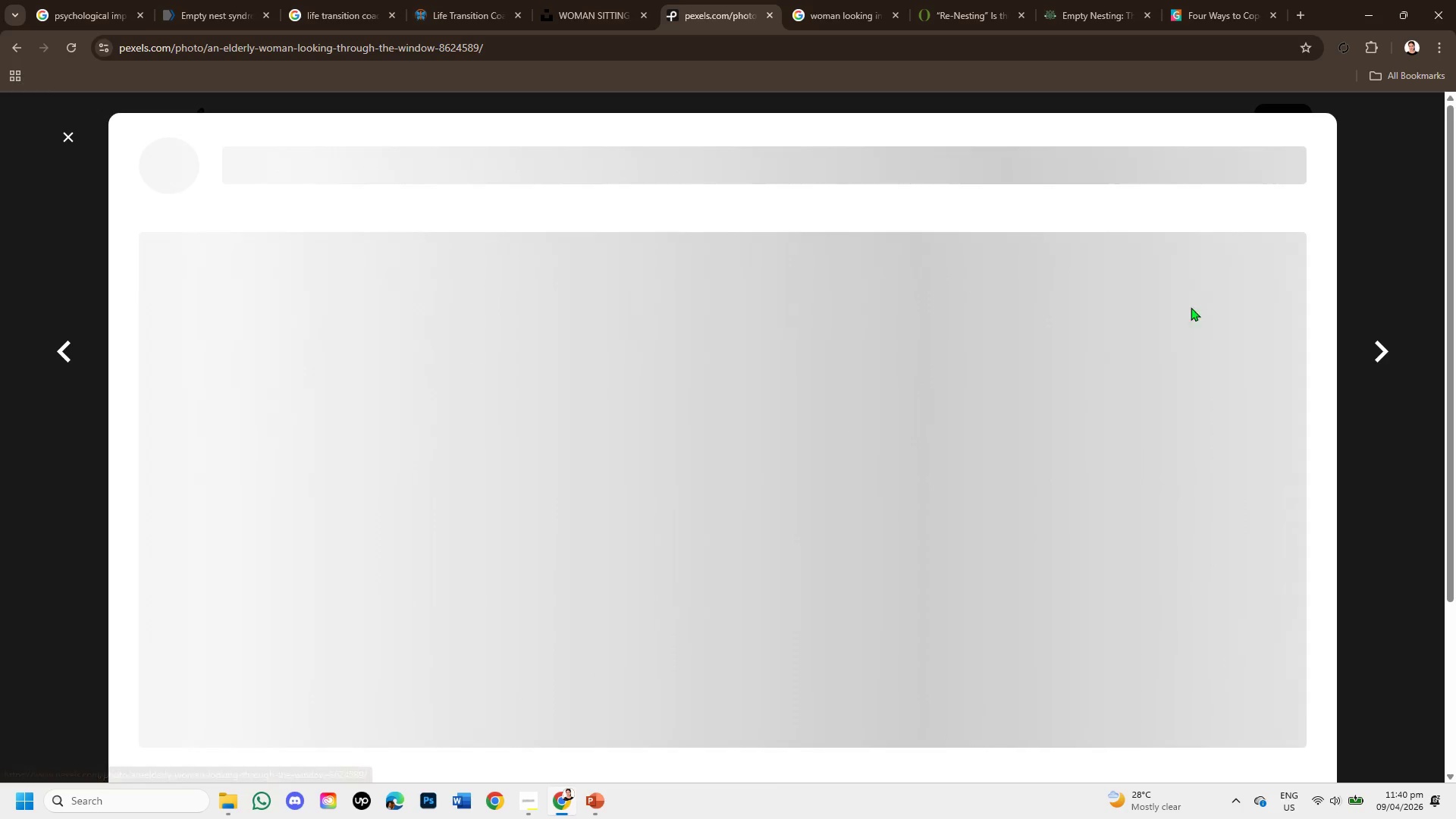 
scroll: coordinate [1058, 425], scroll_direction: down, amount: 3.0
 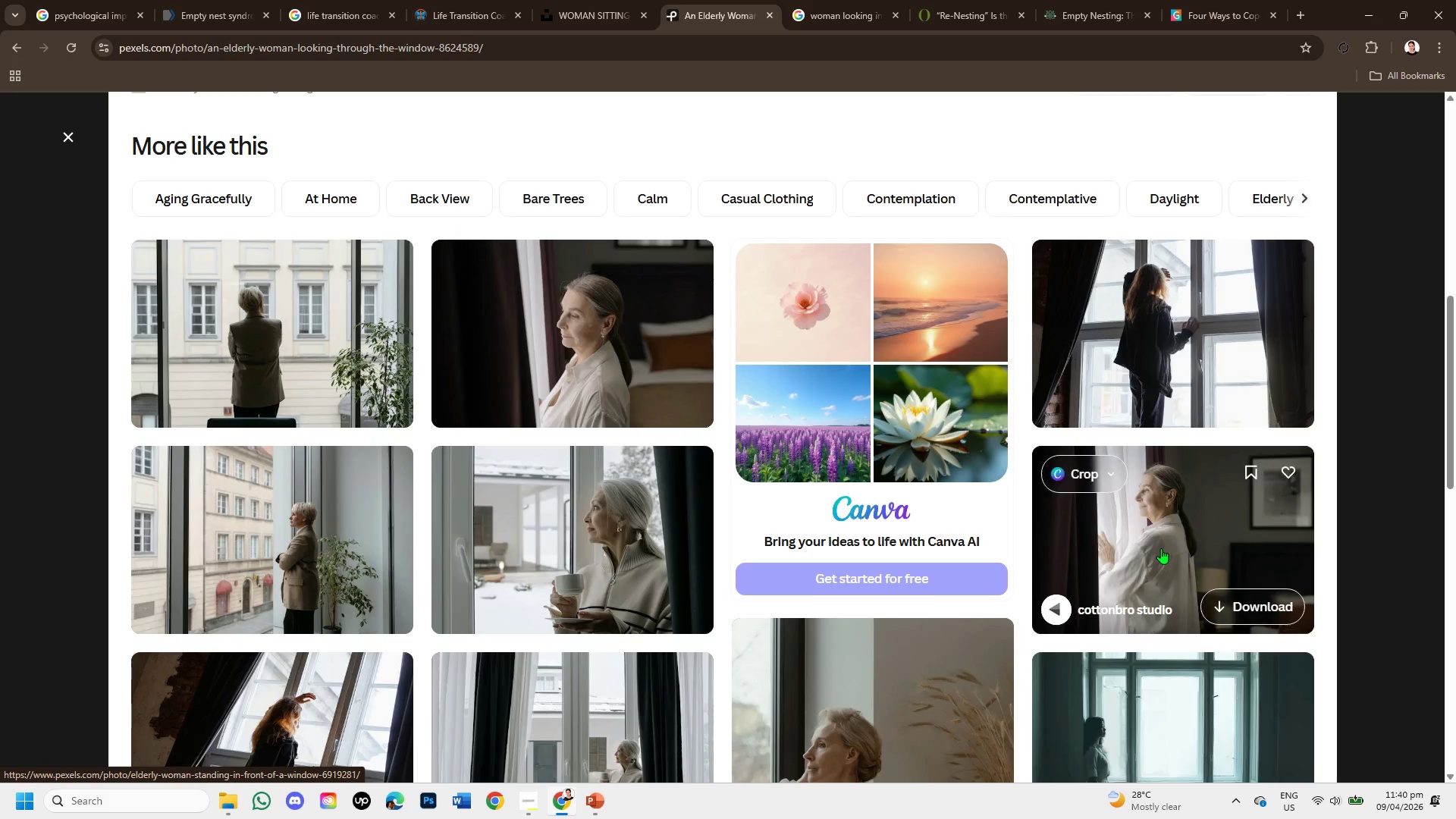 
left_click([1212, 532])
 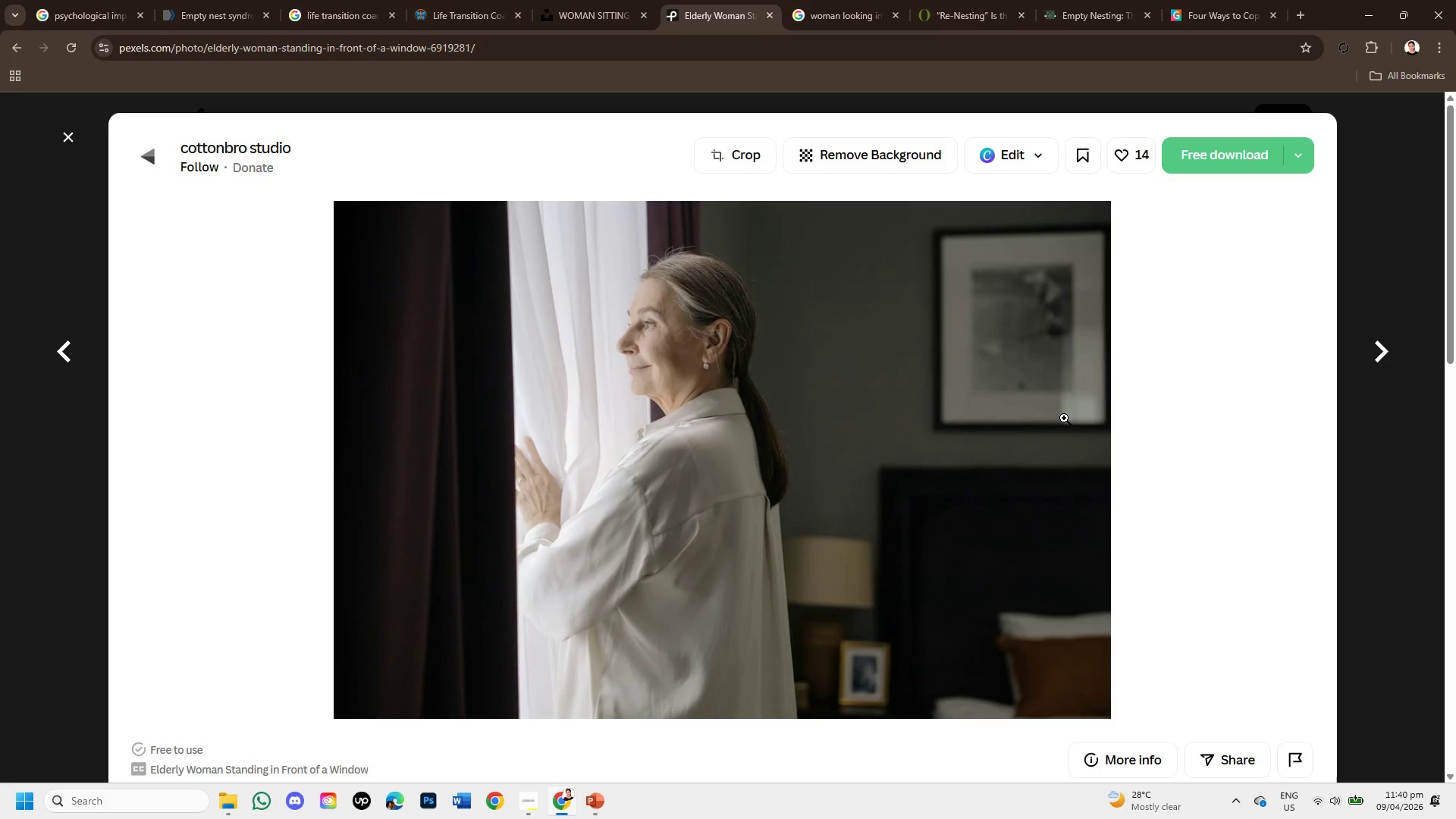 
wait(5.8)
 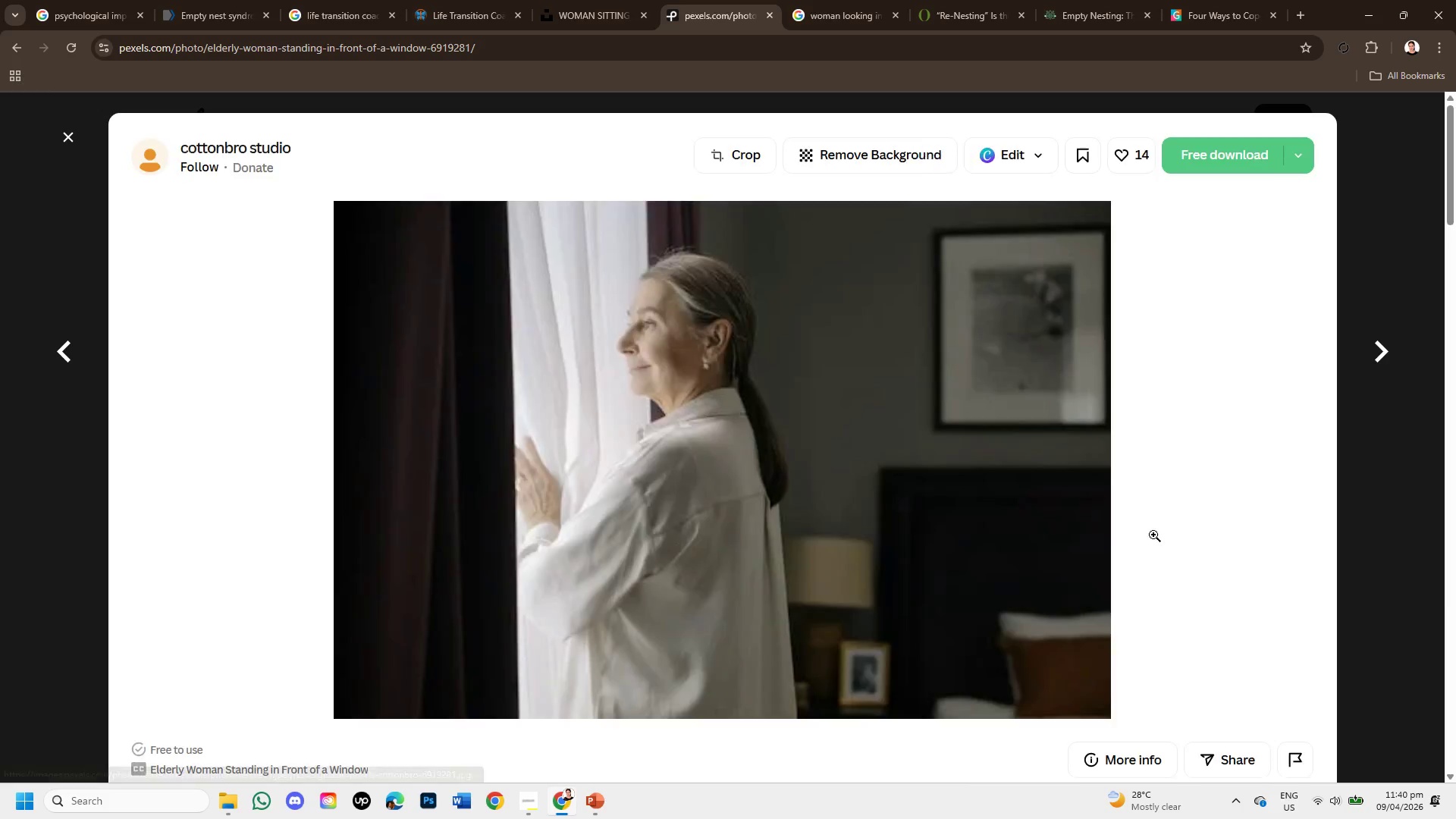 
scroll: coordinate [1137, 543], scroll_direction: down, amount: 7.0
 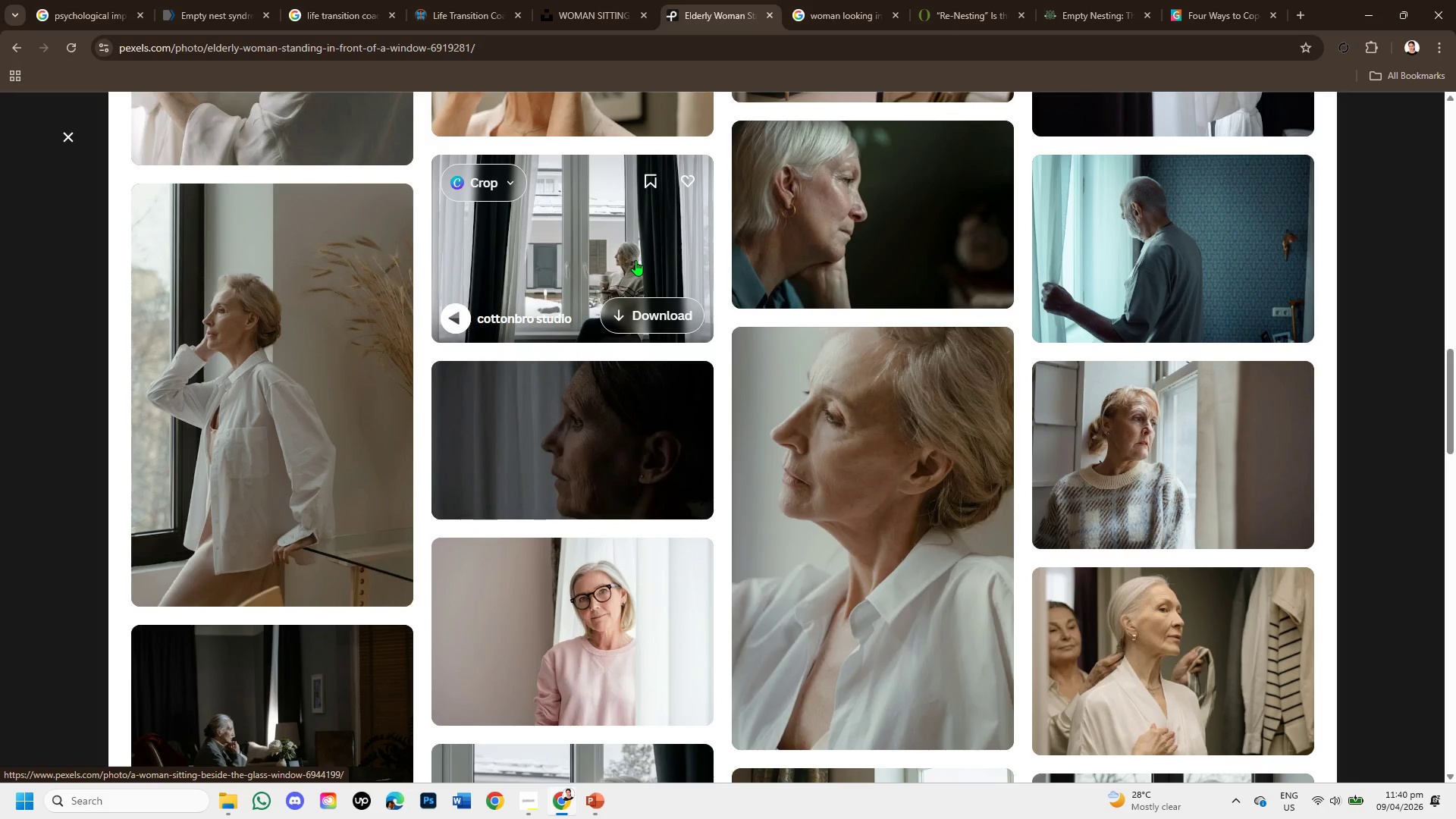 
scroll: coordinate [908, 442], scroll_direction: down, amount: 1.0
 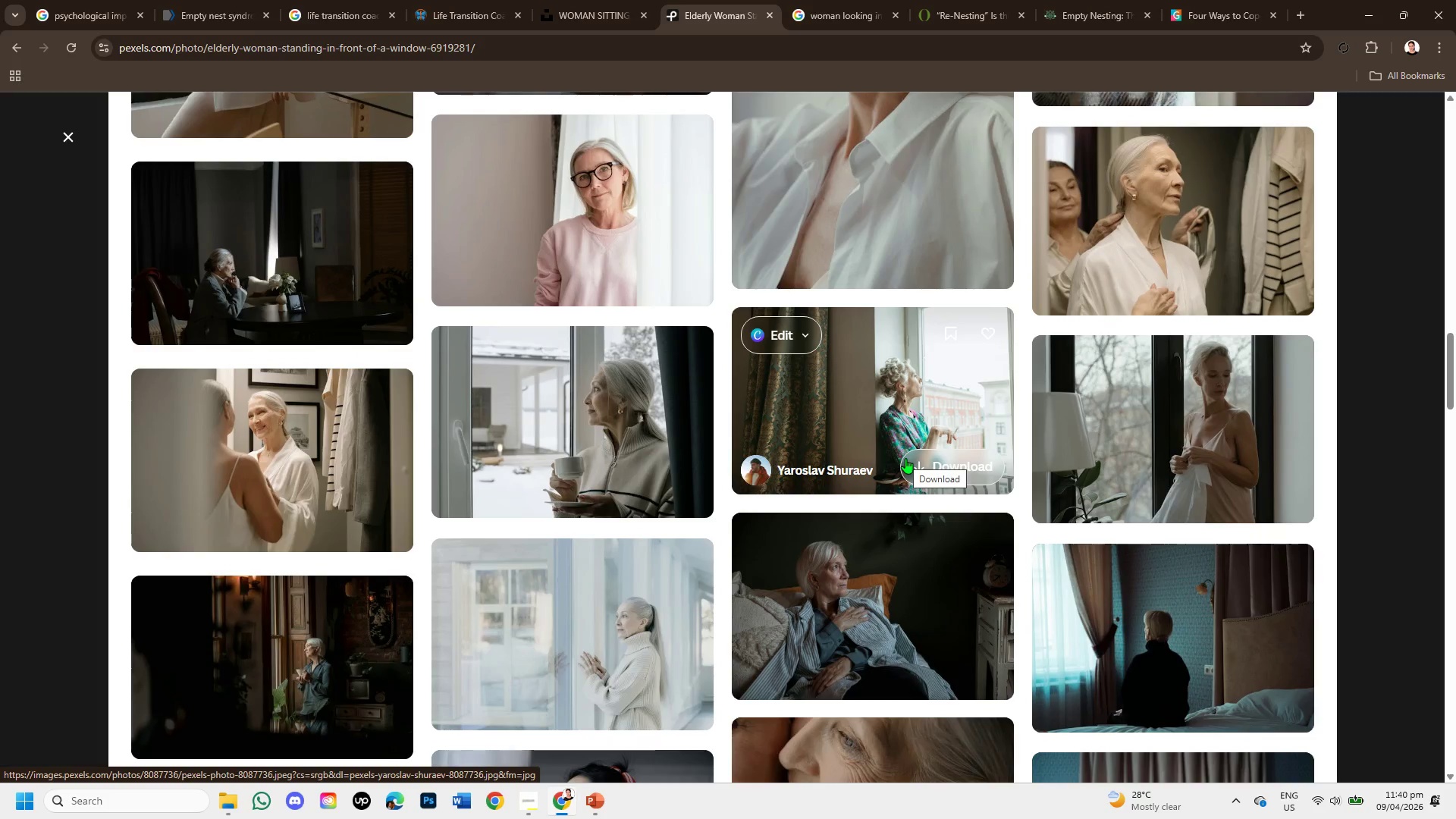 
wait(6.42)
 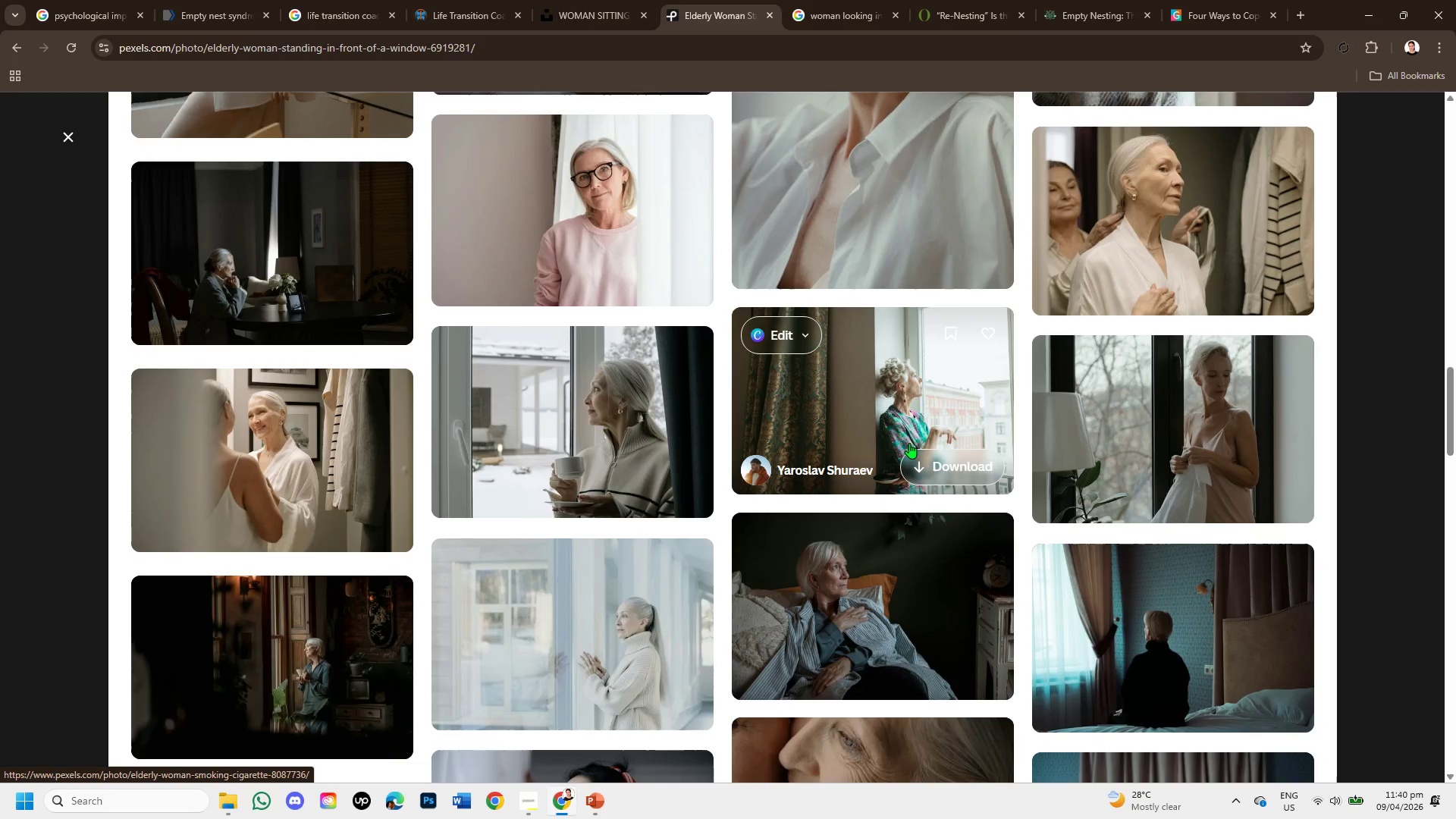 
scroll: coordinate [514, 473], scroll_direction: down, amount: 6.0
 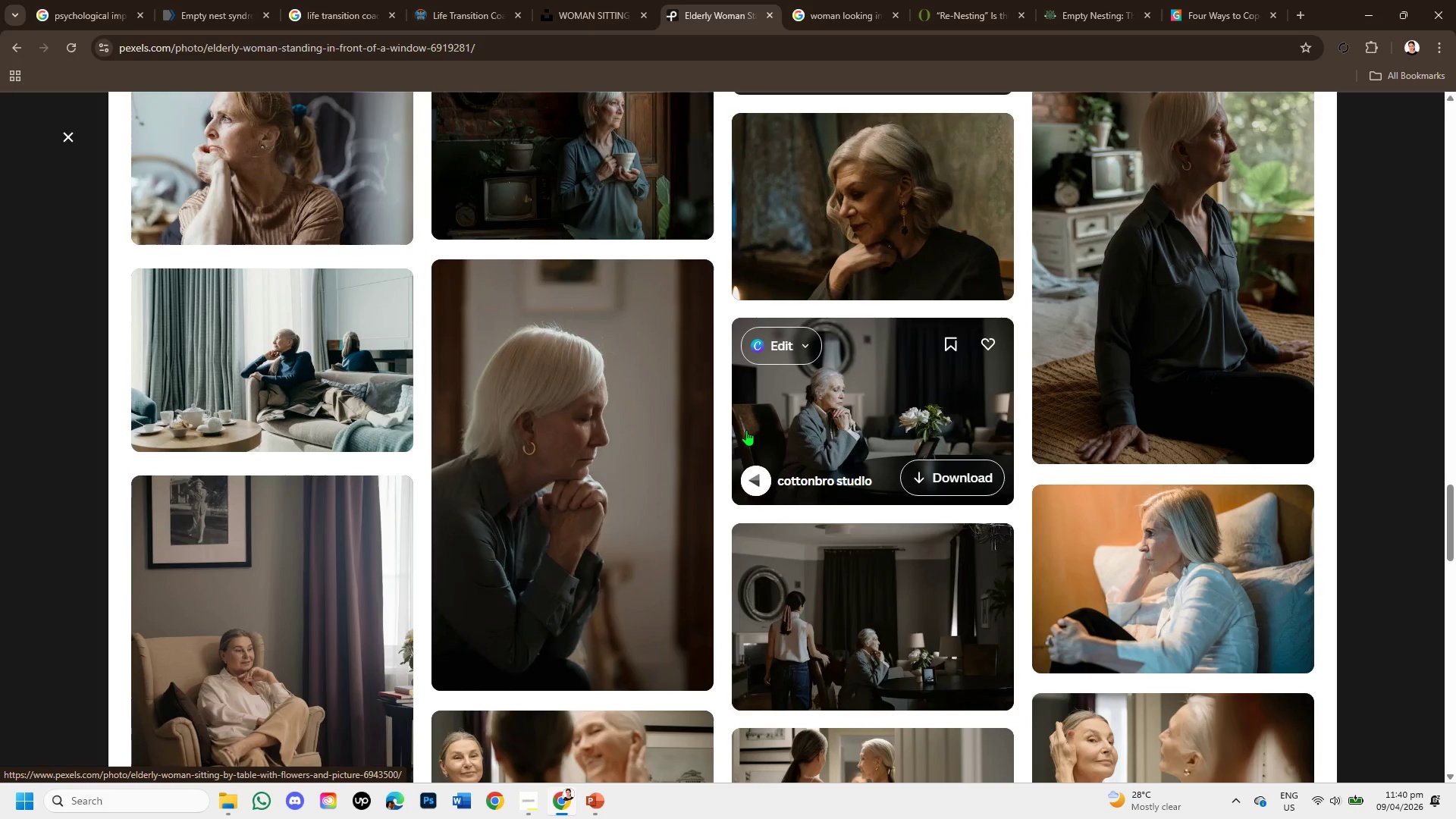 
scroll: coordinate [746, 430], scroll_direction: up, amount: 1.0
 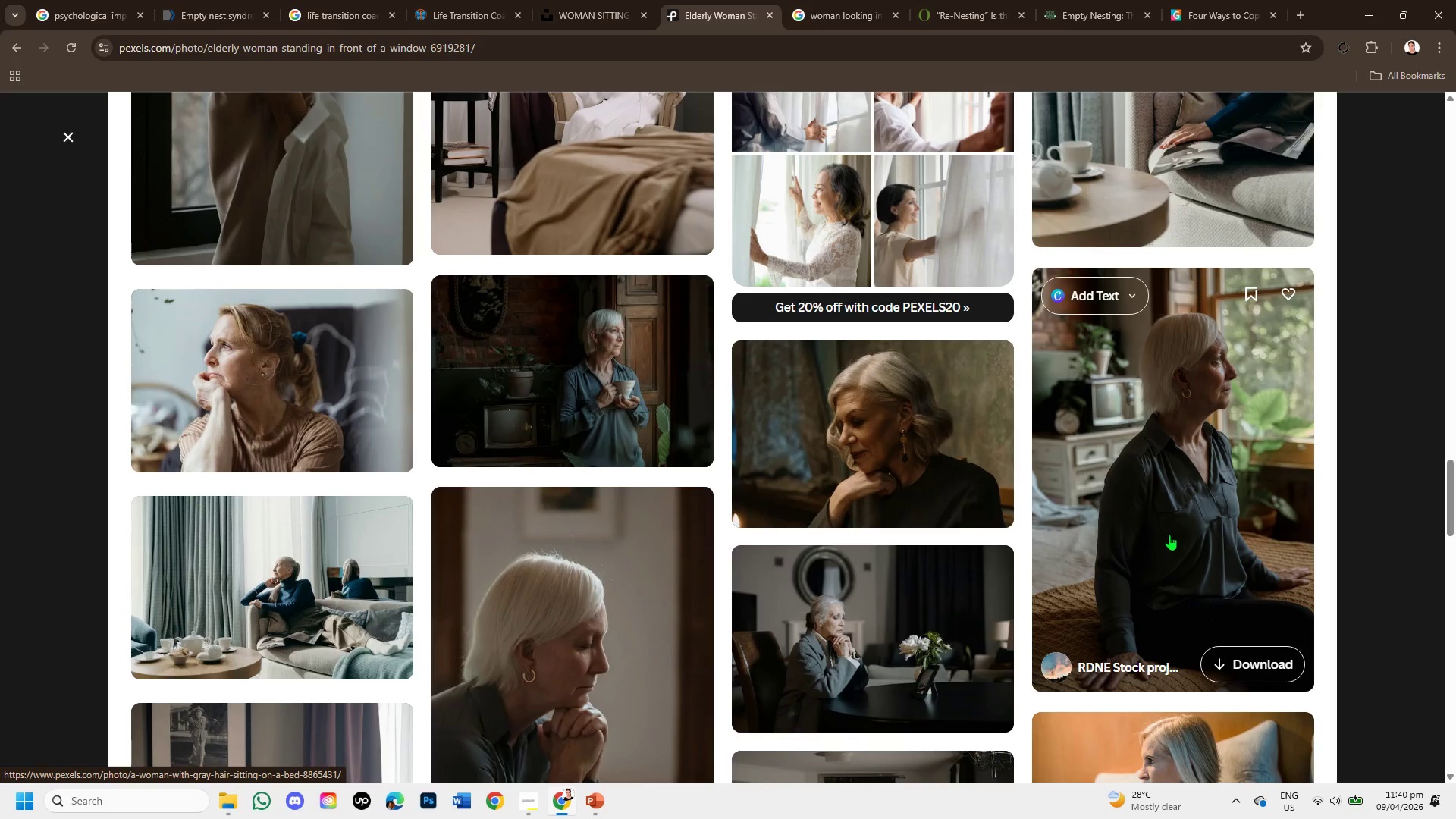 
scroll: coordinate [1180, 526], scroll_direction: down, amount: 4.0
 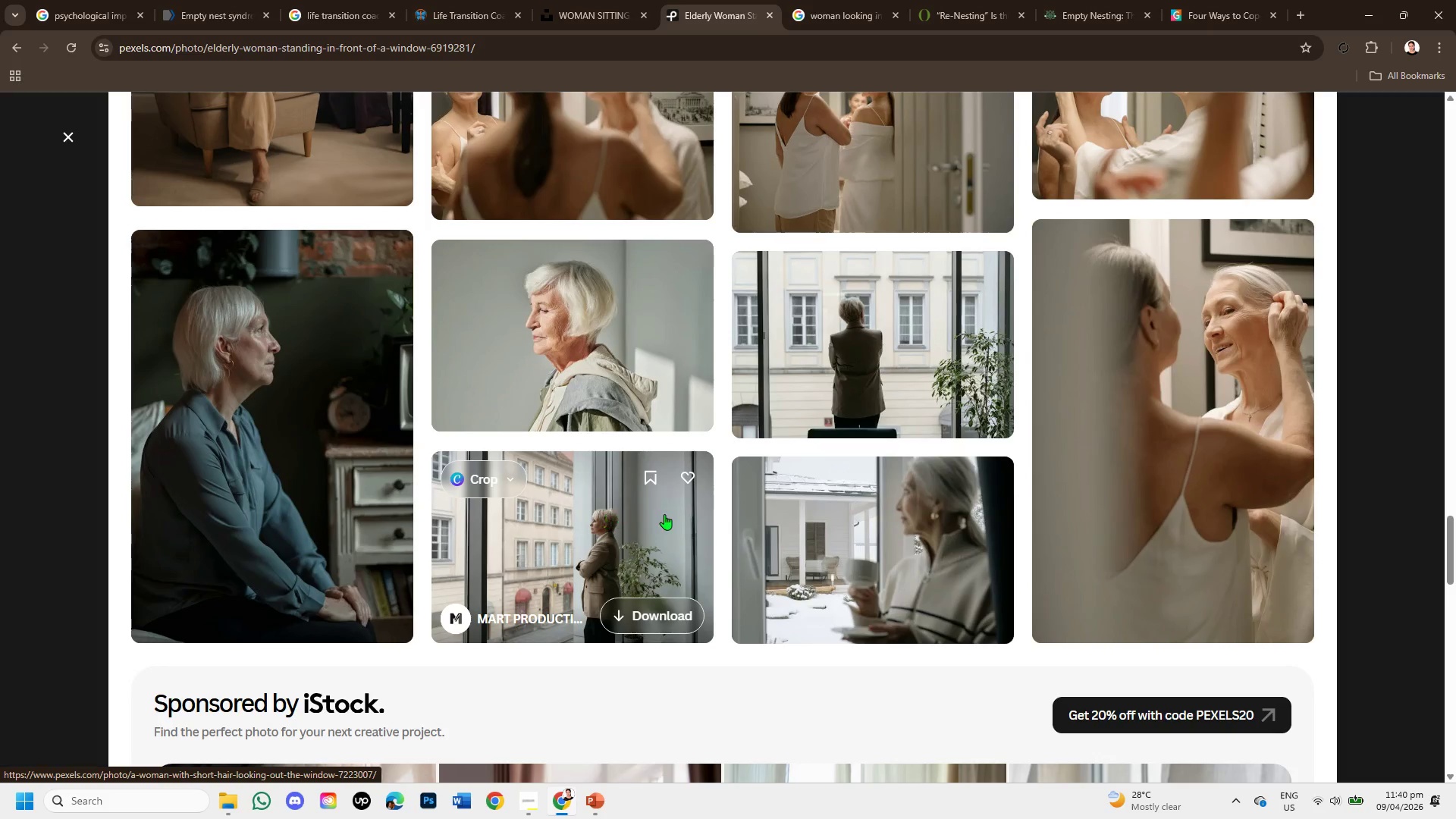 
scroll: coordinate [337, 482], scroll_direction: up, amount: 3.0
 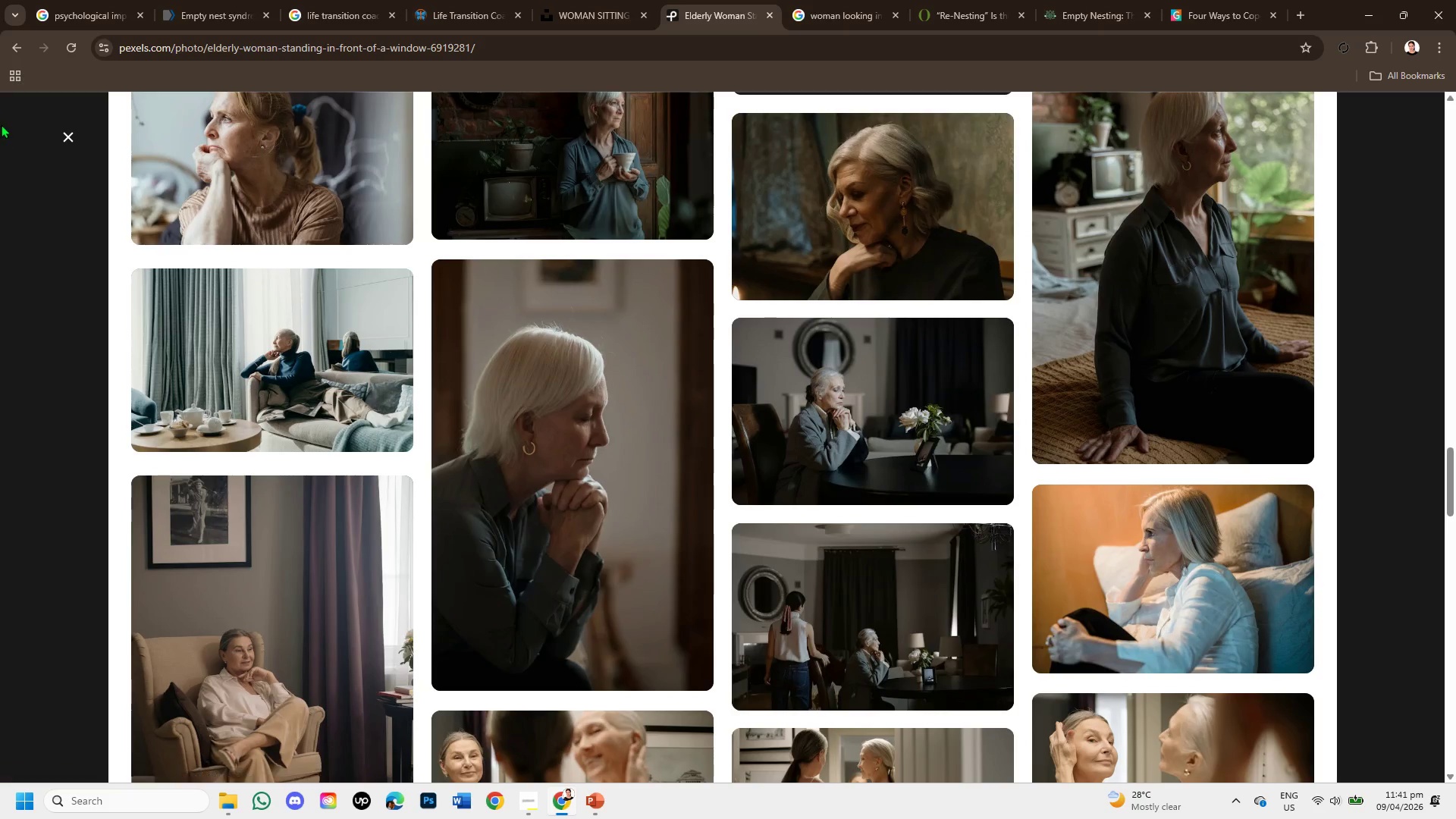 
left_click([73, 131])
 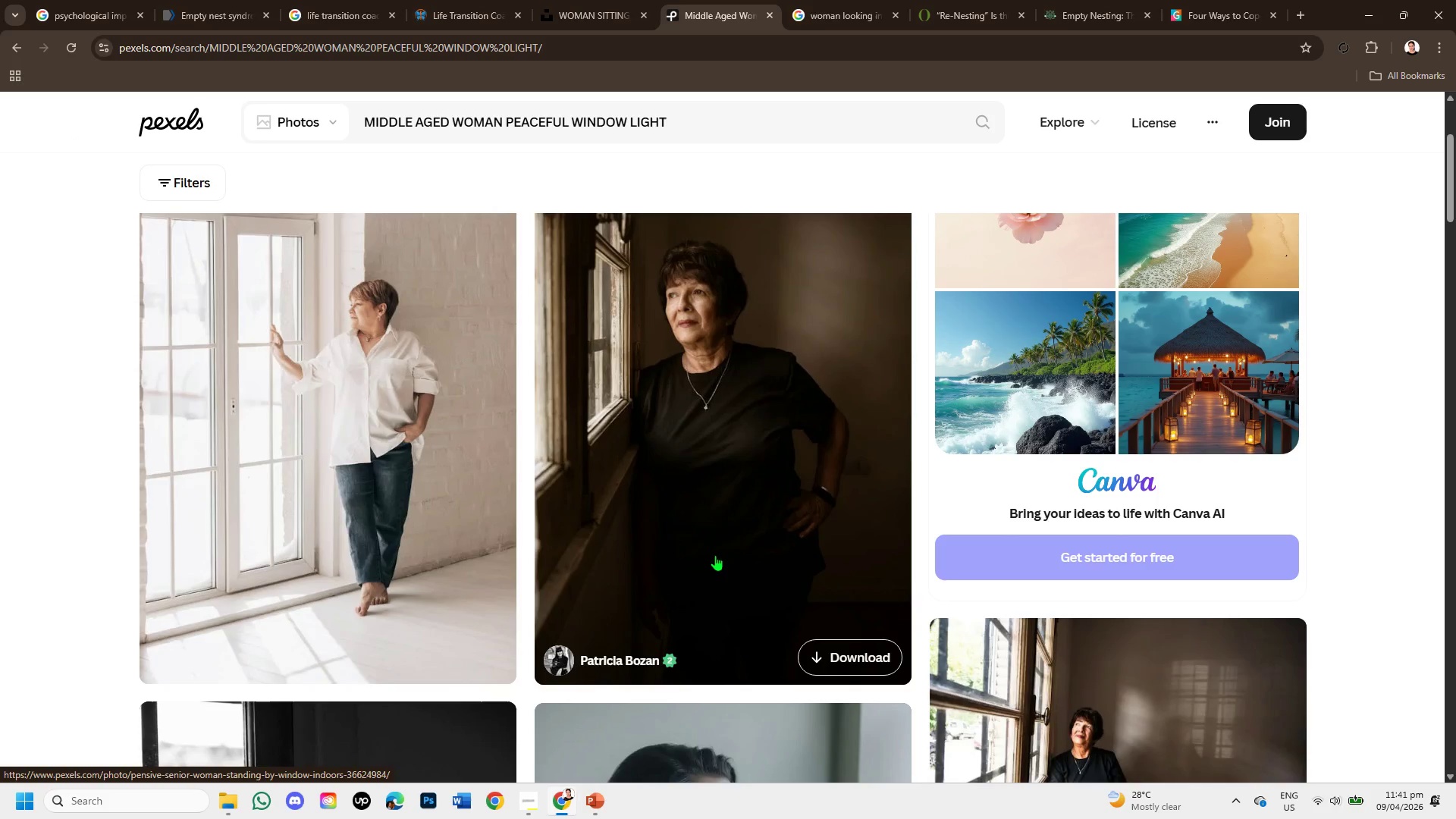 
scroll: coordinate [484, 607], scroll_direction: down, amount: 9.0
 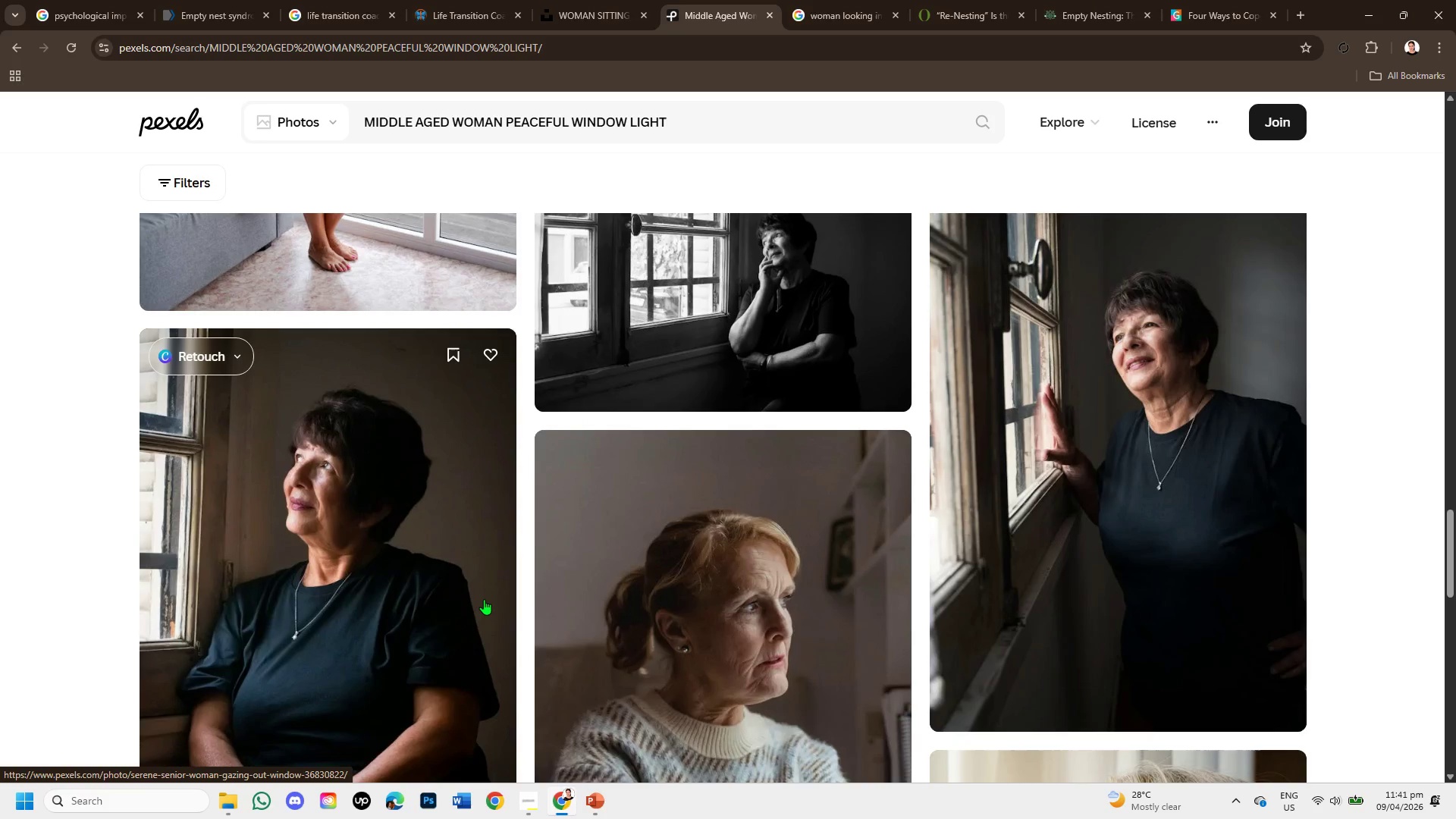 
scroll: coordinate [484, 599], scroll_direction: down, amount: 2.0
 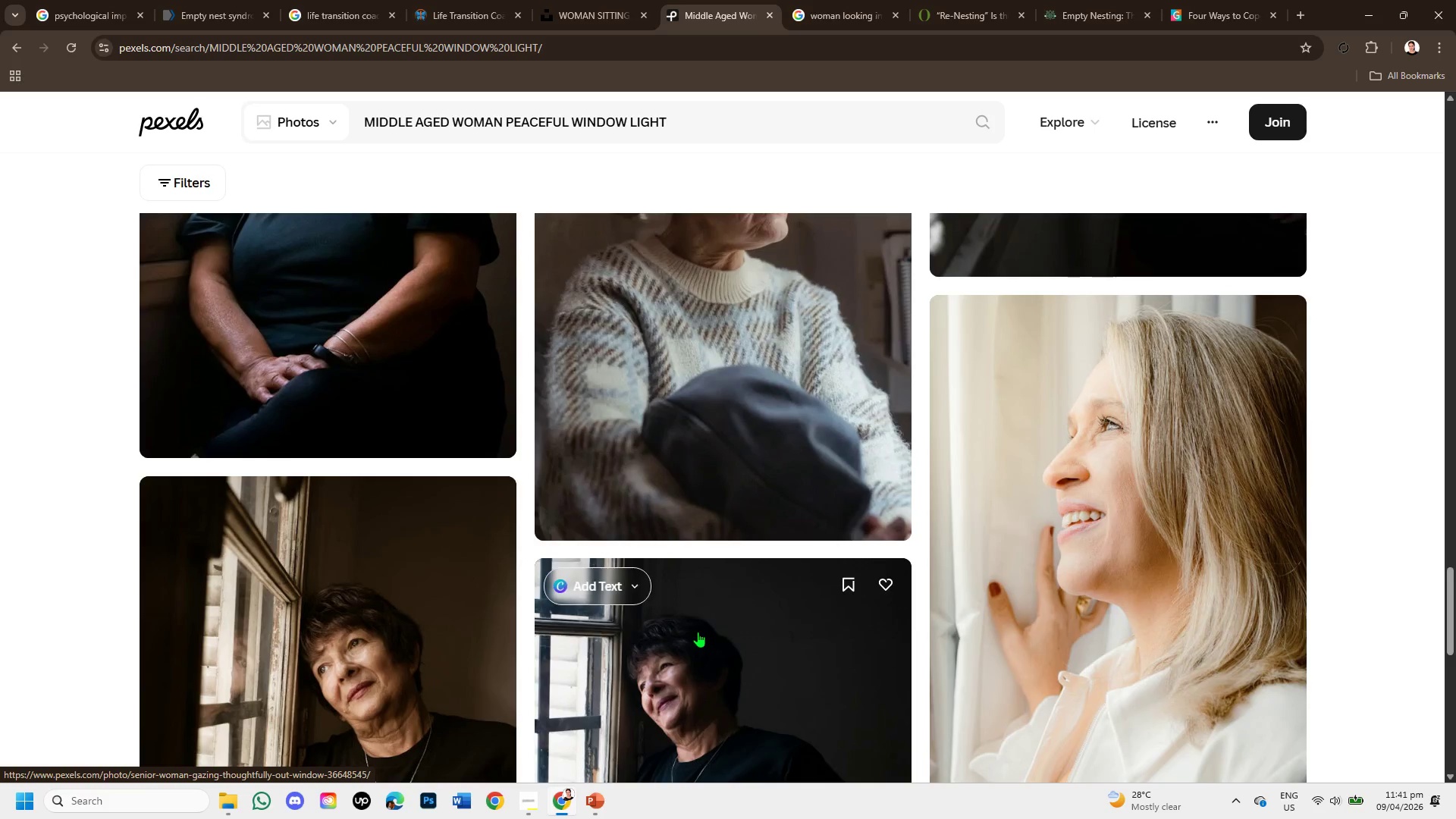 
scroll: coordinate [699, 630], scroll_direction: up, amount: 1.0
 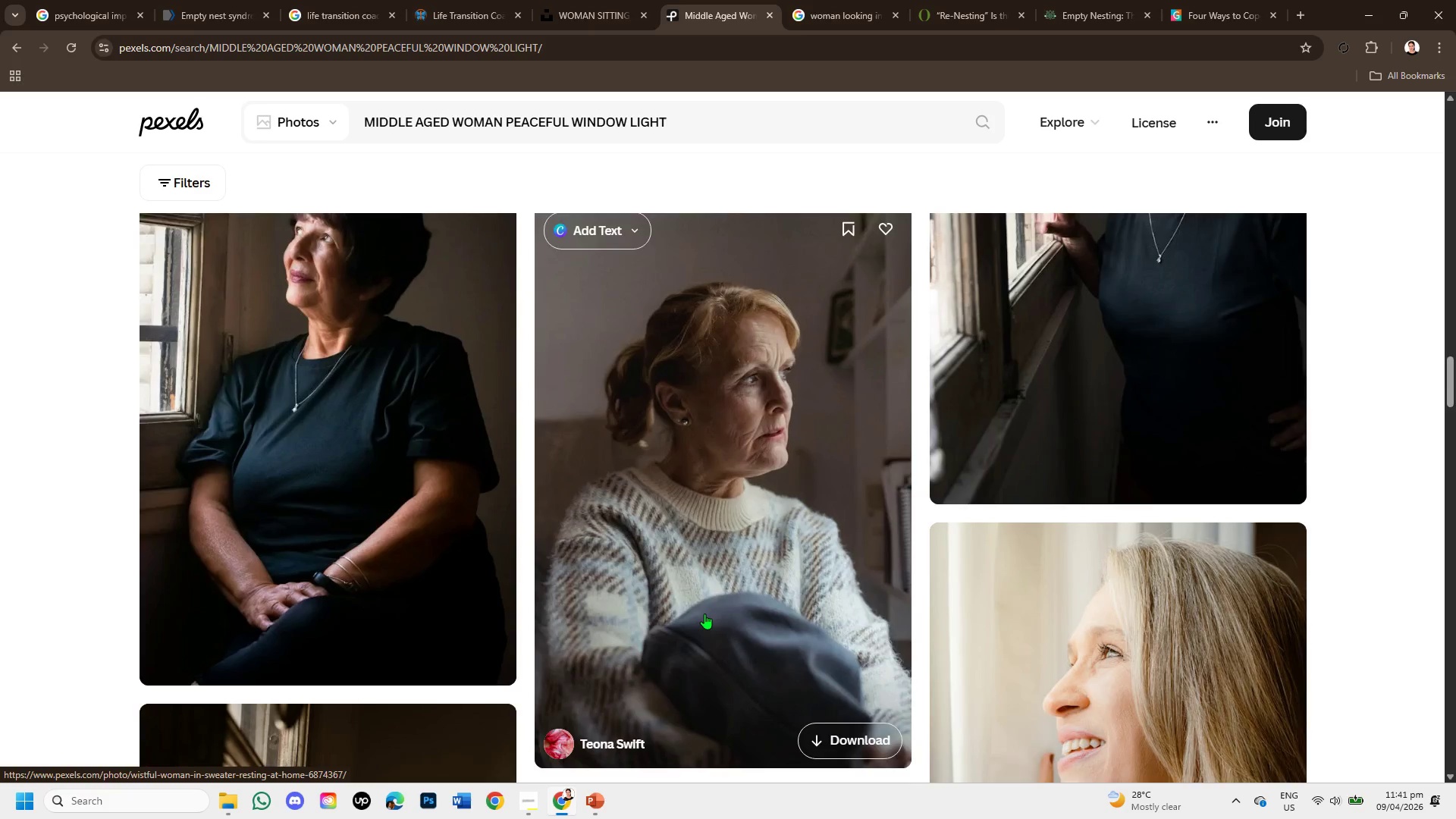 
scroll: coordinate [704, 613], scroll_direction: down, amount: 2.0
 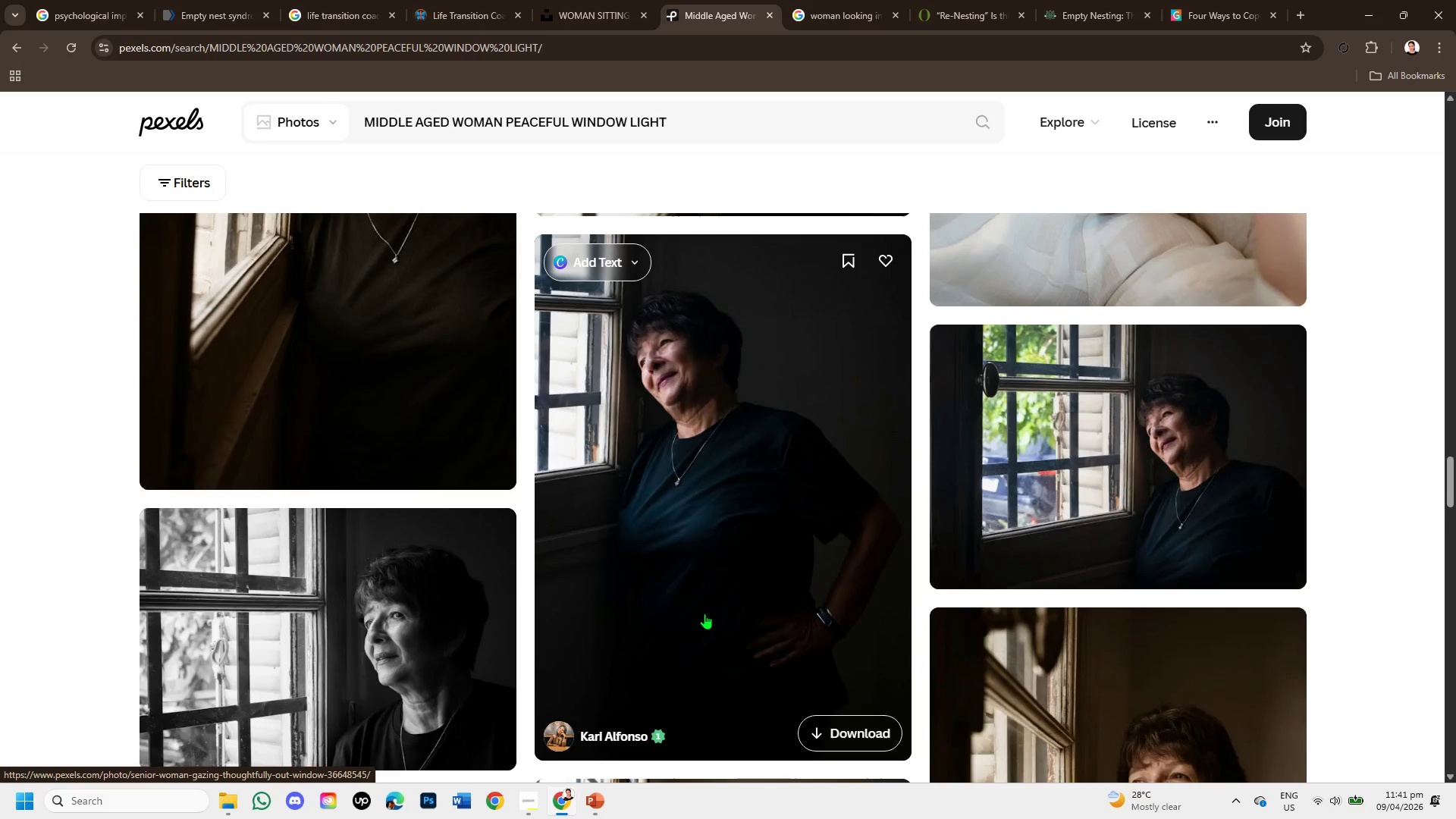 
scroll: coordinate [709, 610], scroll_direction: up, amount: 2.0
 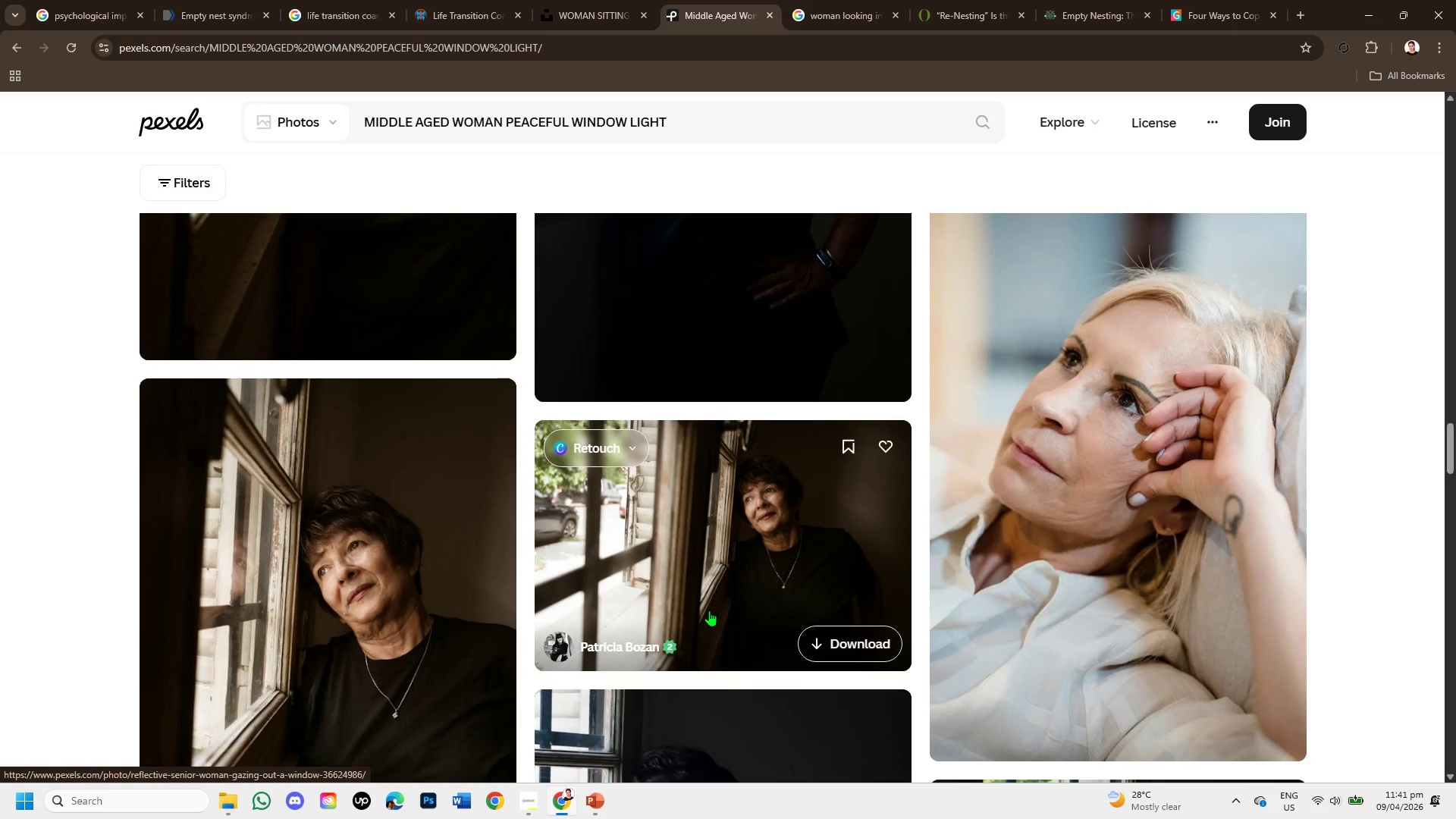 
scroll: coordinate [1048, 582], scroll_direction: down, amount: 10.0
 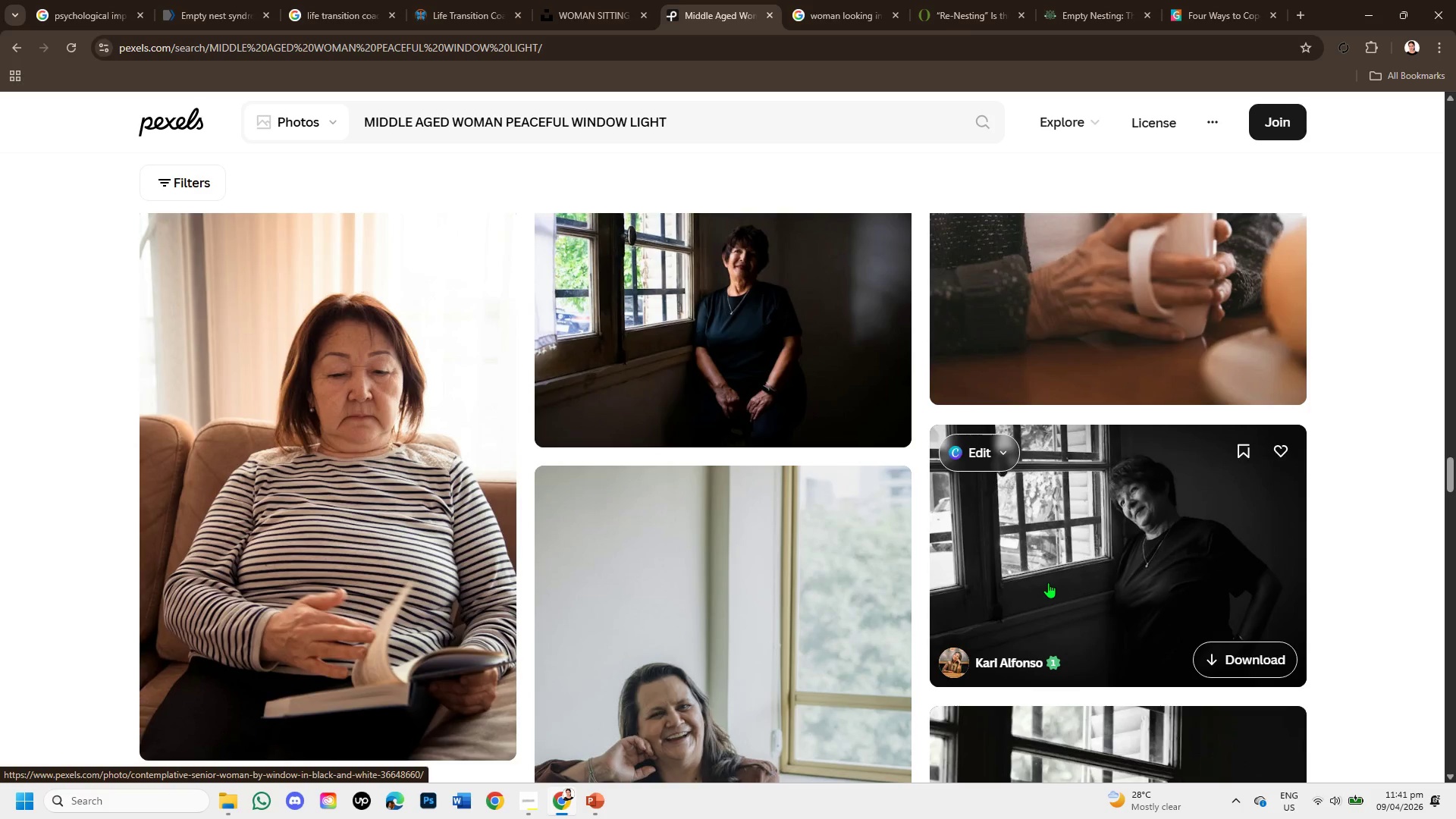 
scroll: coordinate [916, 574], scroll_direction: down, amount: 10.0
 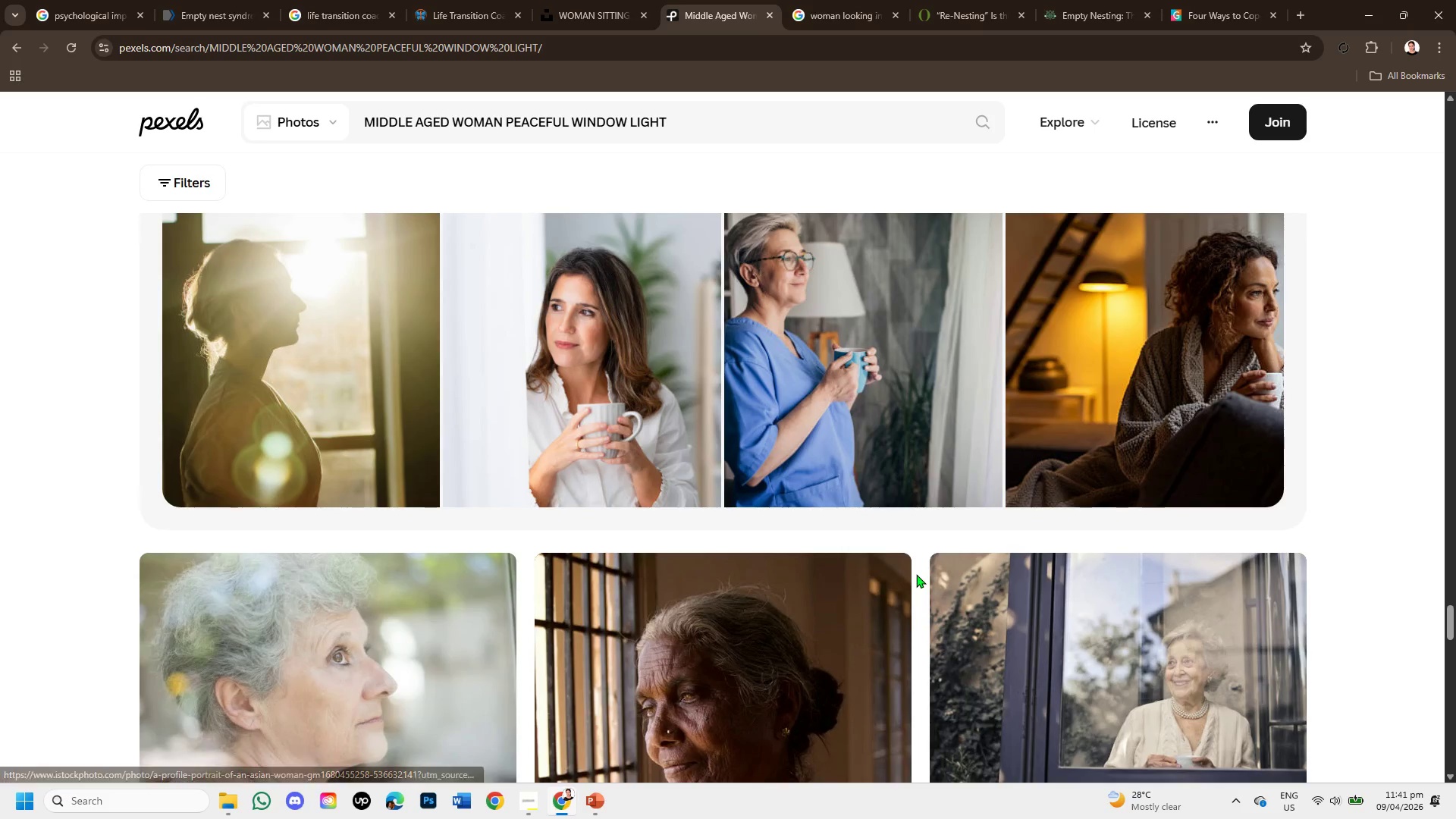 
scroll: coordinate [629, 529], scroll_direction: down, amount: 7.0
 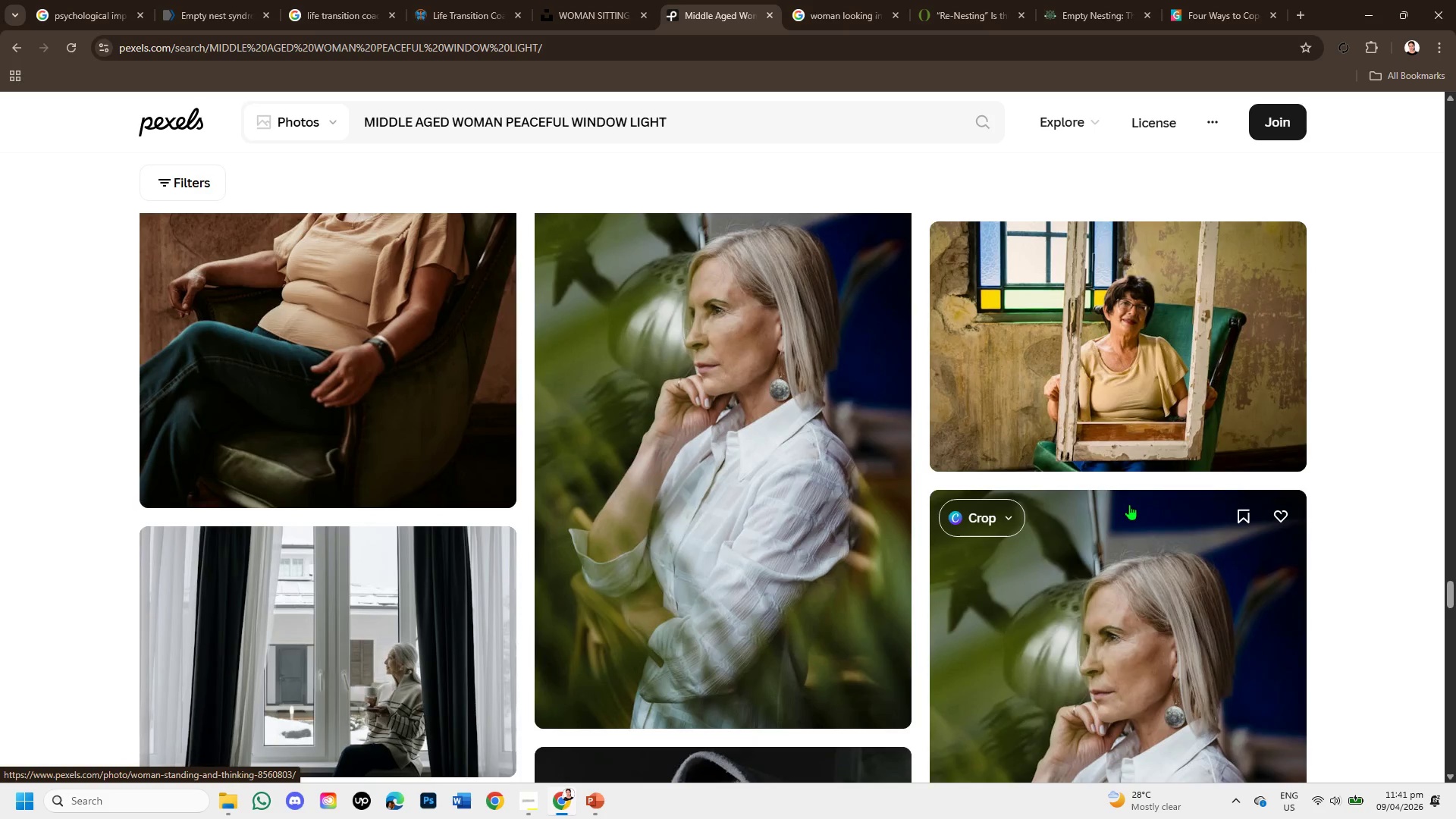 
scroll: coordinate [1009, 550], scroll_direction: down, amount: 8.0
 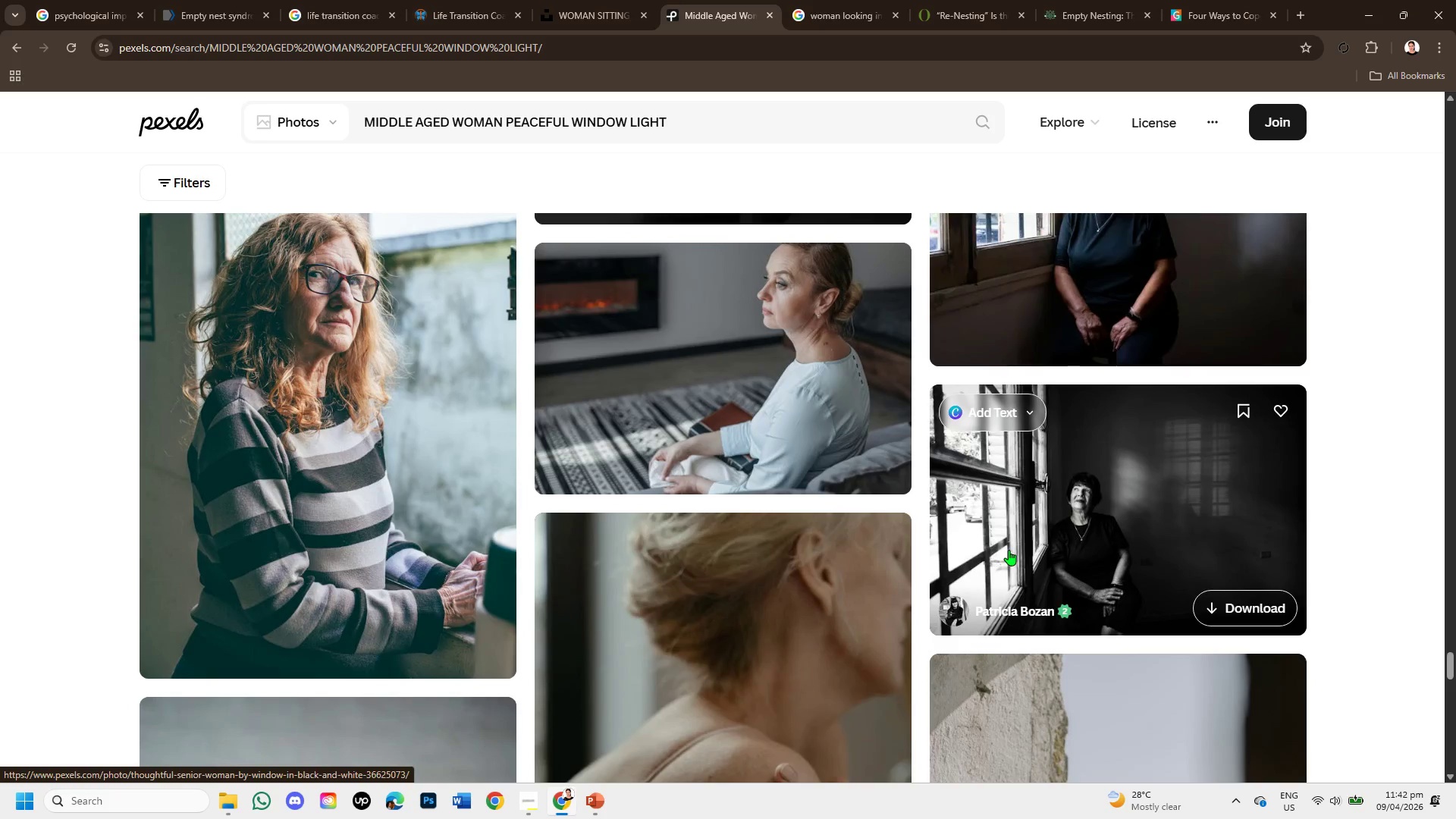 
scroll: coordinate [1009, 550], scroll_direction: down, amount: 1.0
 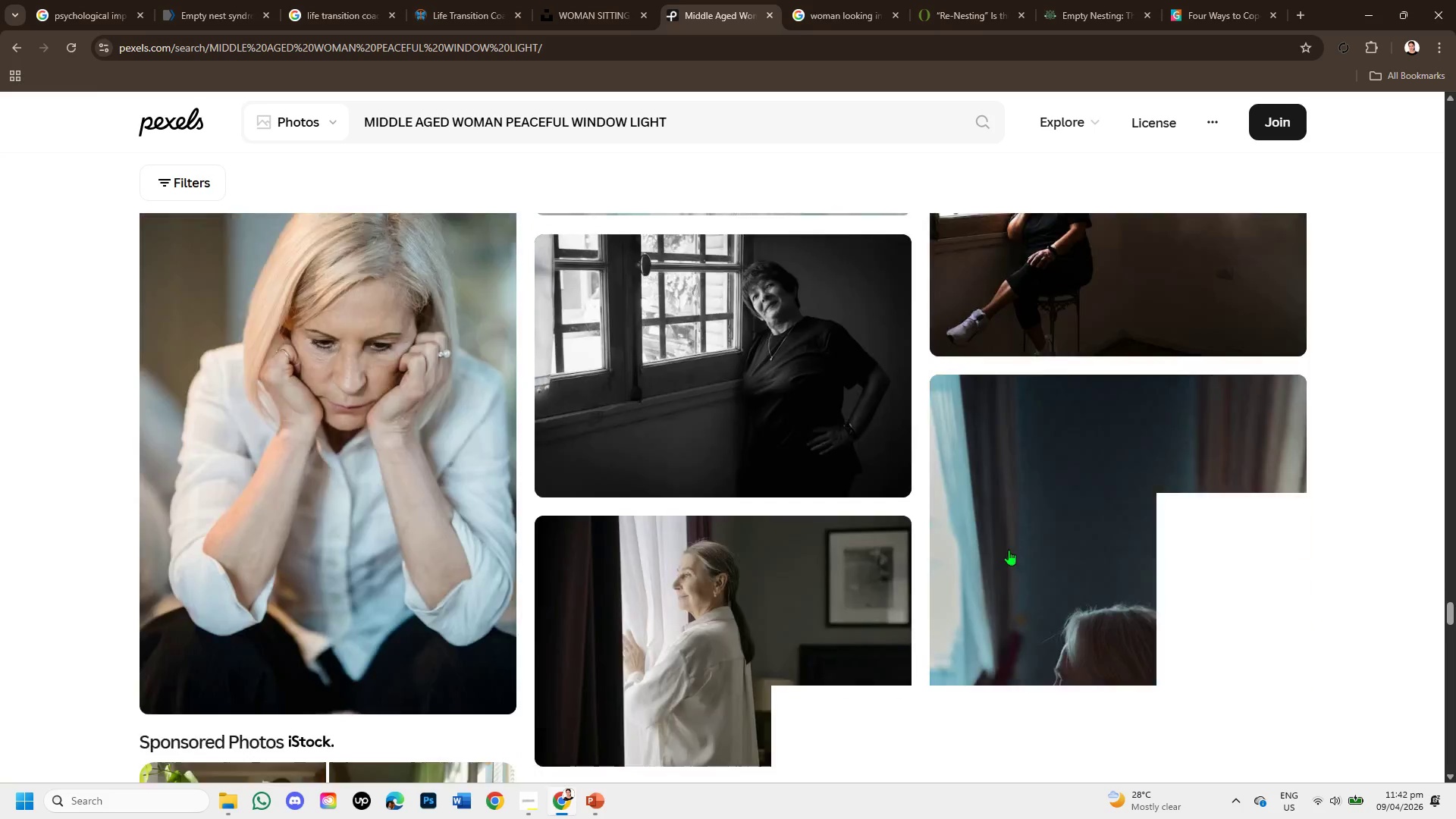 
scroll: coordinate [1009, 550], scroll_direction: up, amount: 1.0
 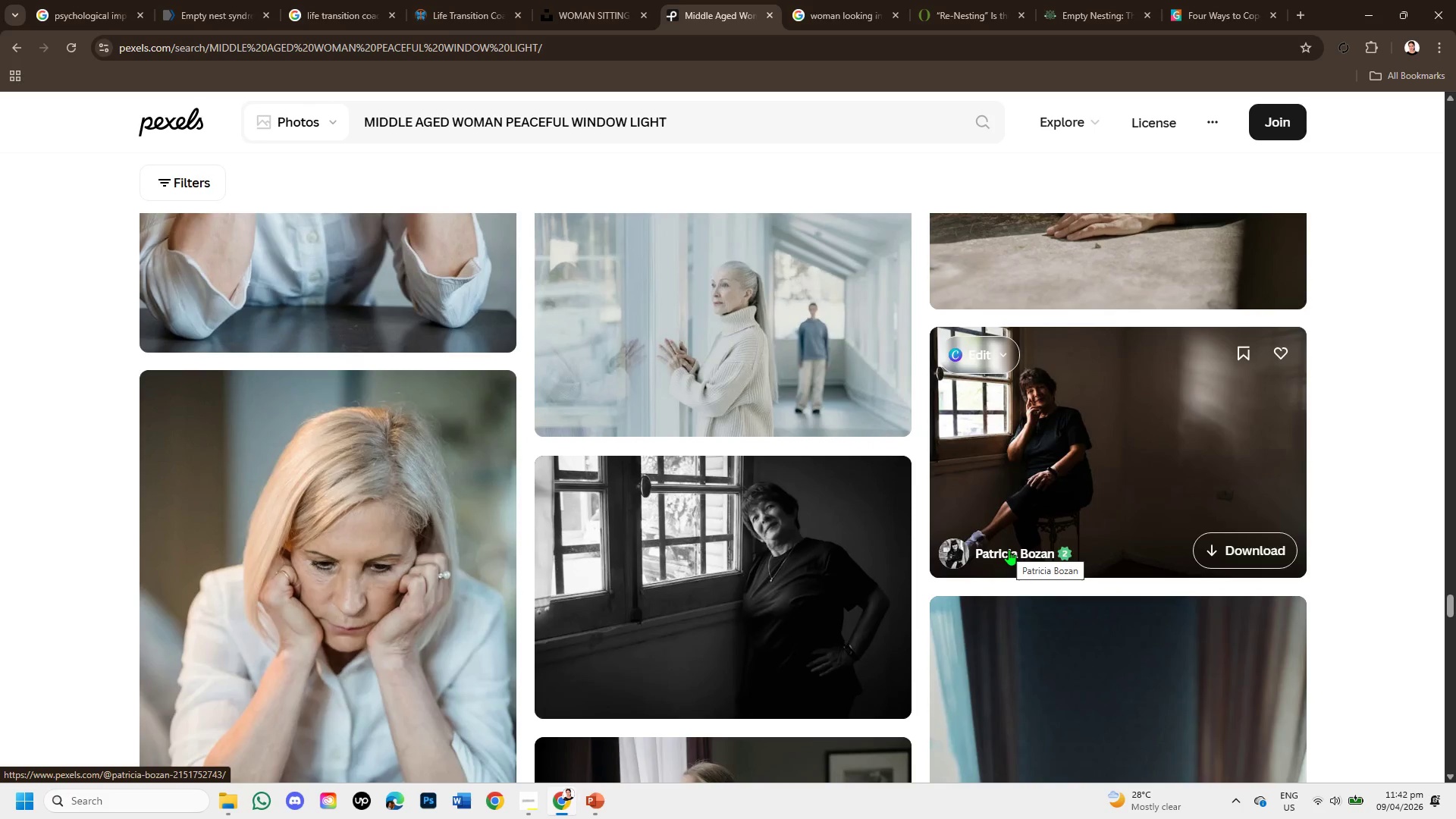 
scroll: coordinate [1009, 550], scroll_direction: down, amount: 1.0
 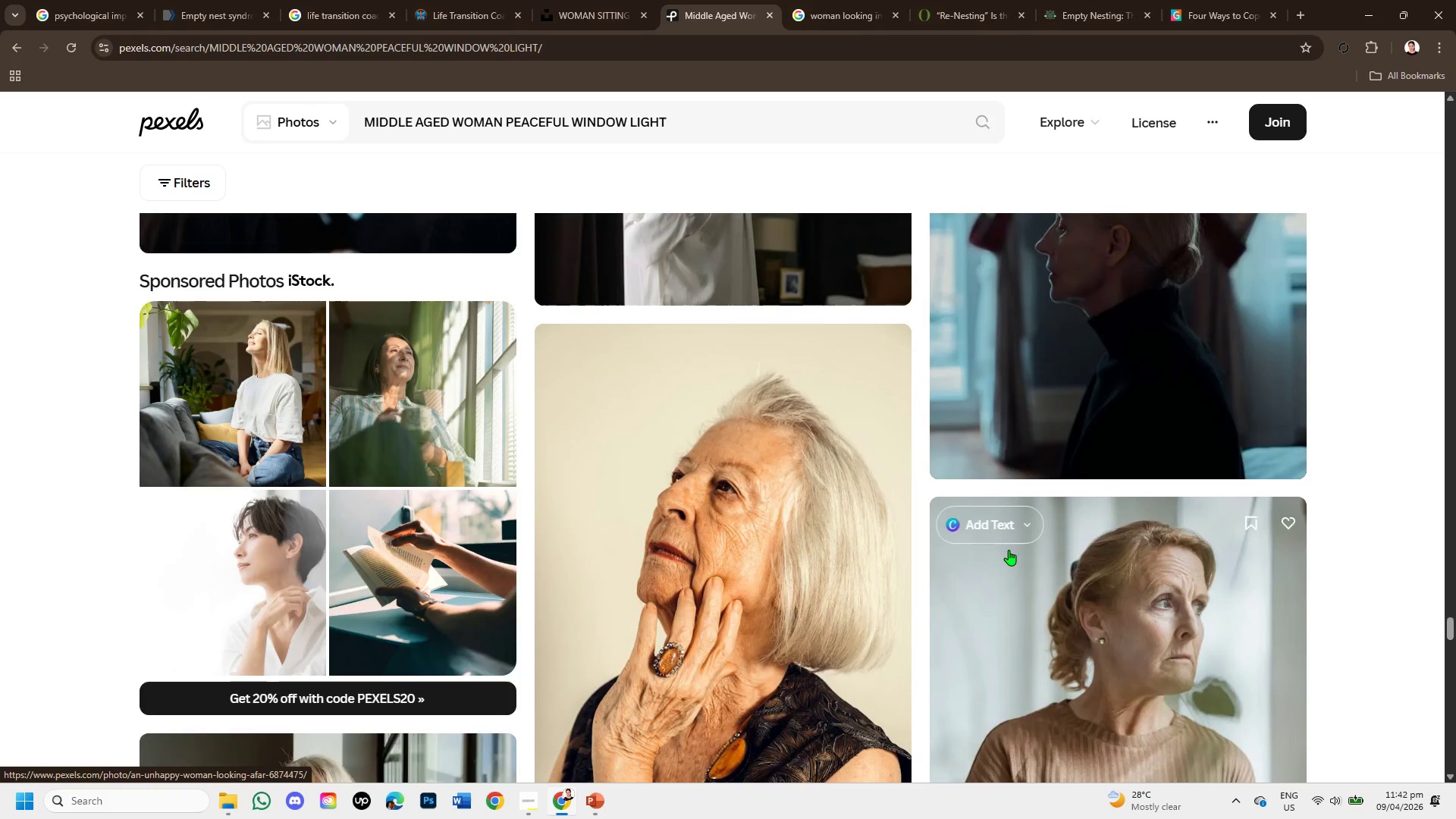 
scroll: coordinate [1009, 550], scroll_direction: up, amount: 1.0
 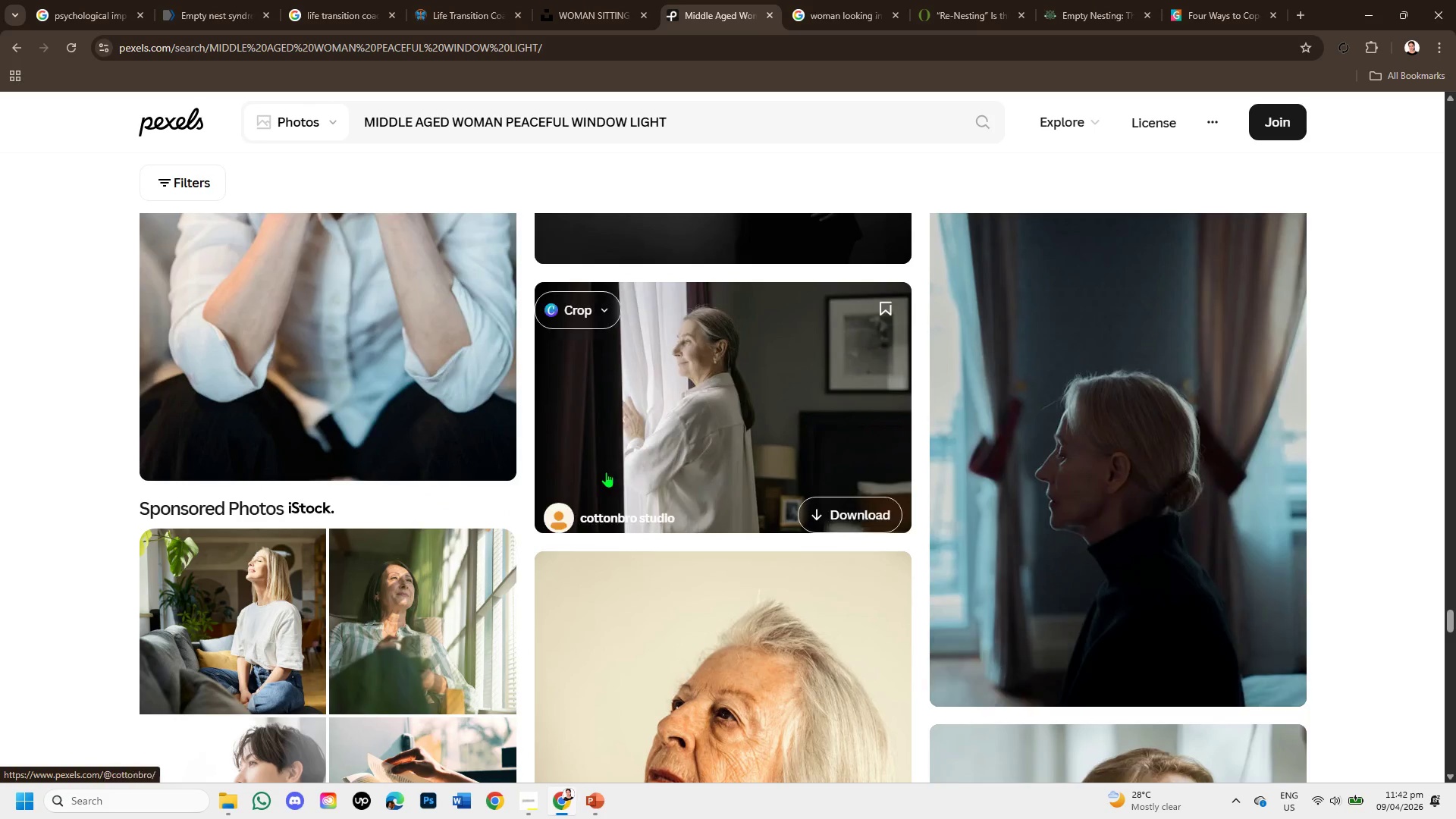 
left_click([720, 428])
 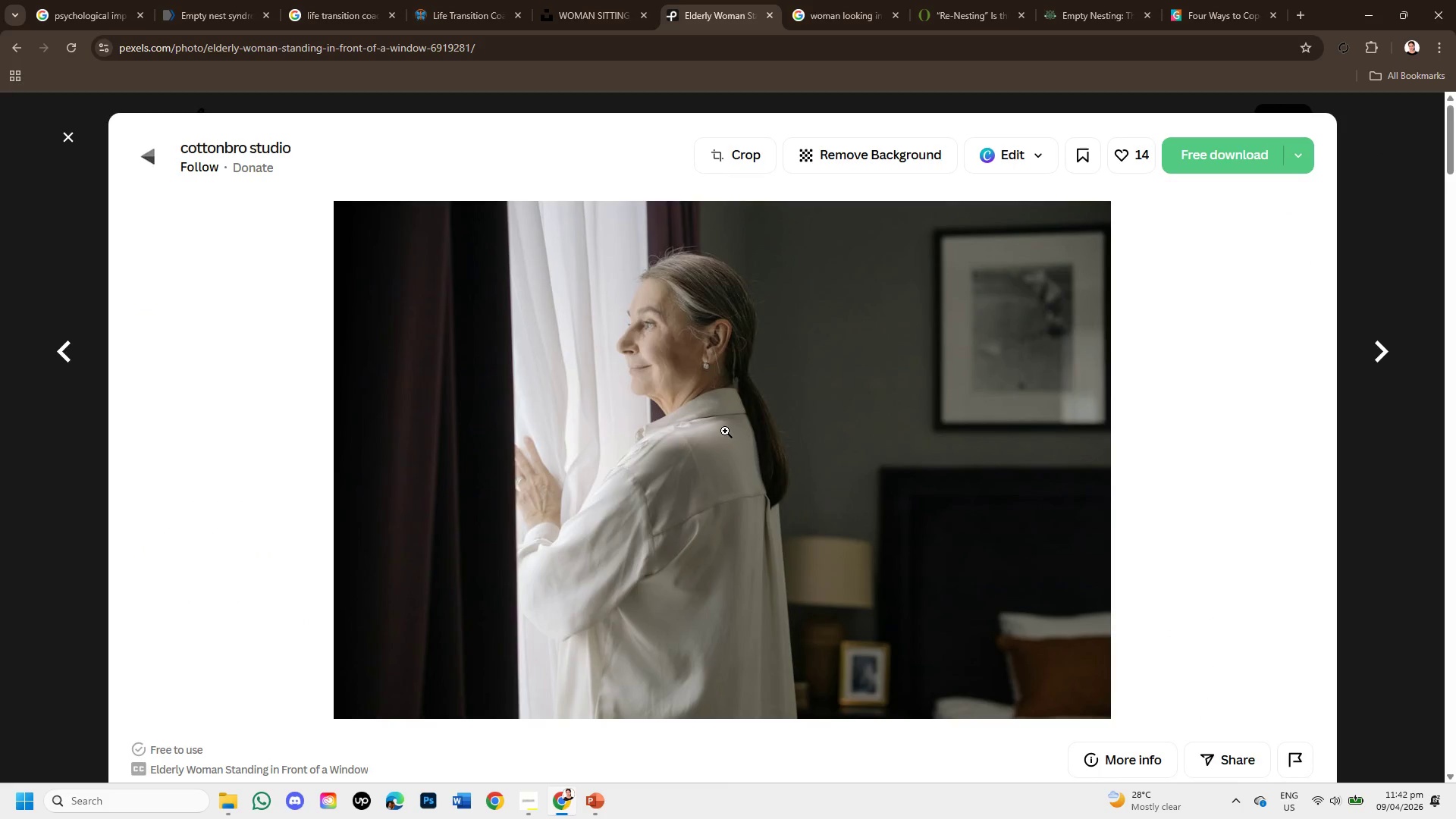 
wait(8.78)
 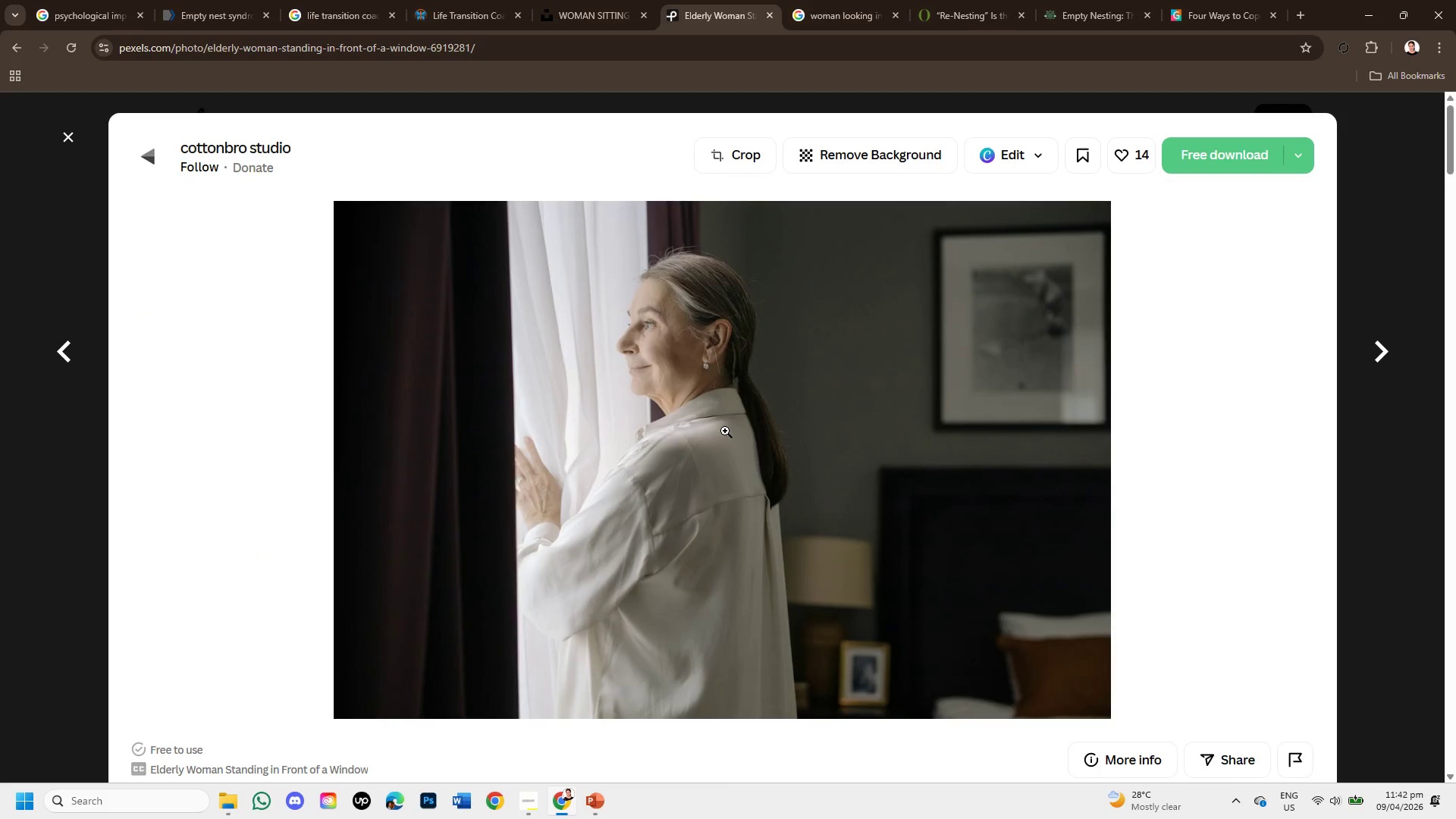 
scroll: coordinate [711, 519], scroll_direction: down, amount: 3.0
 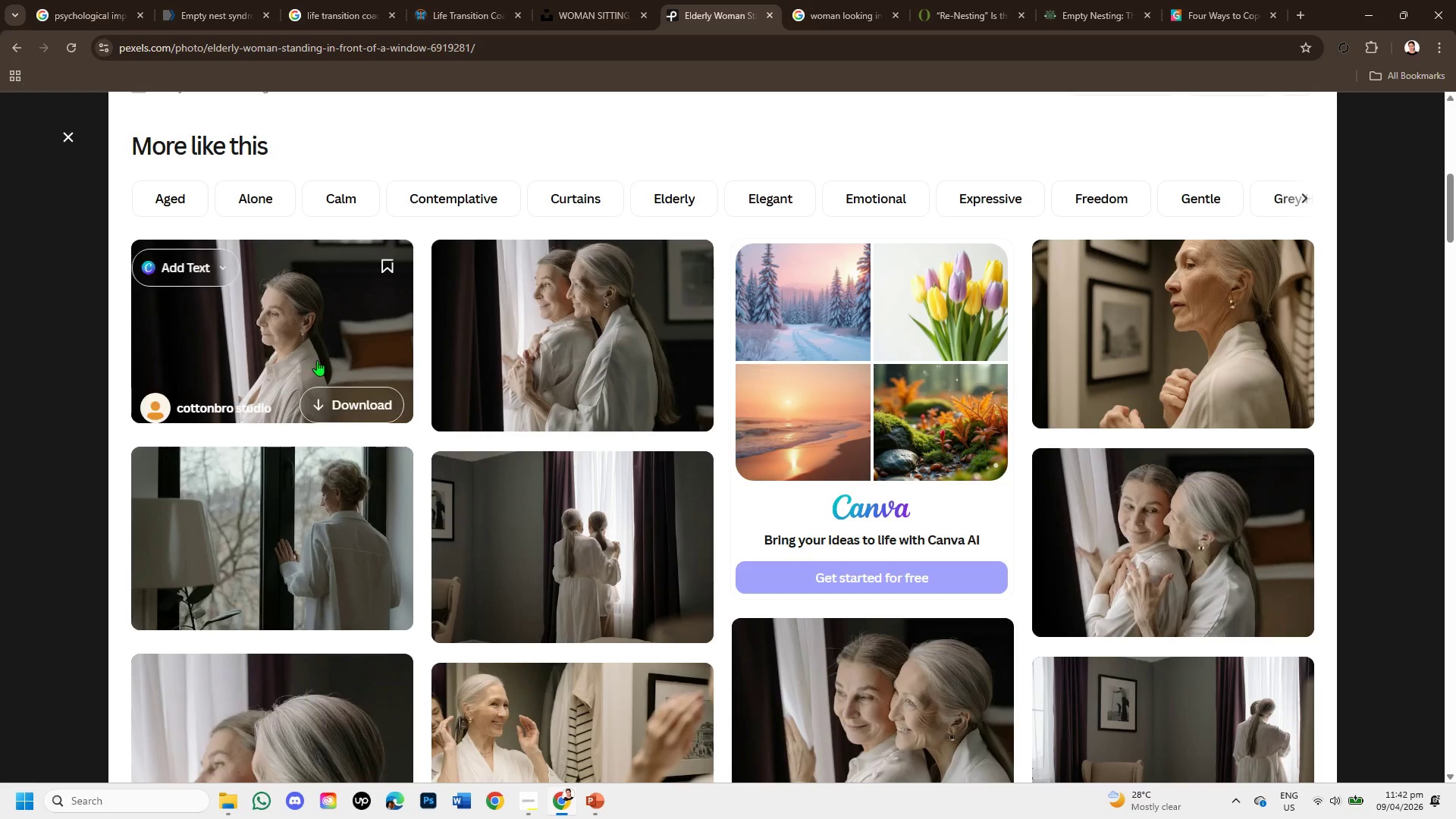 
left_click([317, 360])
 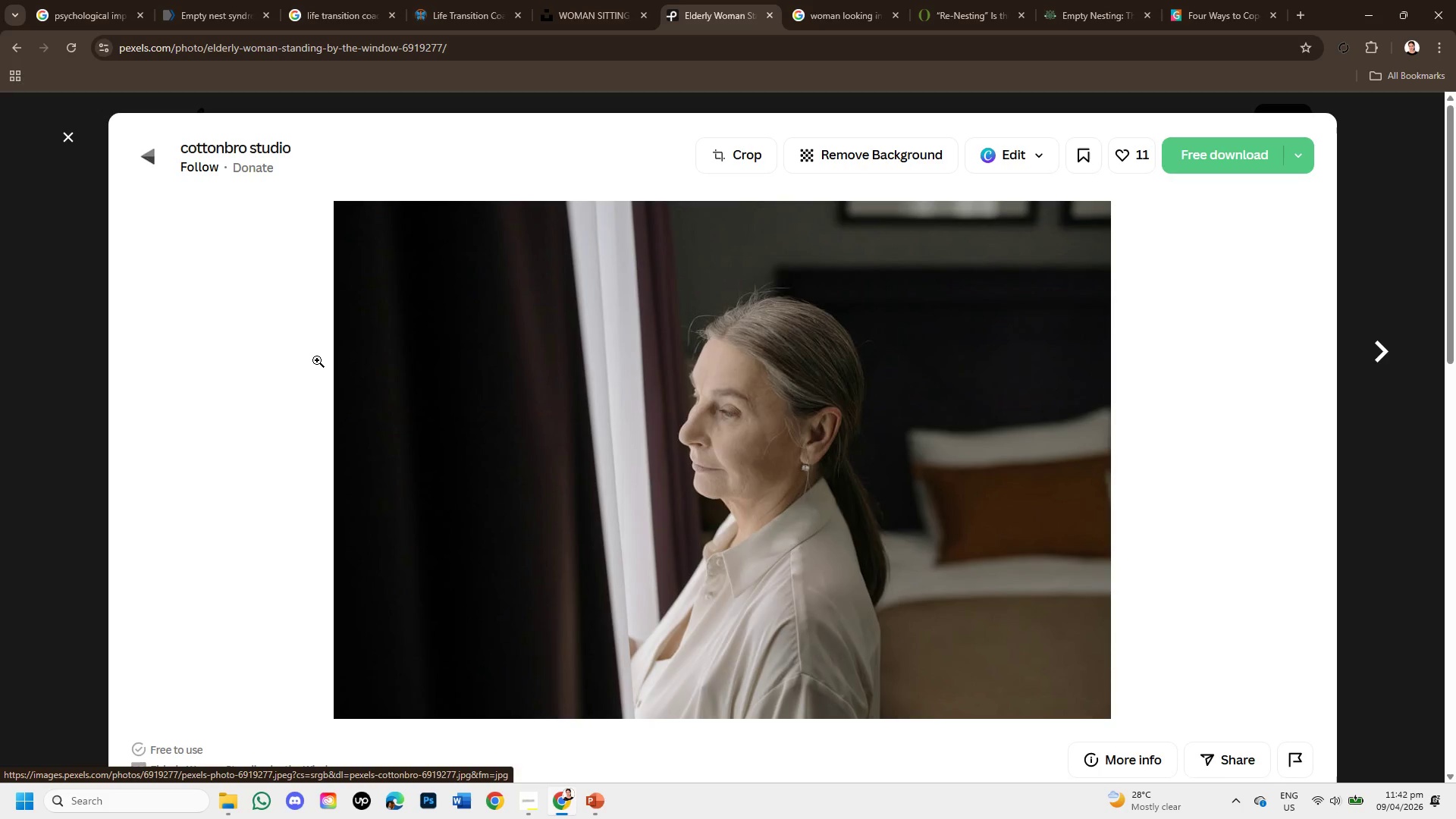 
wait(6.51)
 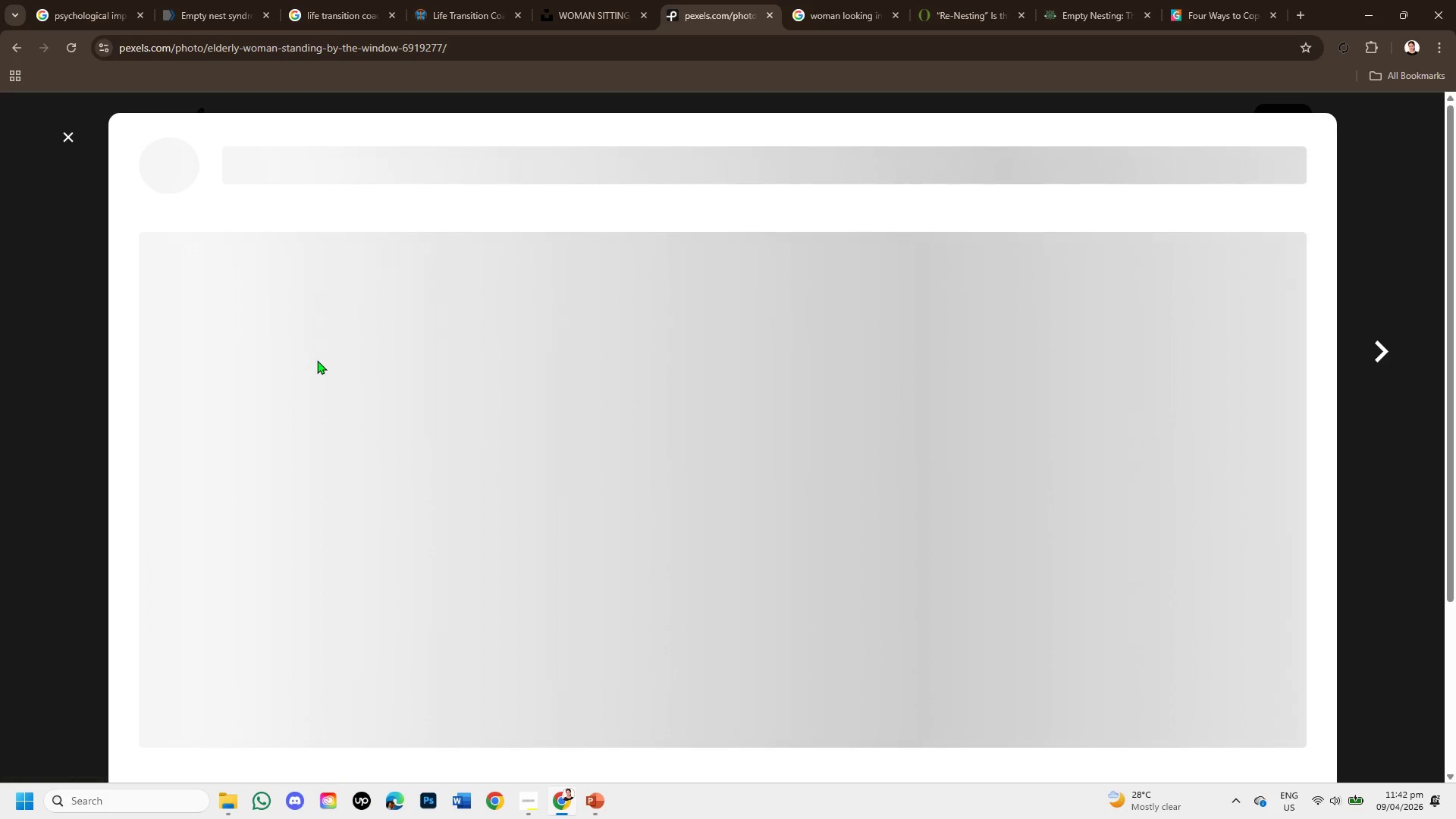 
scroll: coordinate [642, 372], scroll_direction: down, amount: 3.0
 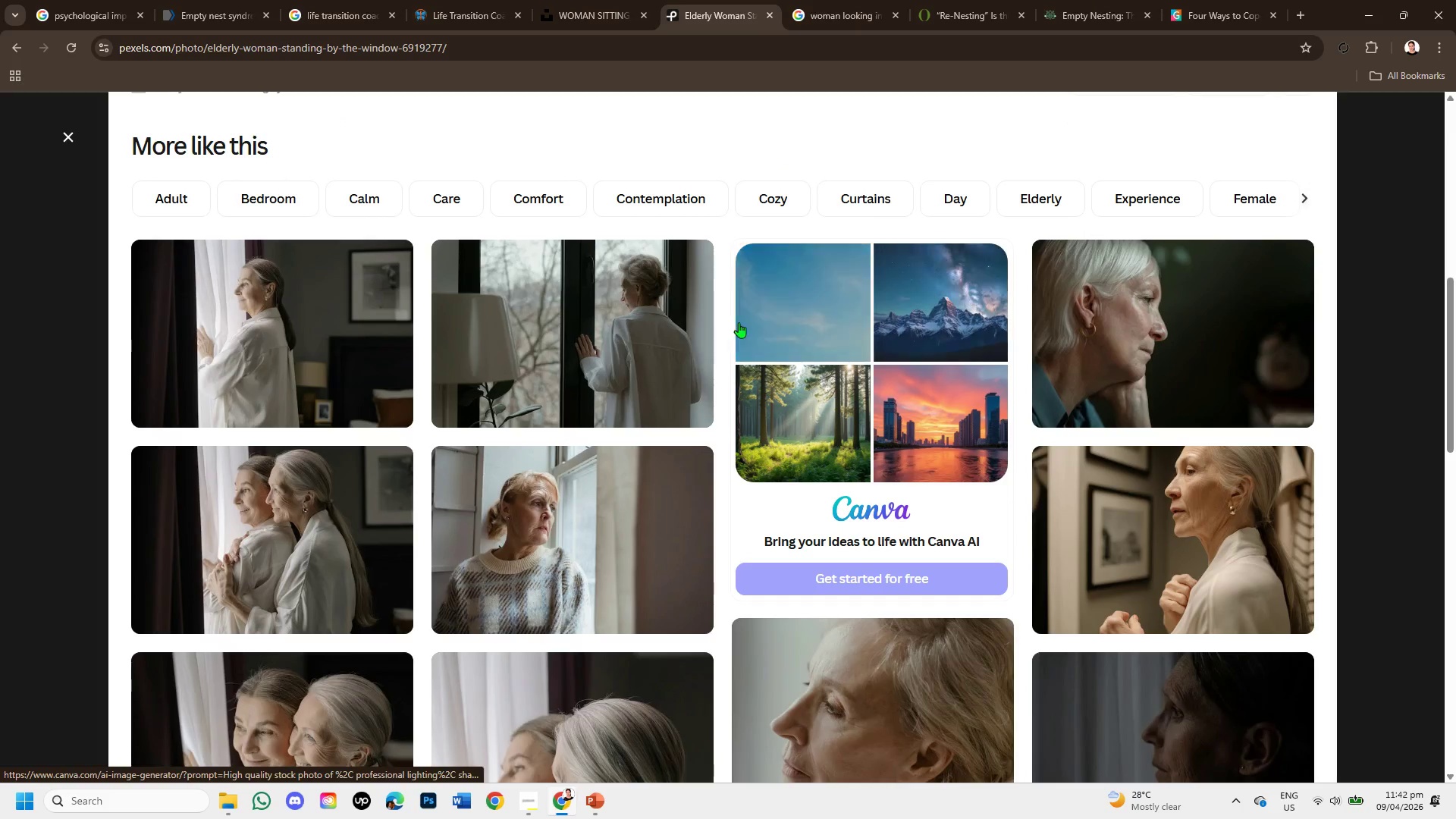 
left_click([641, 325])
 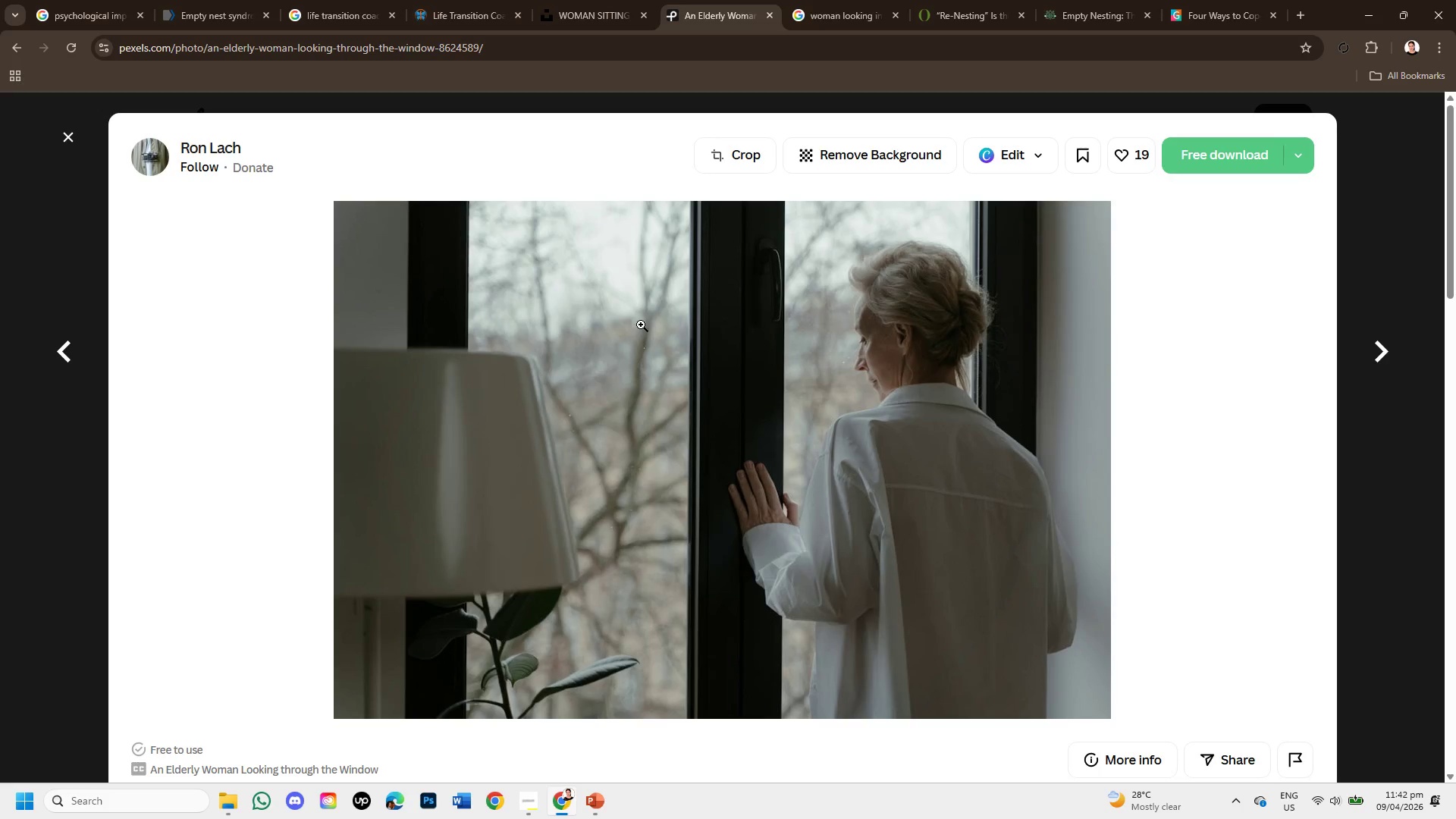 
wait(5.34)
 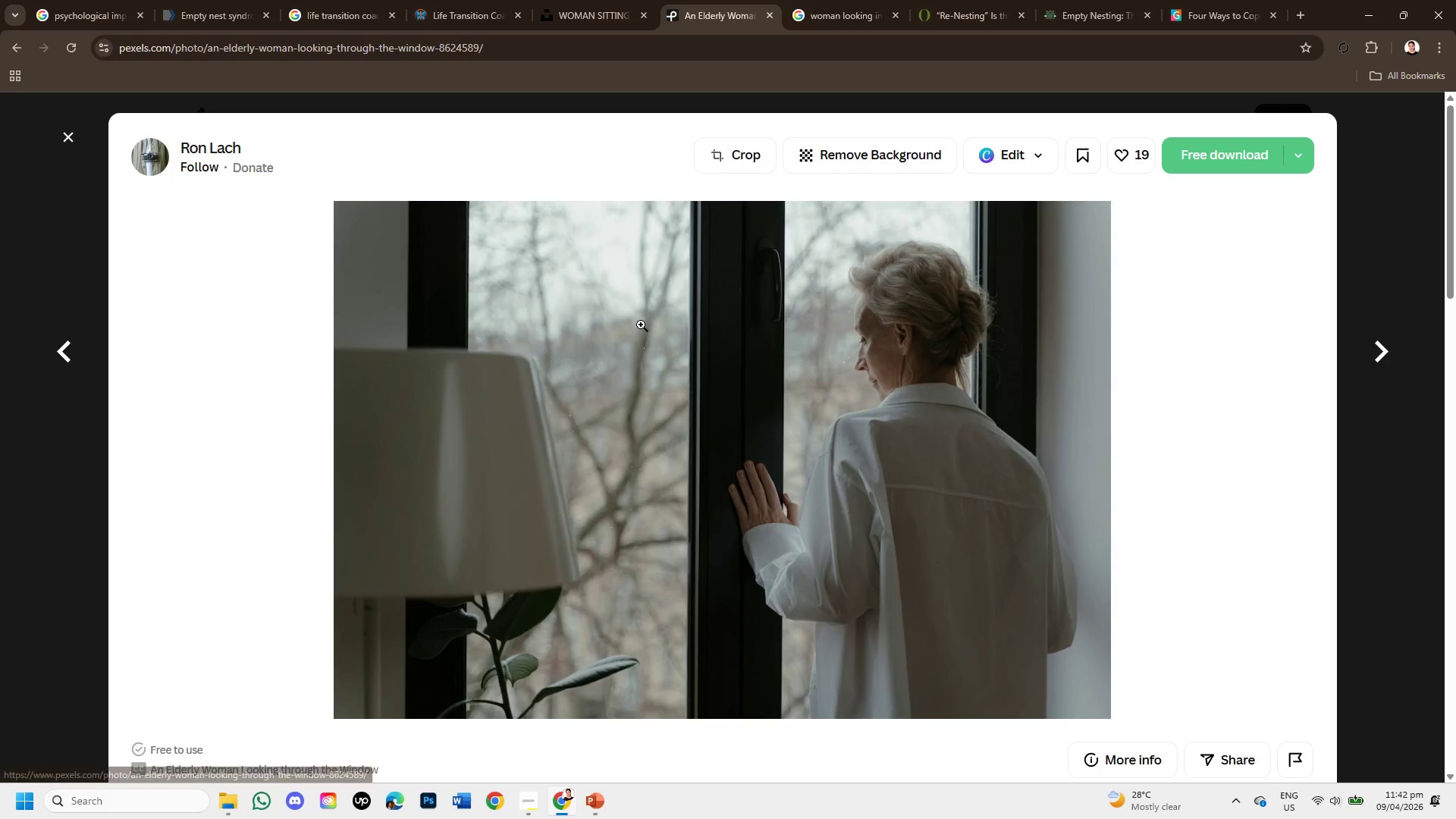 
scroll: coordinate [925, 521], scroll_direction: down, amount: 5.0
 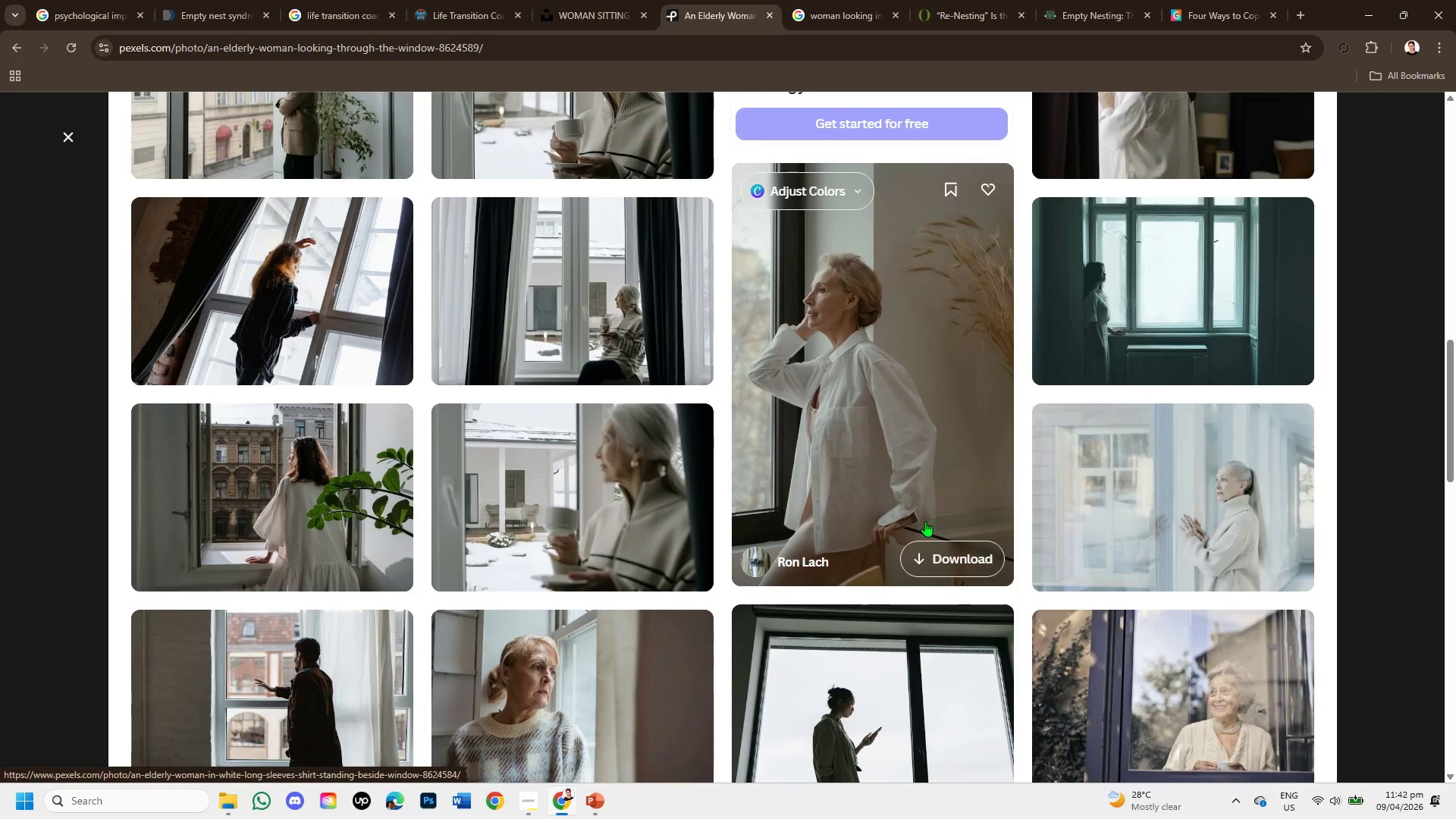 
wait(5.33)
 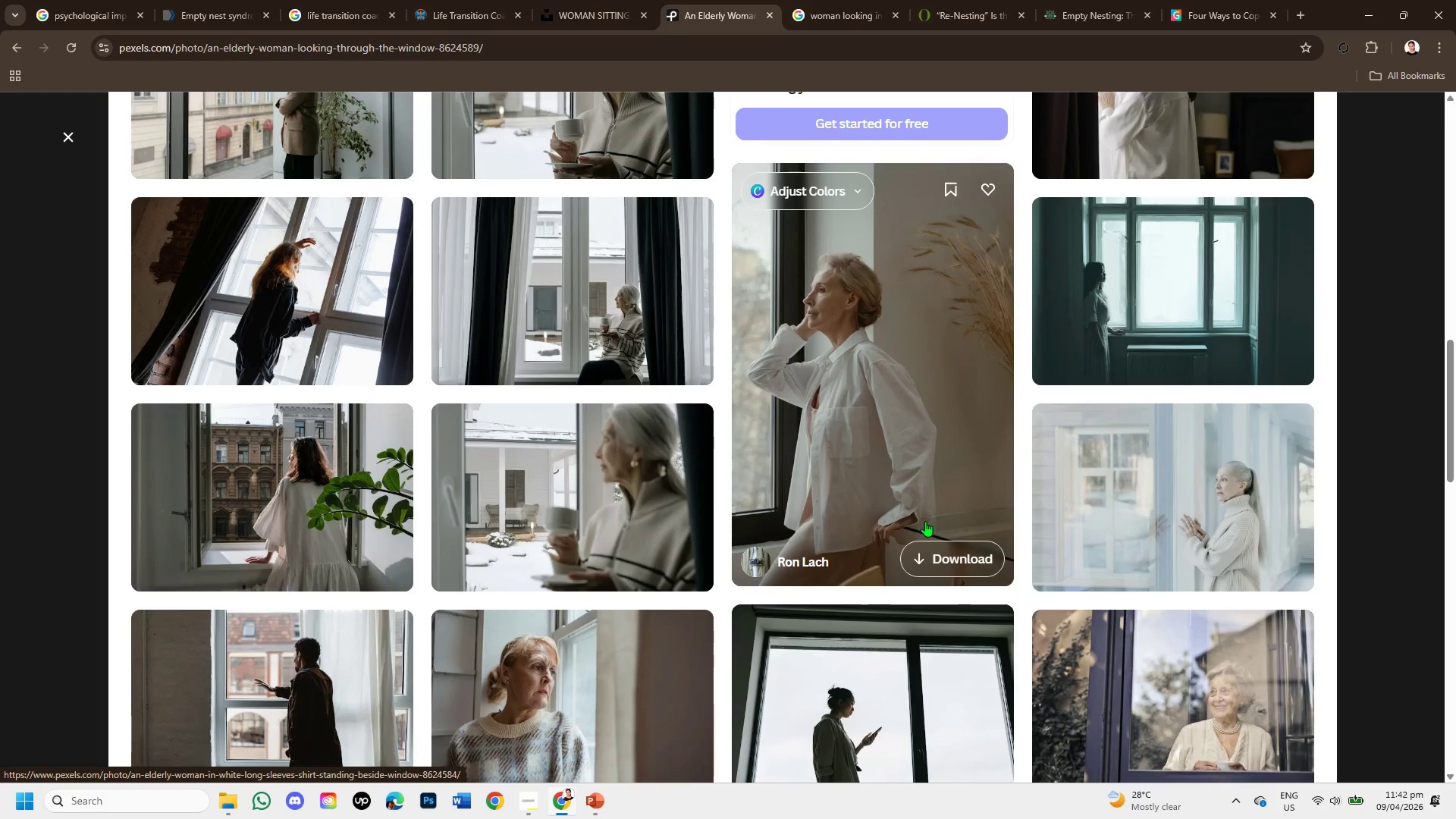 
scroll: coordinate [925, 521], scroll_direction: down, amount: 1.0
 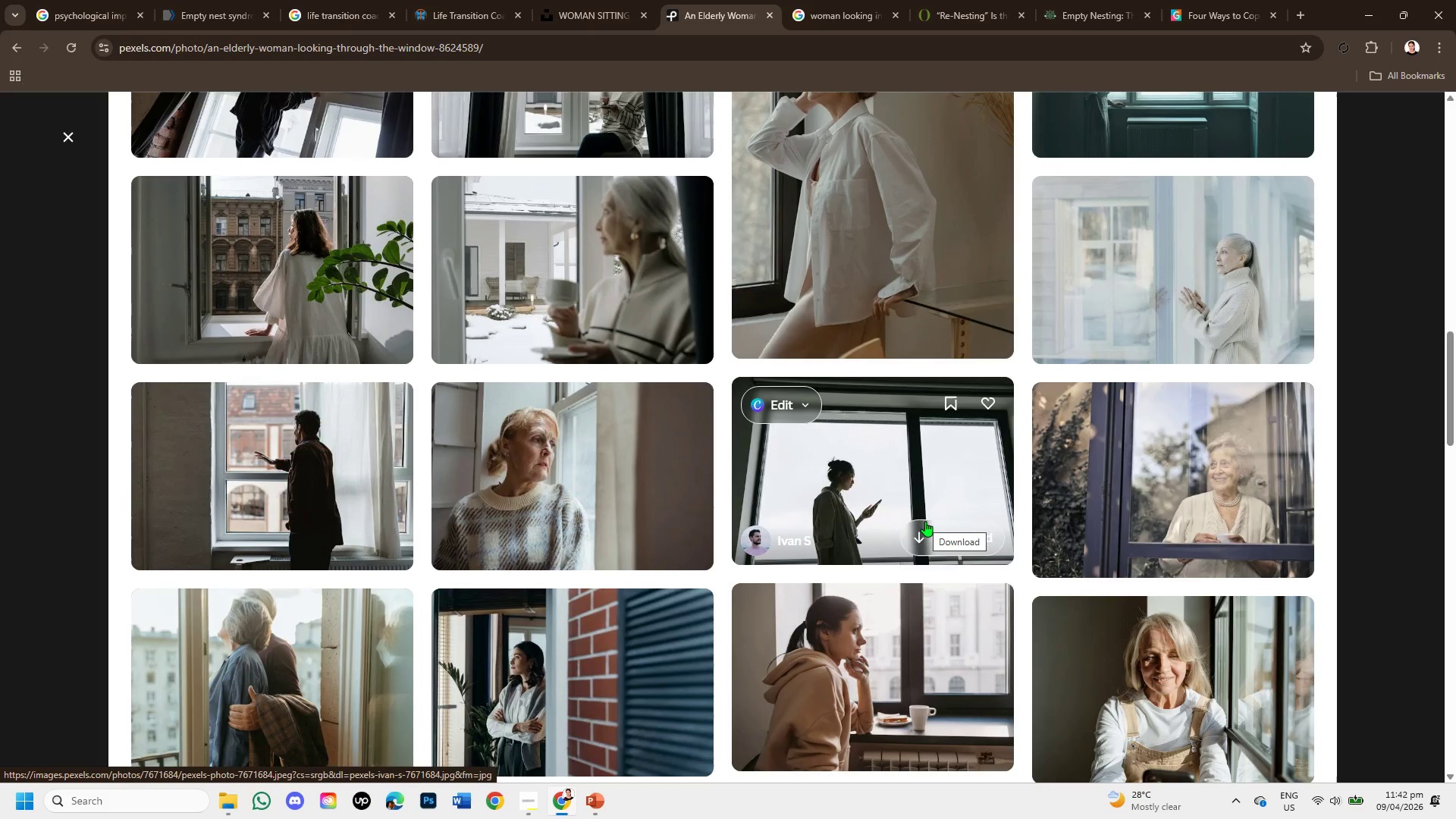 
wait(5.45)
 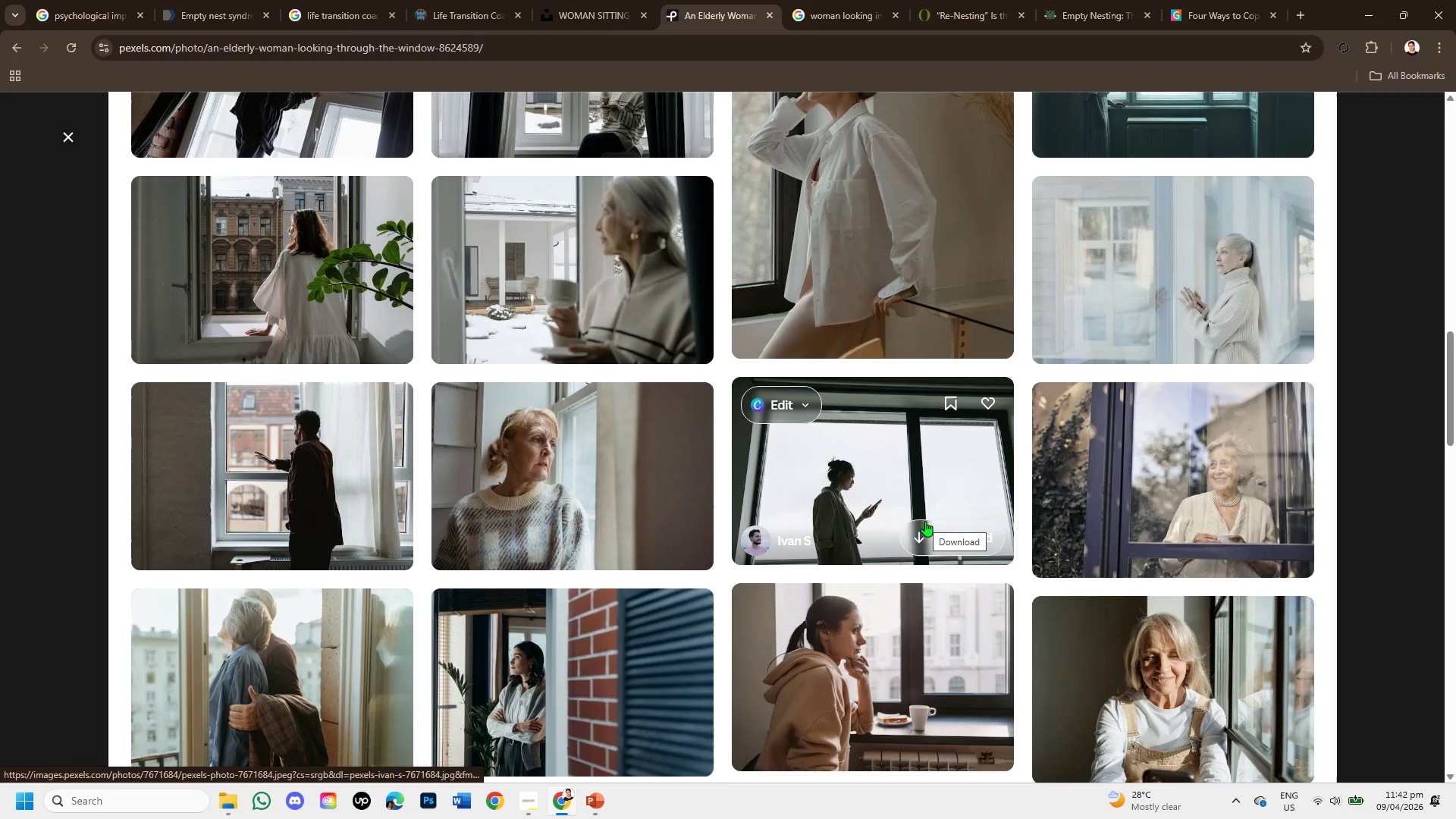 
scroll: coordinate [851, 534], scroll_direction: down, amount: 5.0
 